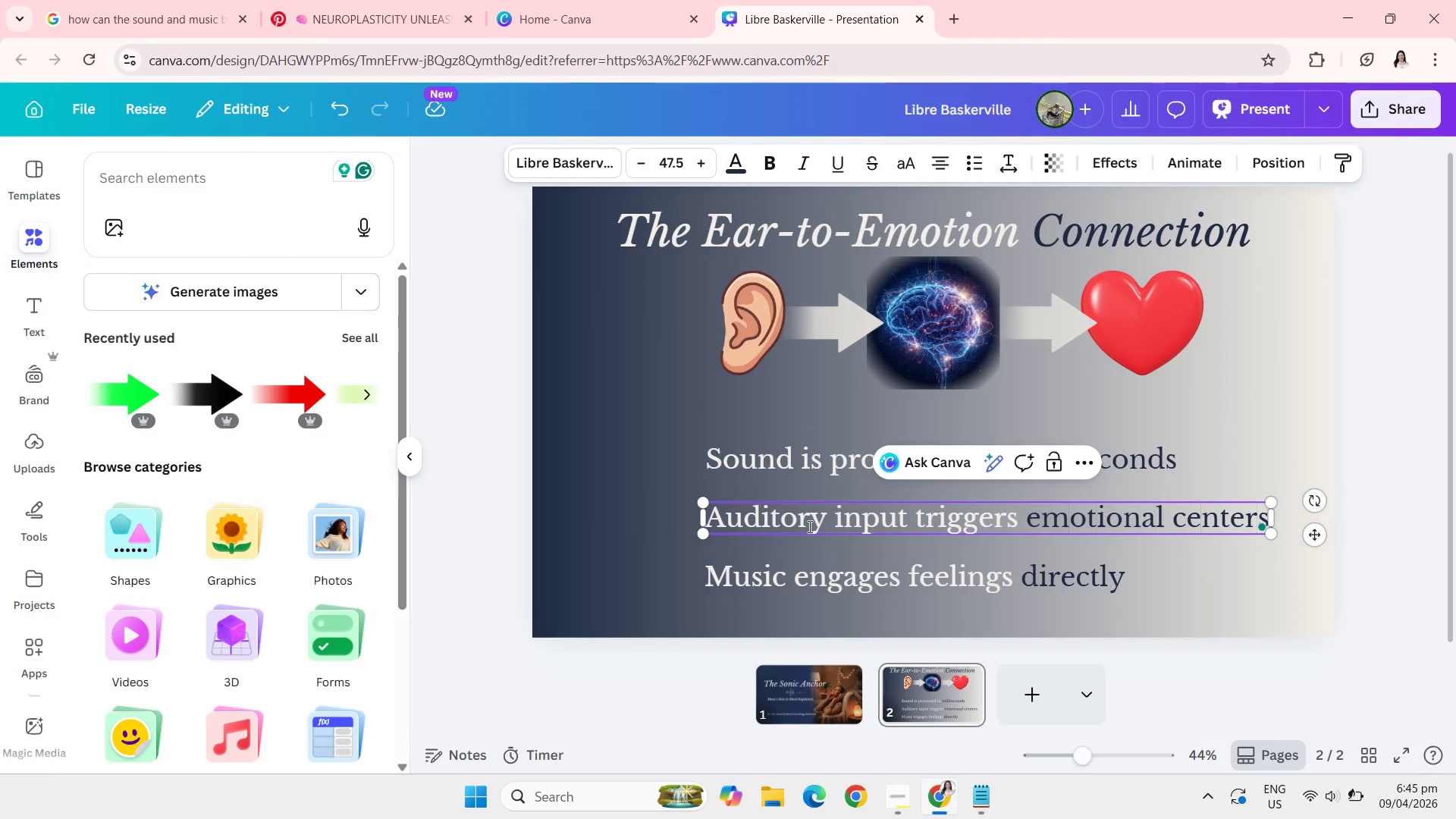 
hold_key(key=ArrowRight, duration=1.38)
 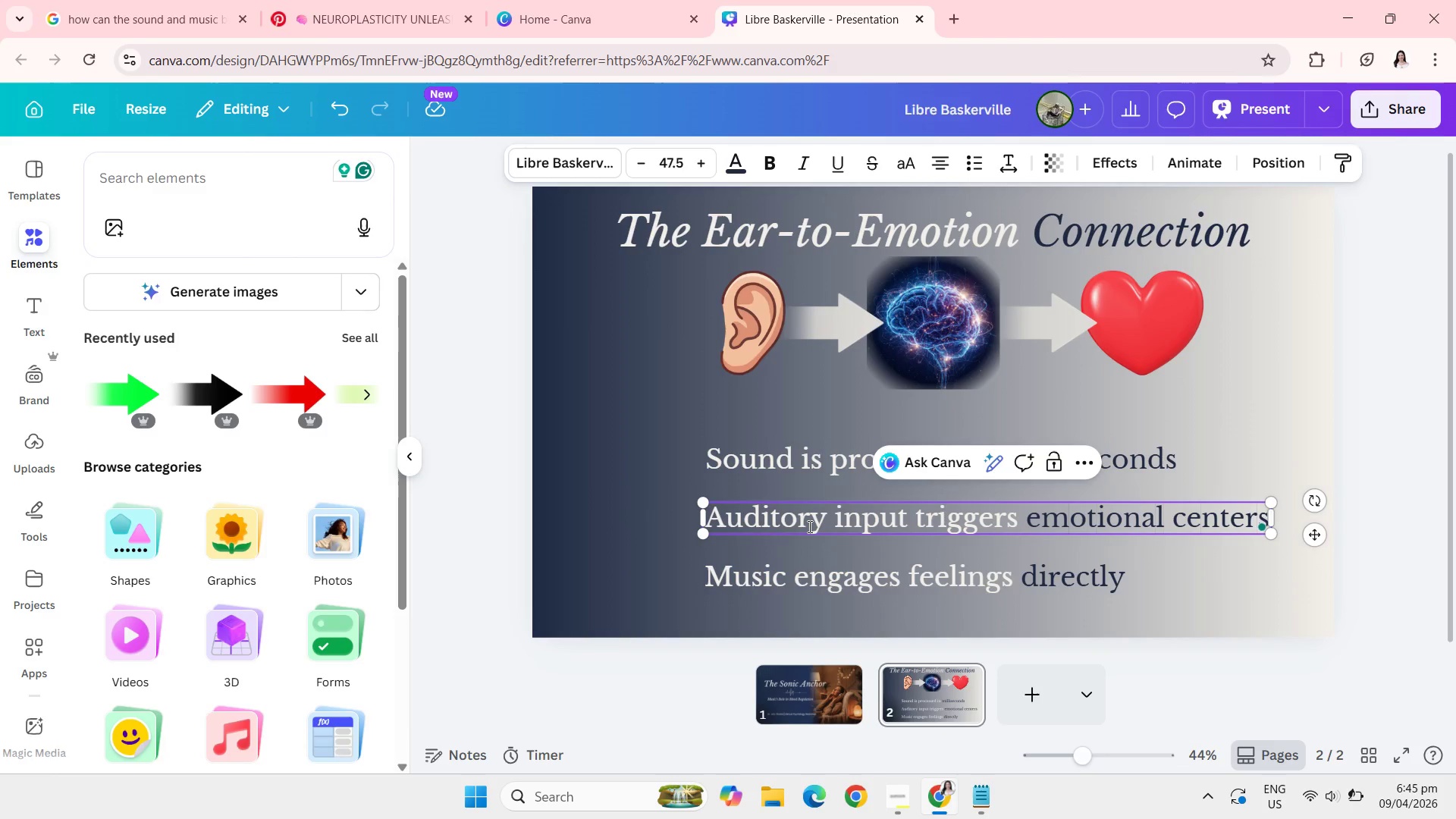 
hold_key(key=Backspace, duration=1.47)
 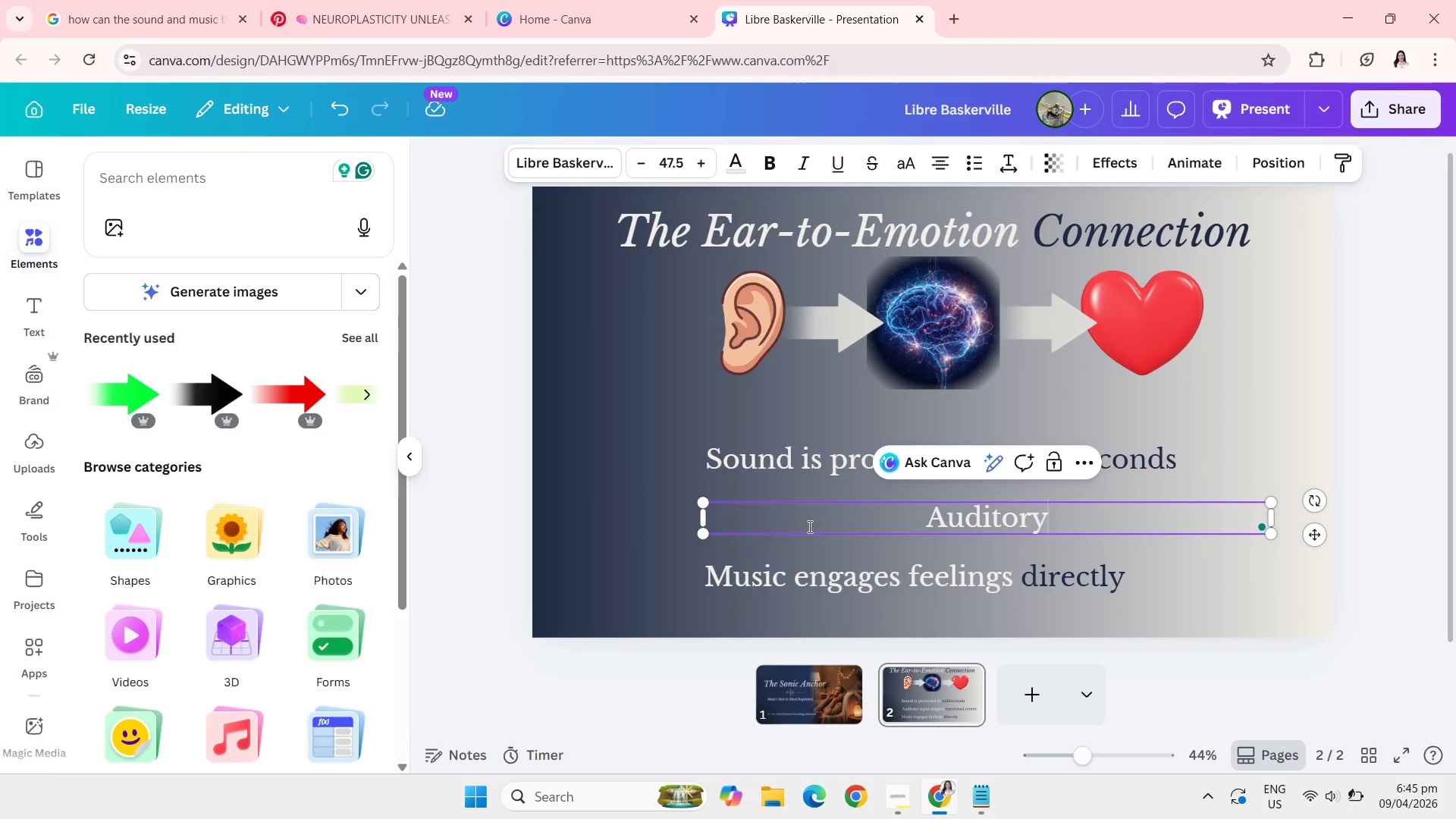 
key(Backspace)
key(Backspace)
key(Backspace)
key(Backspace)
key(Backspace)
key(Backspace)
key(Backspace)
key(Backspace)
type(Neural pathways link auditory input to emotion)
 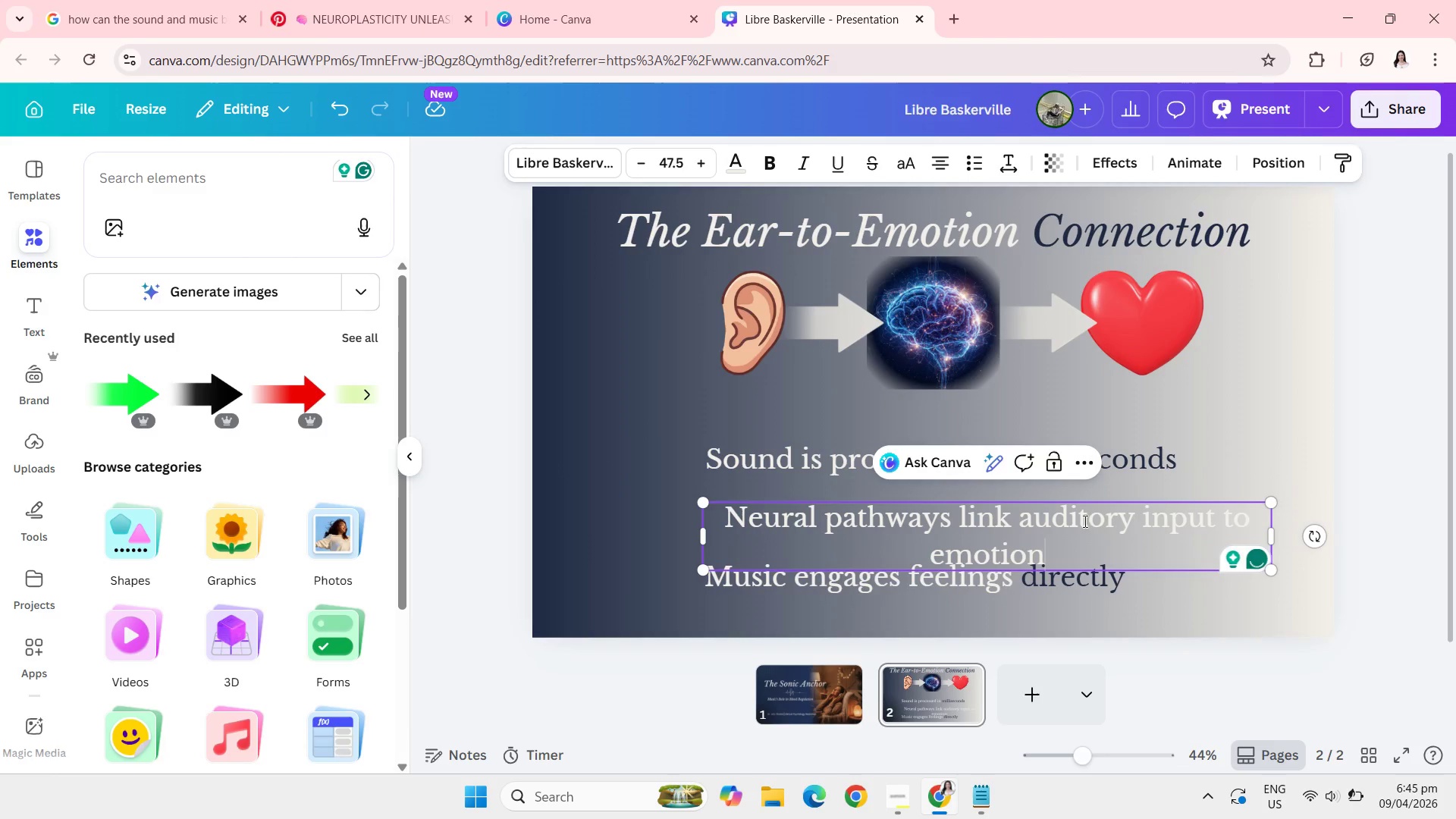 
wait(6.03)
 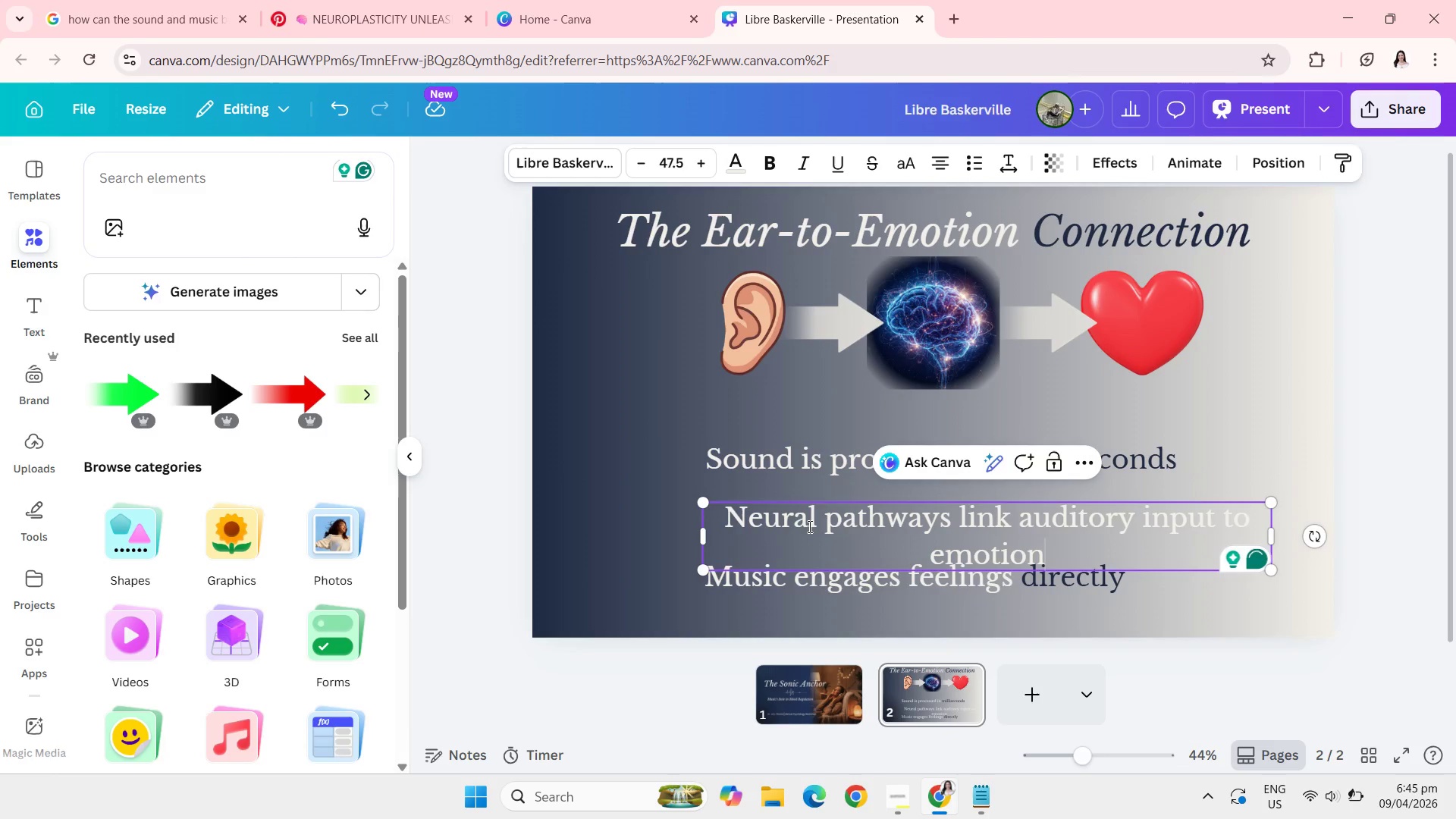 
left_click_drag(start_coordinate=[1280, 536], to_coordinate=[1208, 529])
 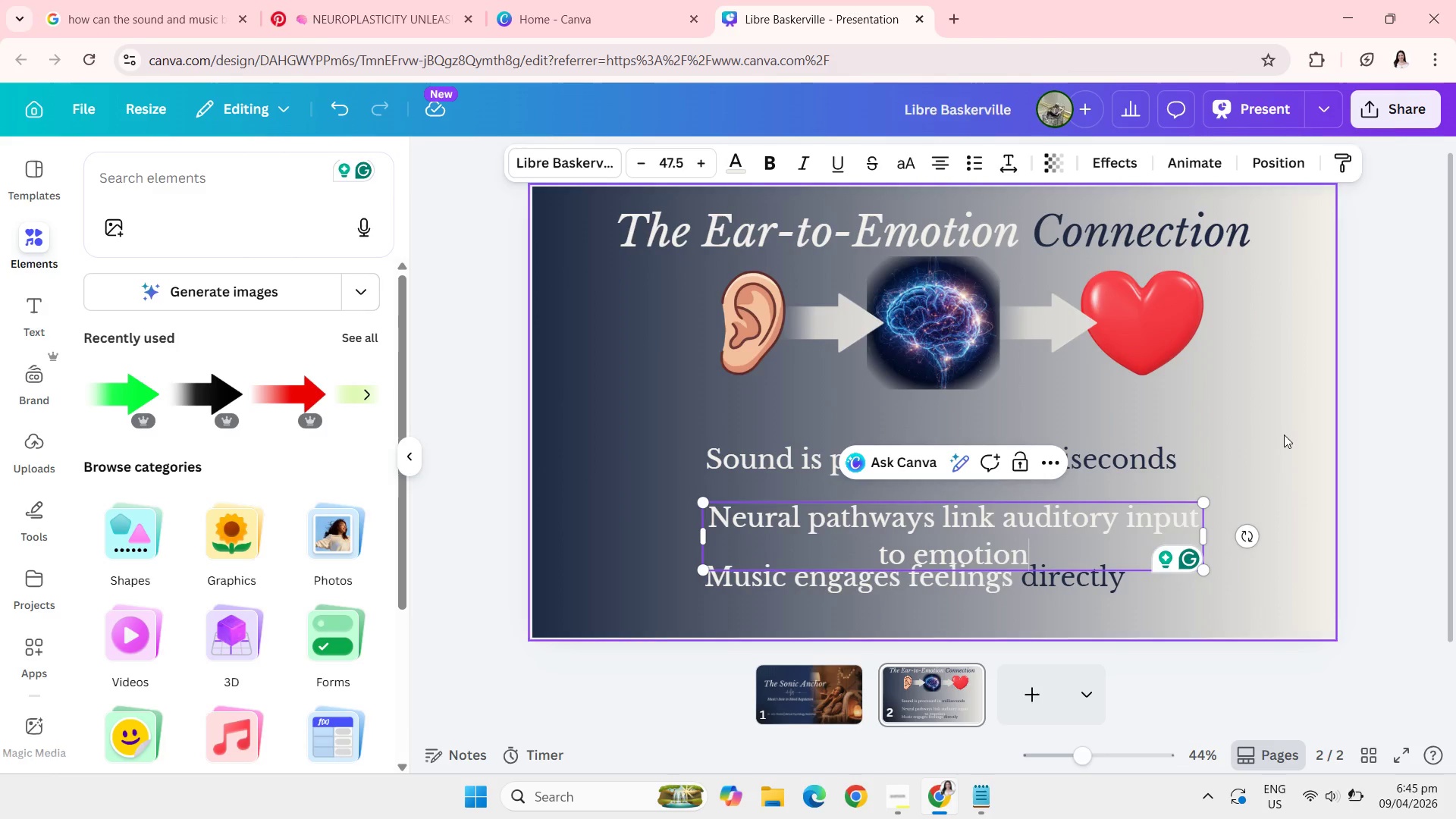 
left_click([1393, 412])
 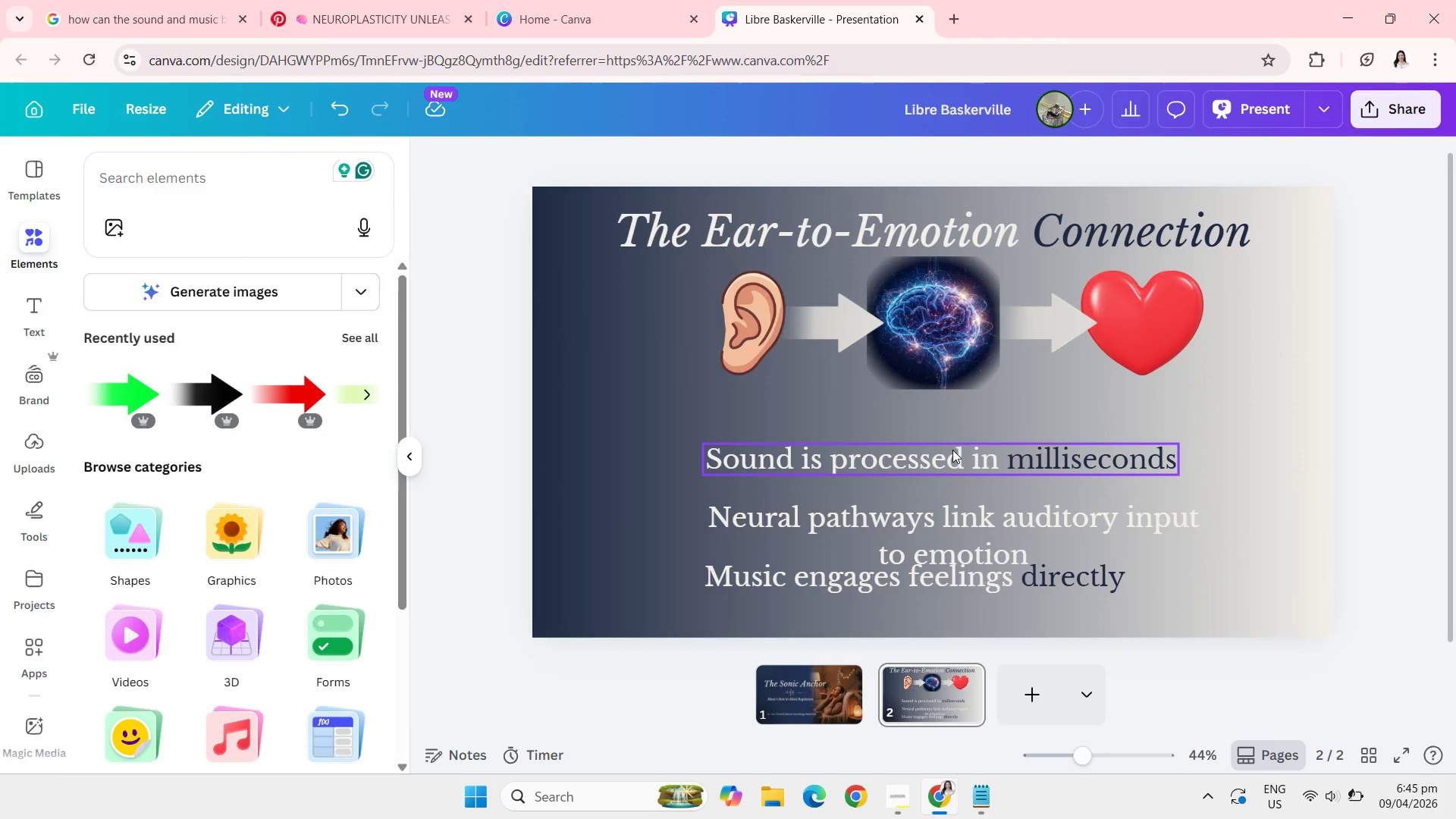 
left_click_drag(start_coordinate=[952, 450], to_coordinate=[949, 430])
 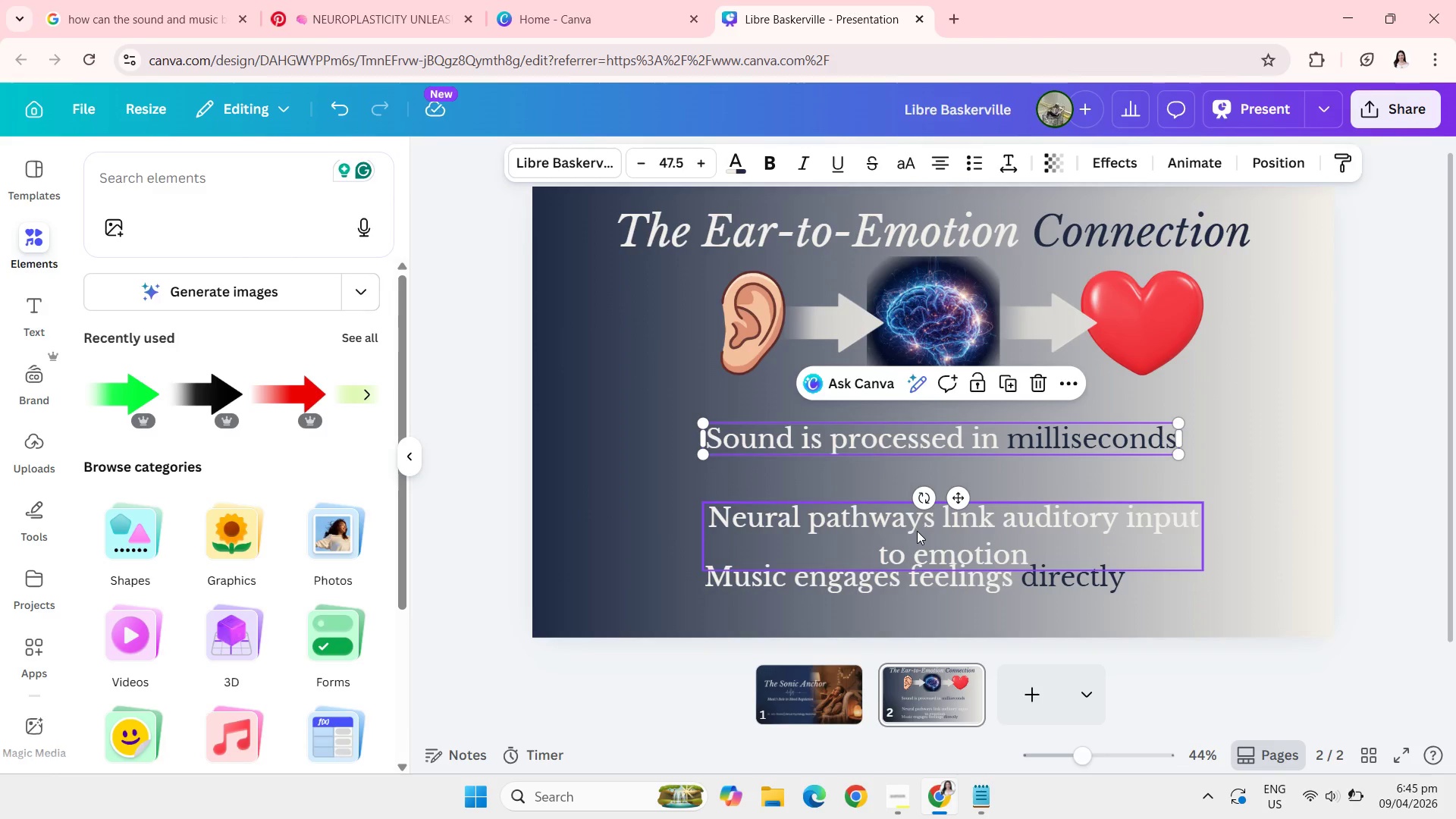 
left_click_drag(start_coordinate=[917, 531], to_coordinate=[916, 507])
 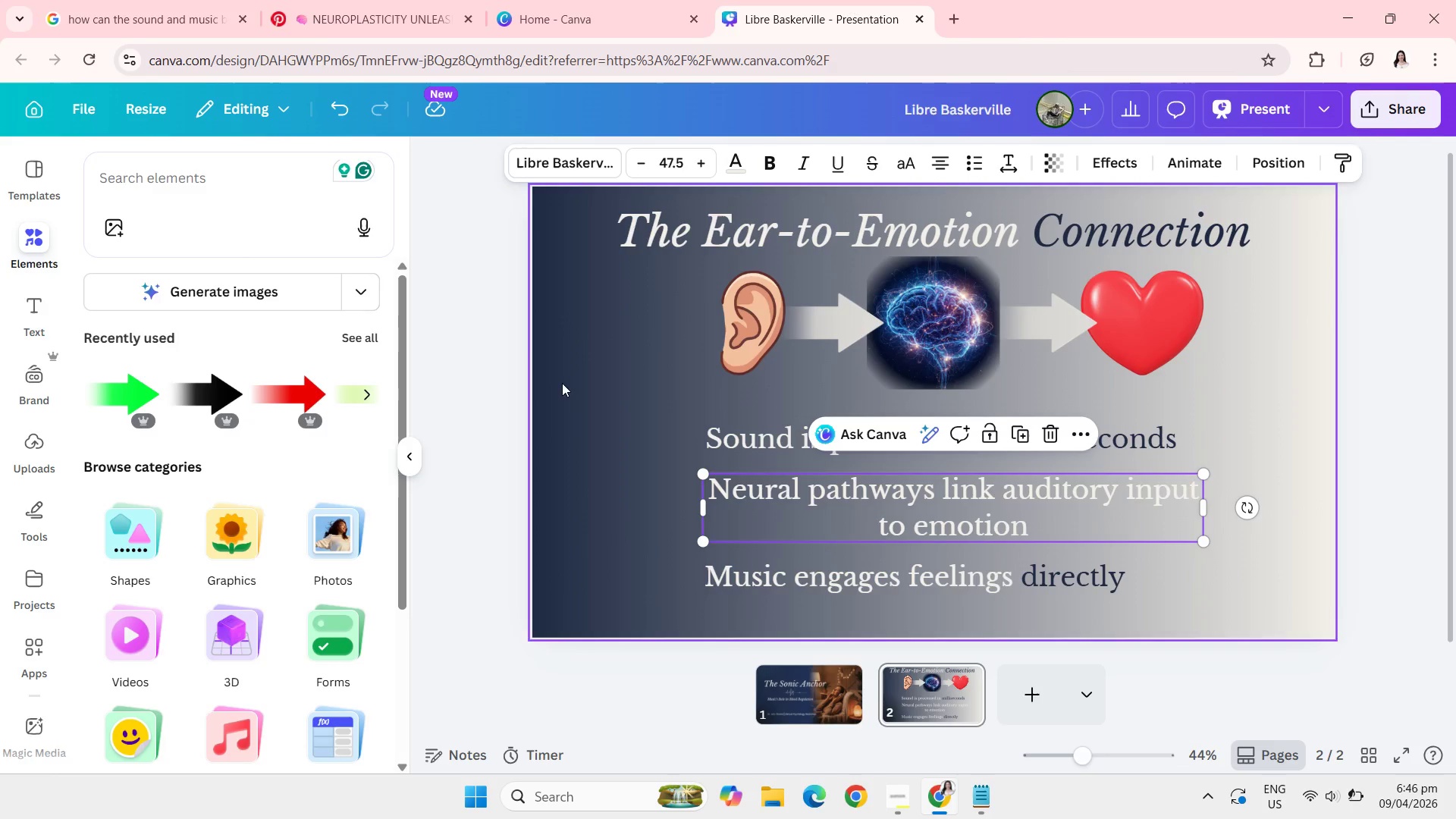 
left_click([526, 338])
 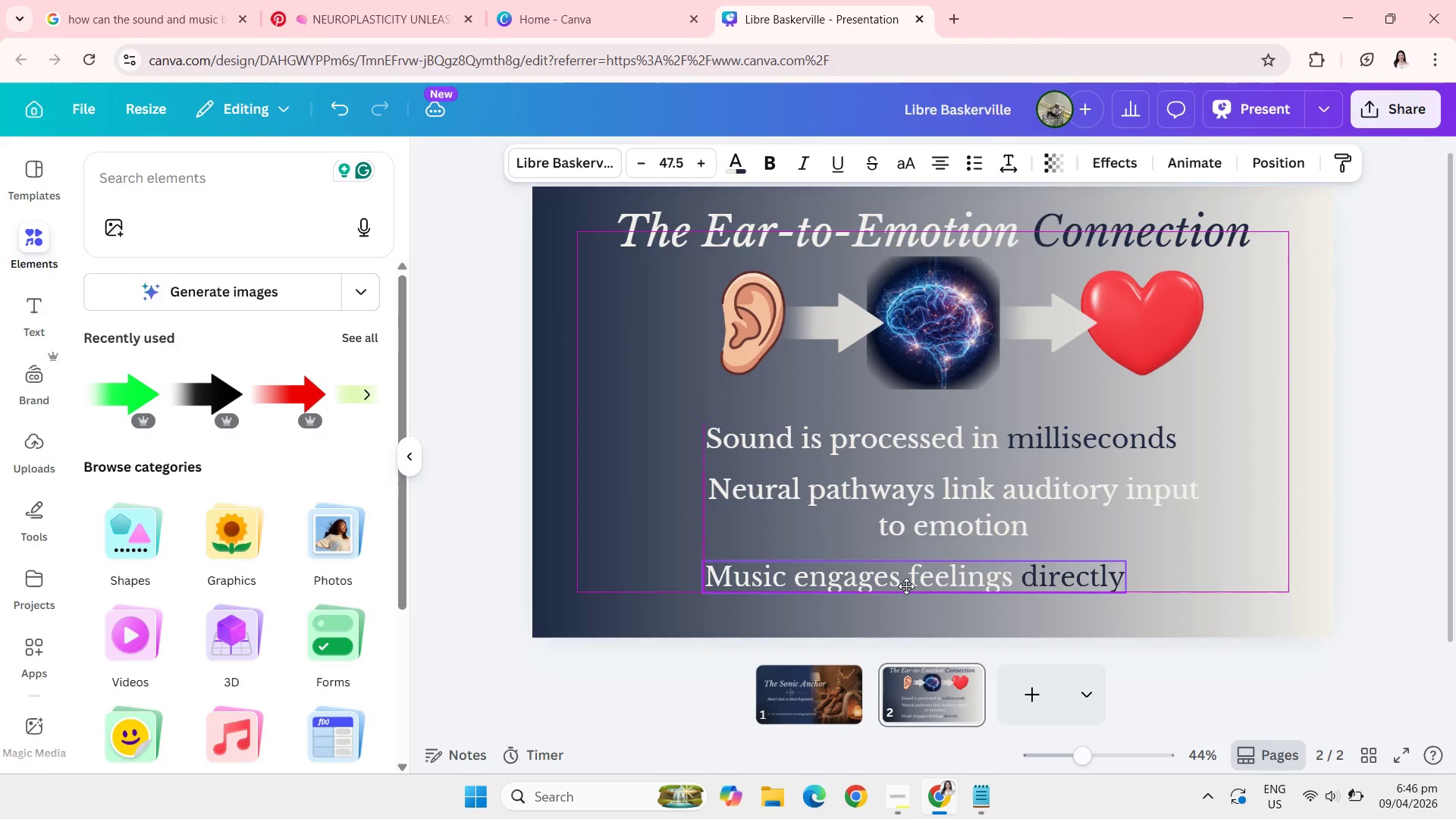 
wait(6.05)
 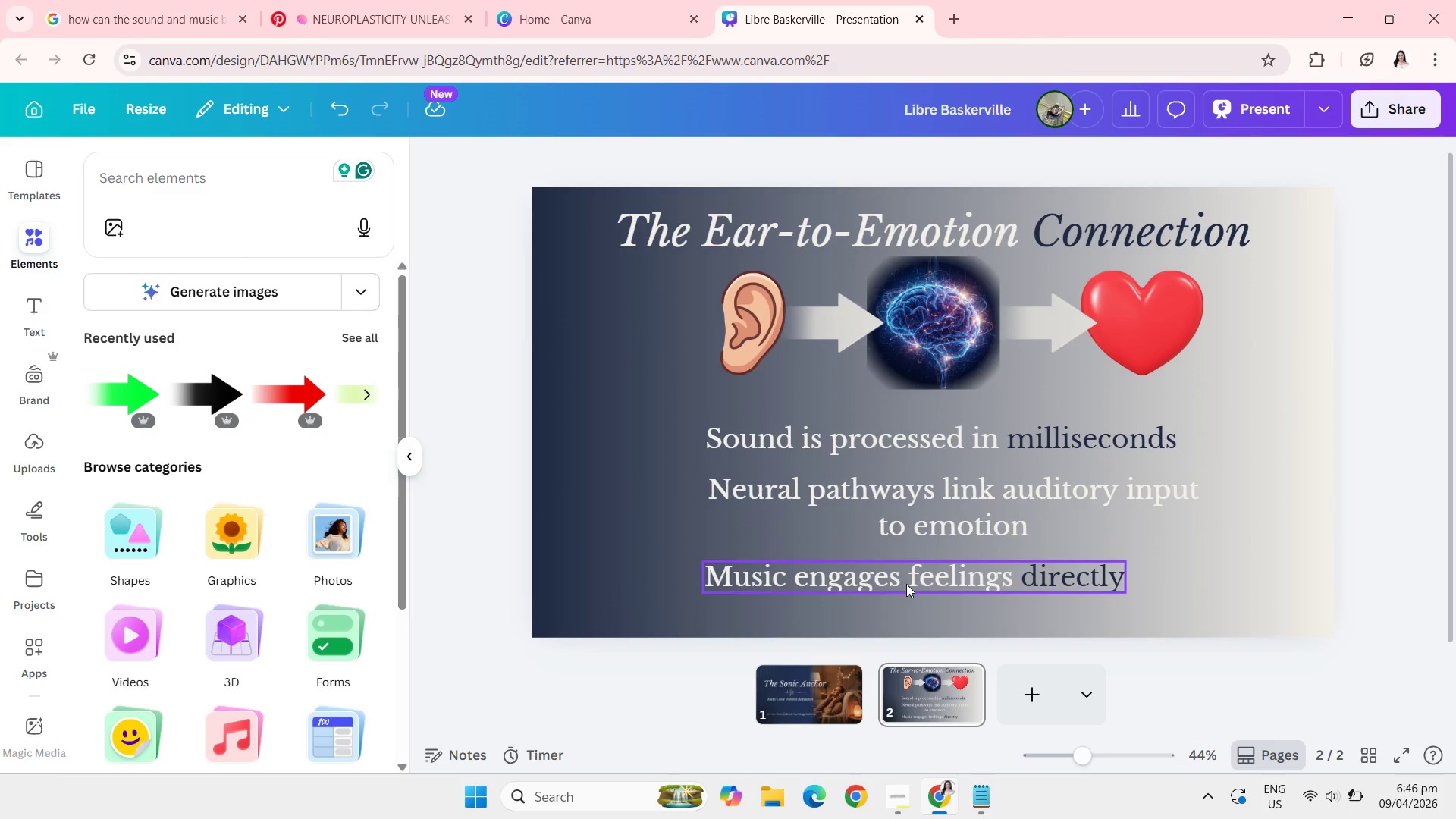 
left_click([906, 585])
 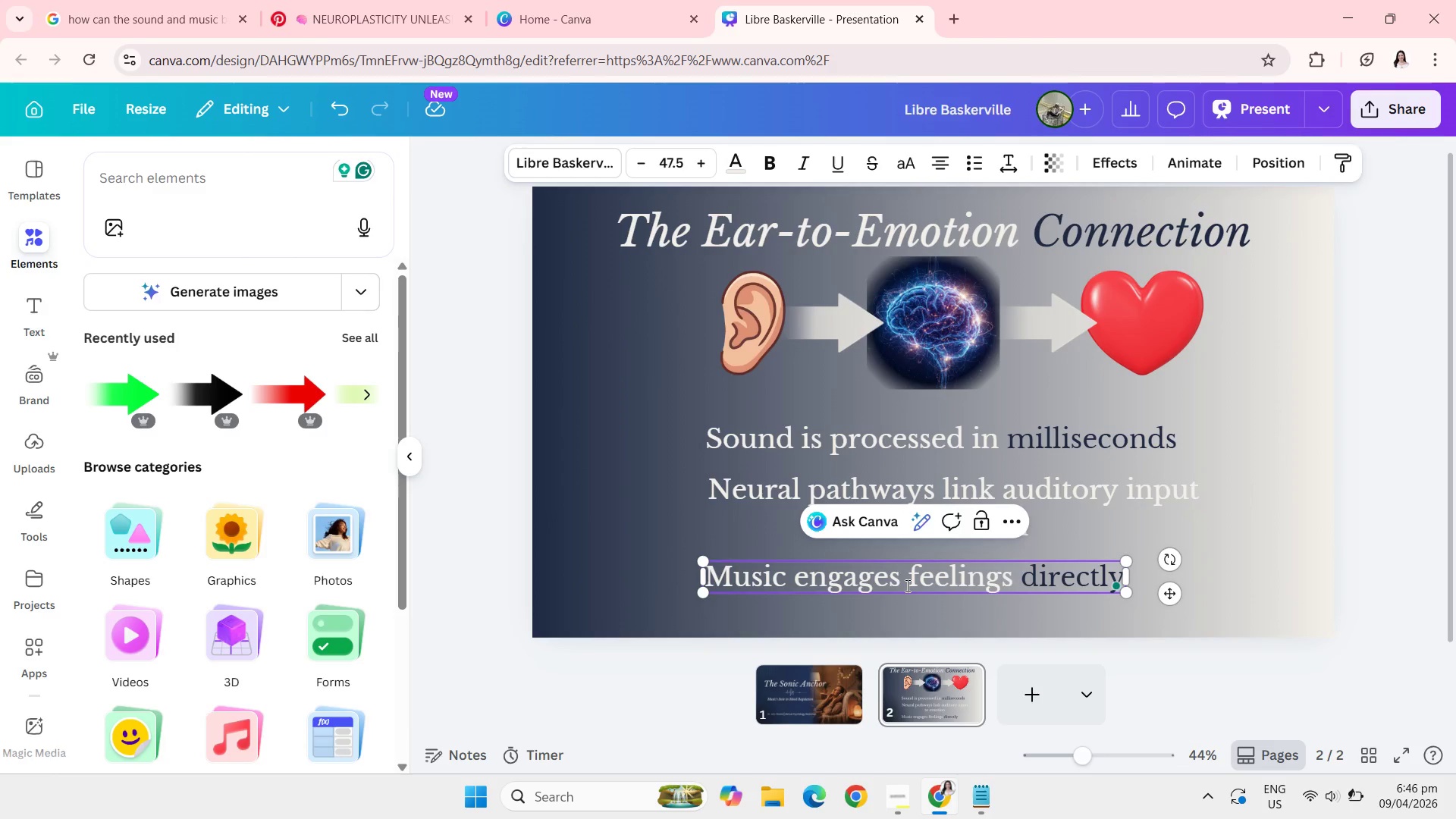 
key(ArrowRight)
 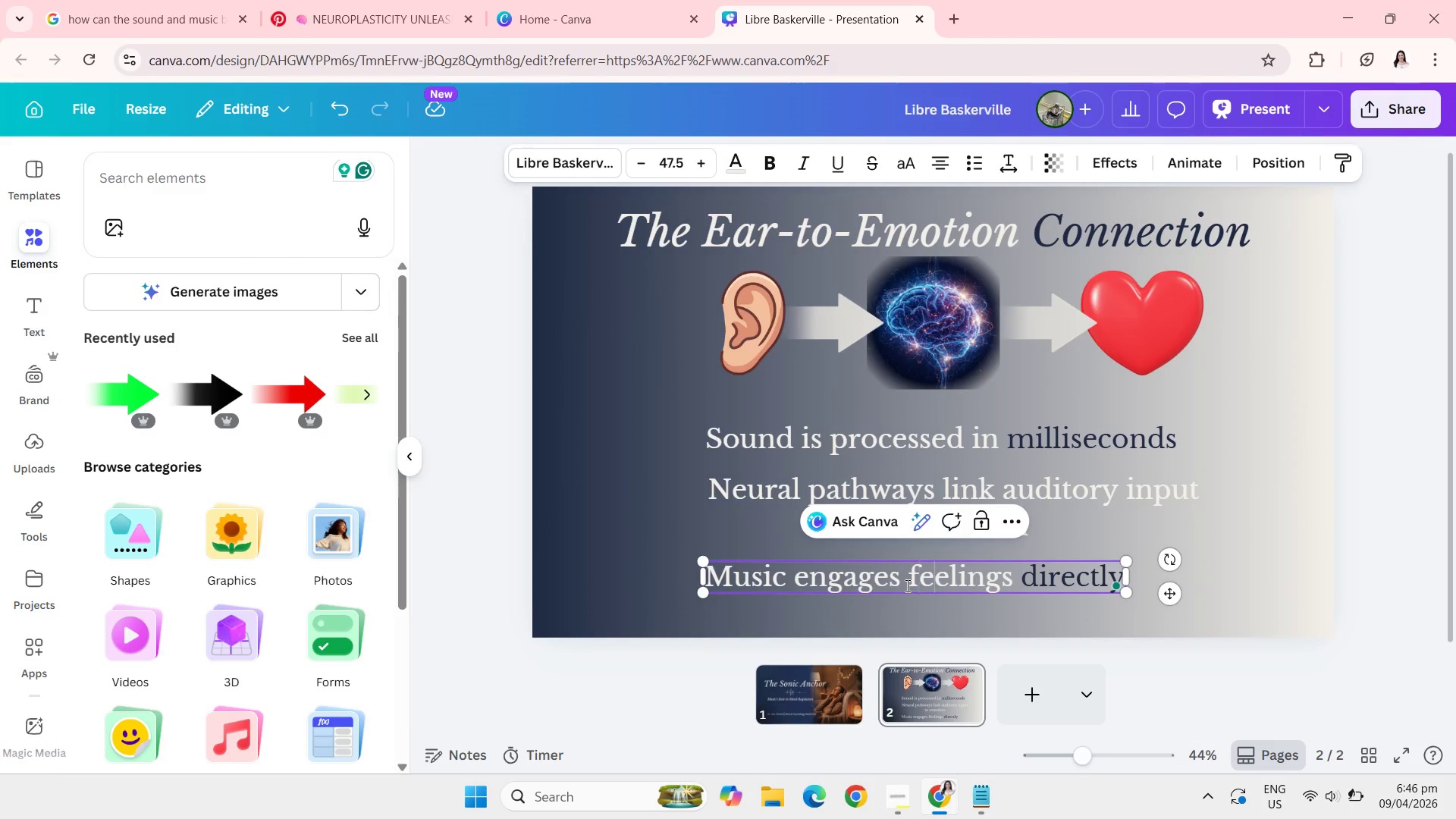 
key(ArrowRight)
 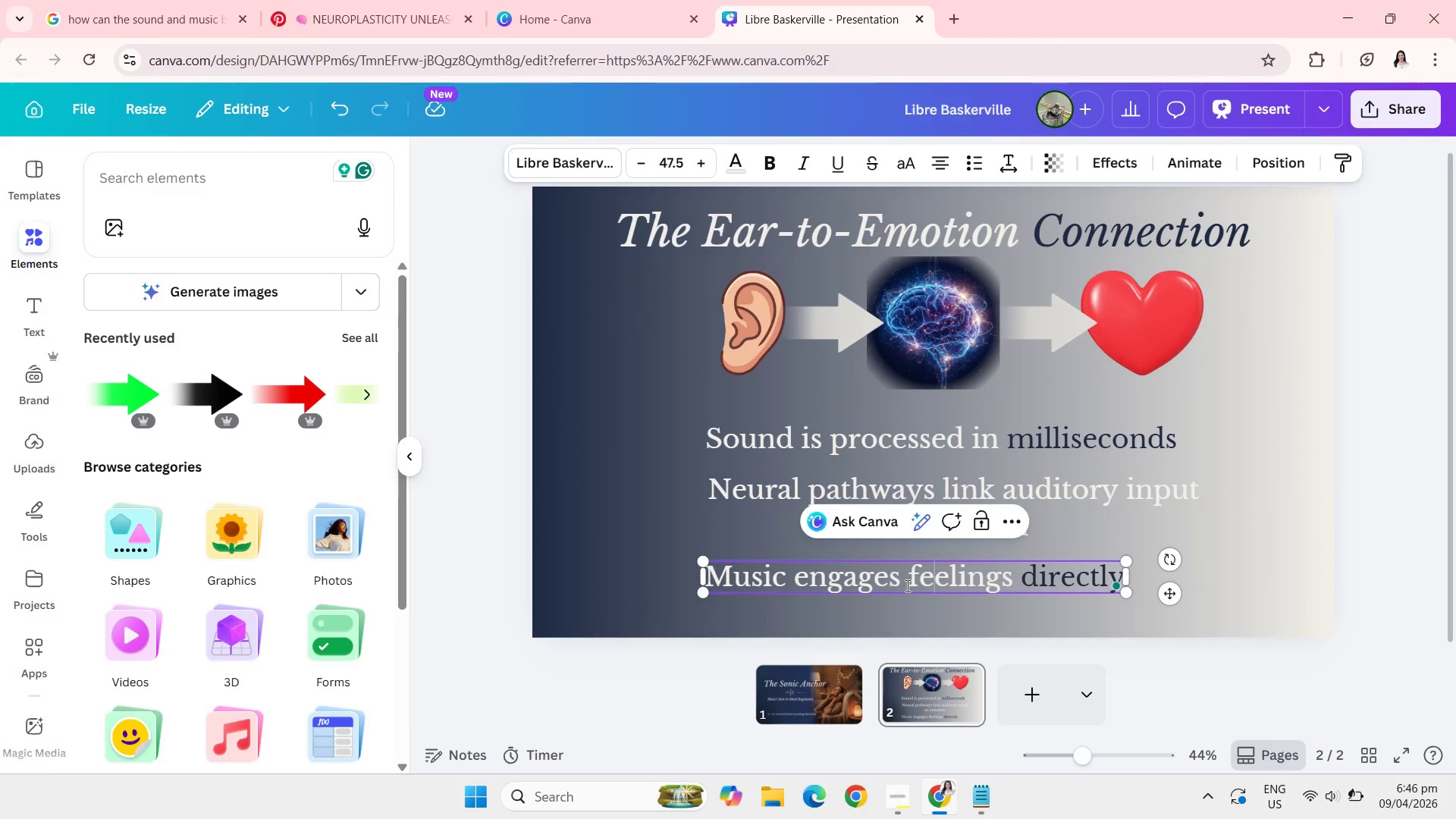 
key(ArrowRight)
 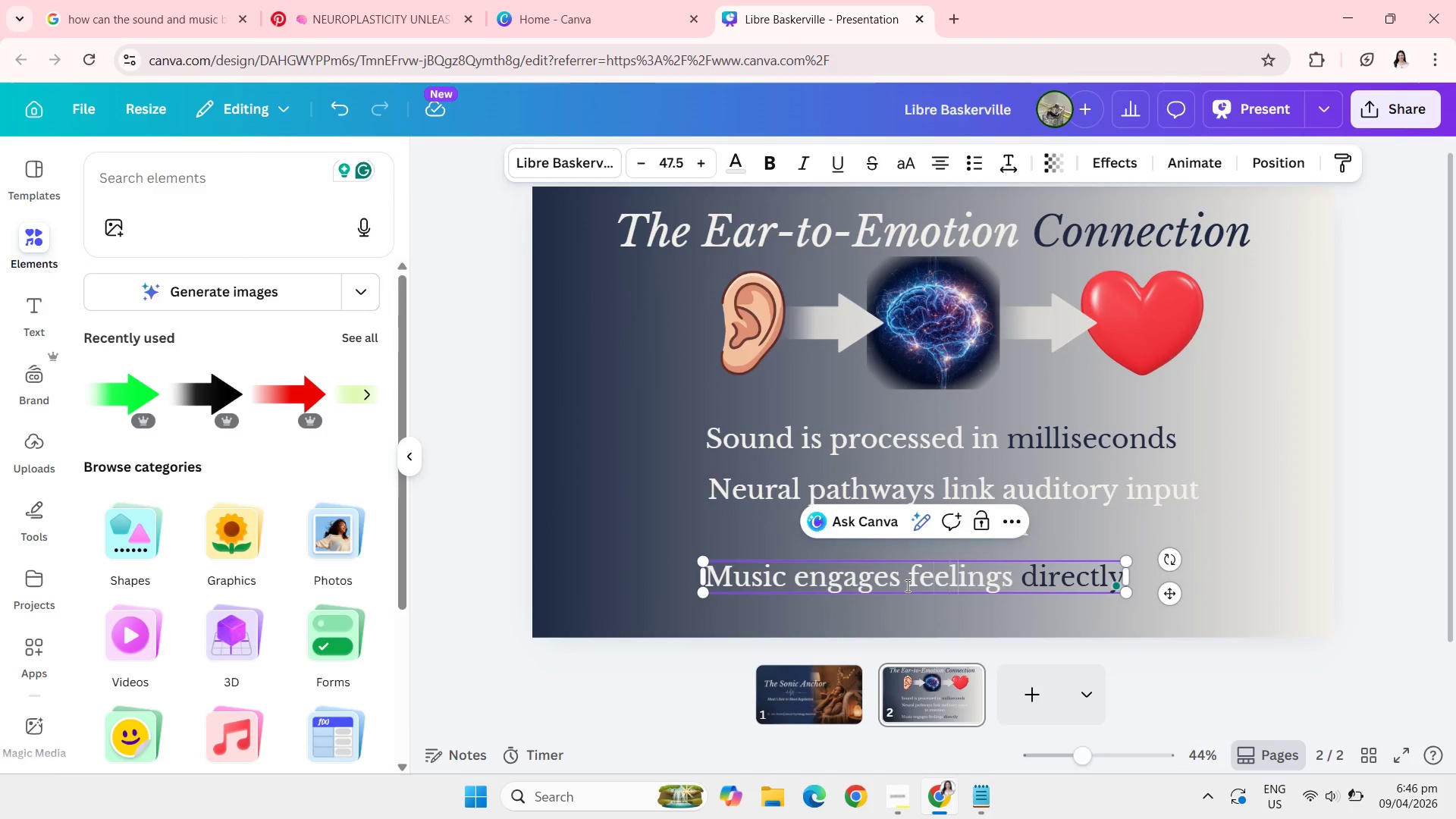 
key(ArrowRight)
 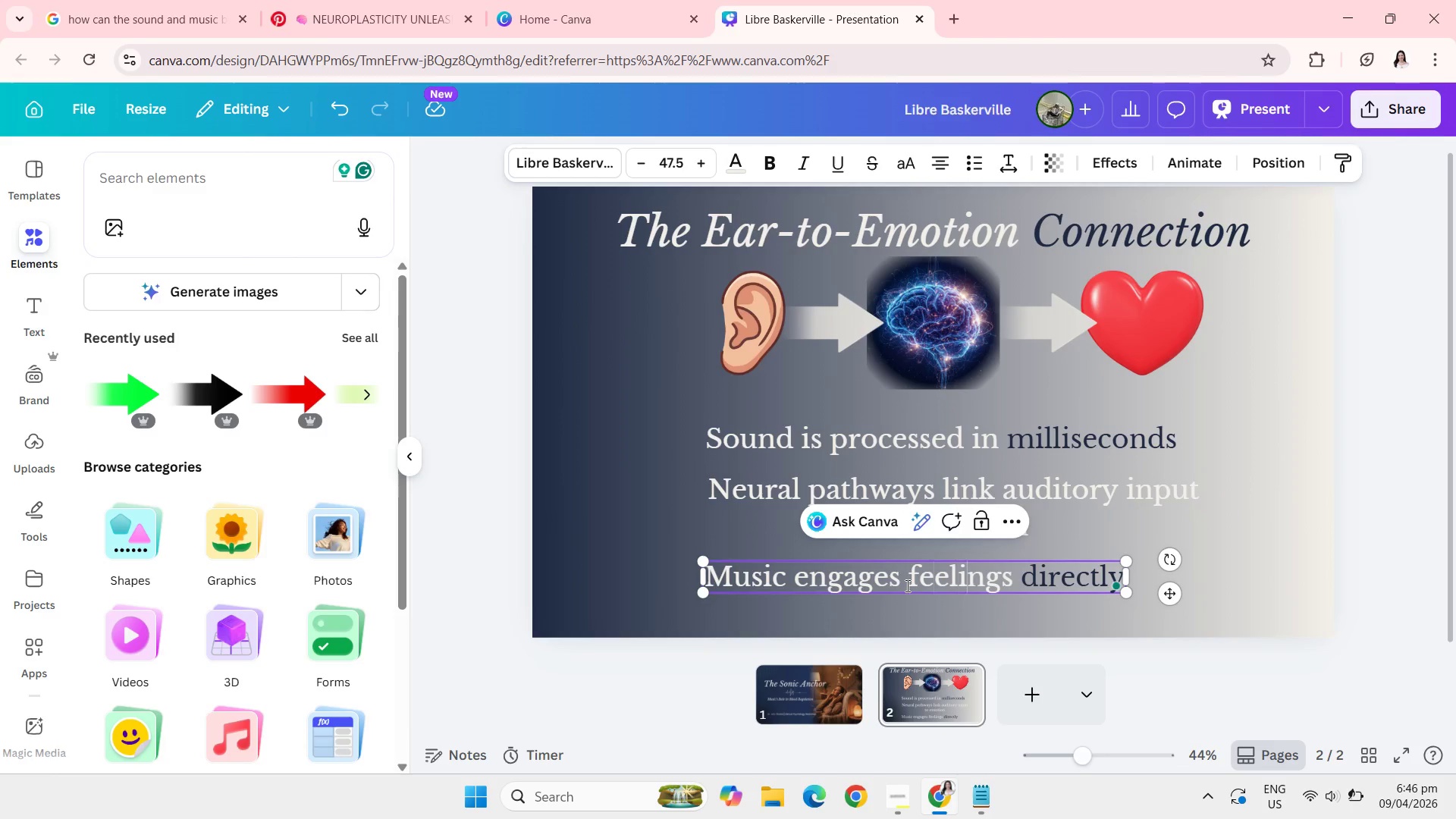 
hold_key(key=ArrowRight, duration=0.72)
 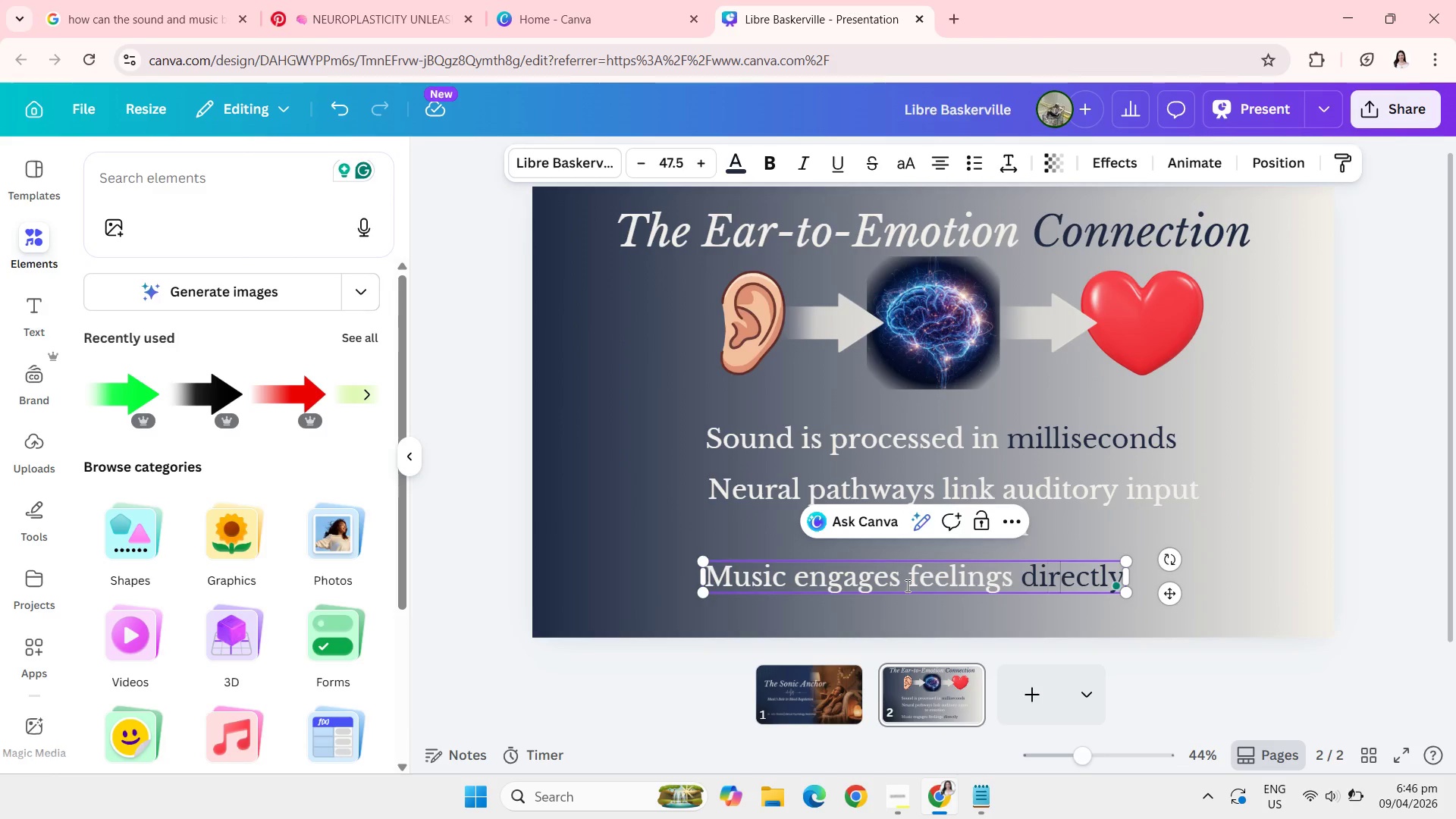 
key(ArrowRight)
 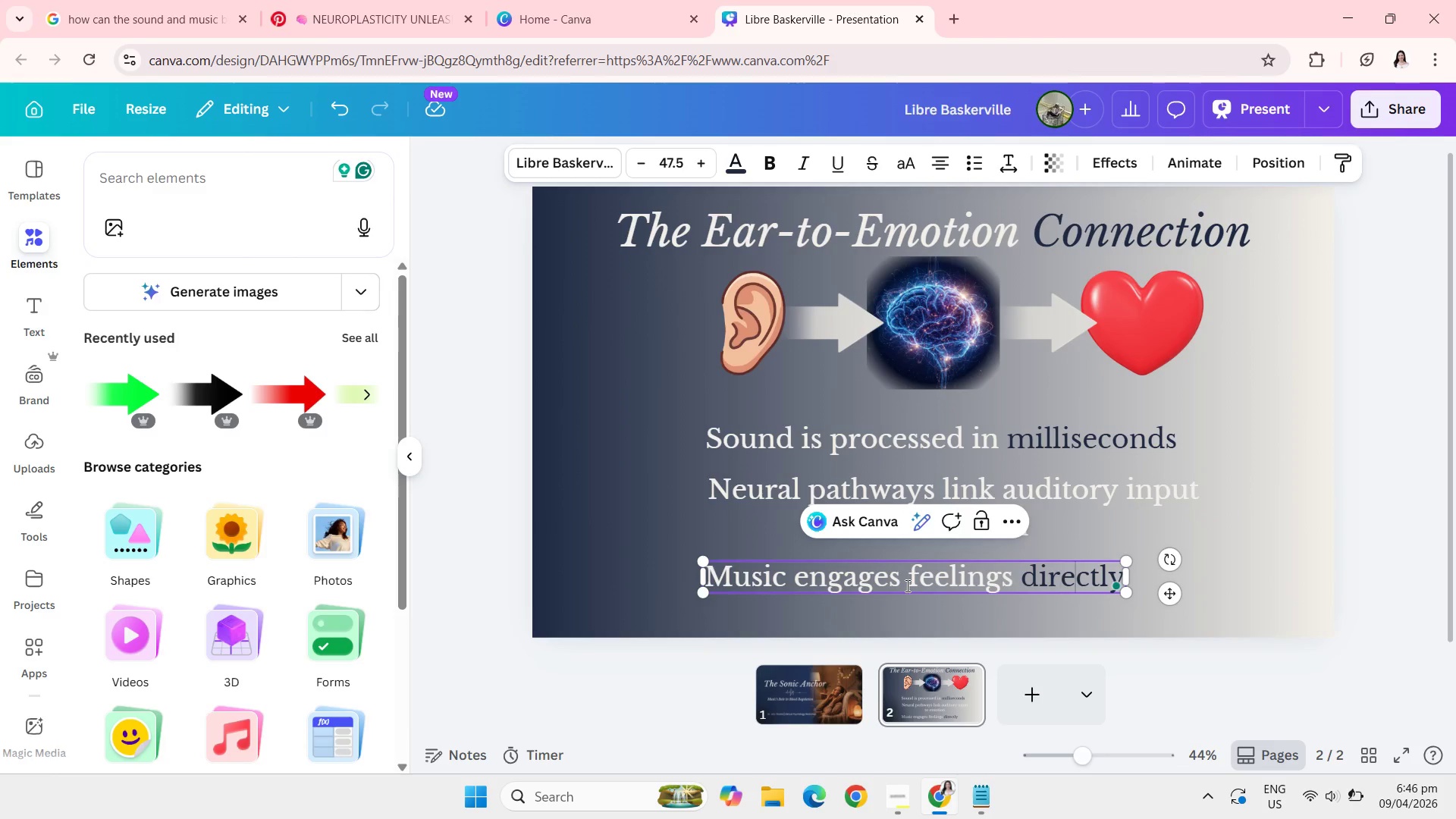 
key(ArrowRight)
 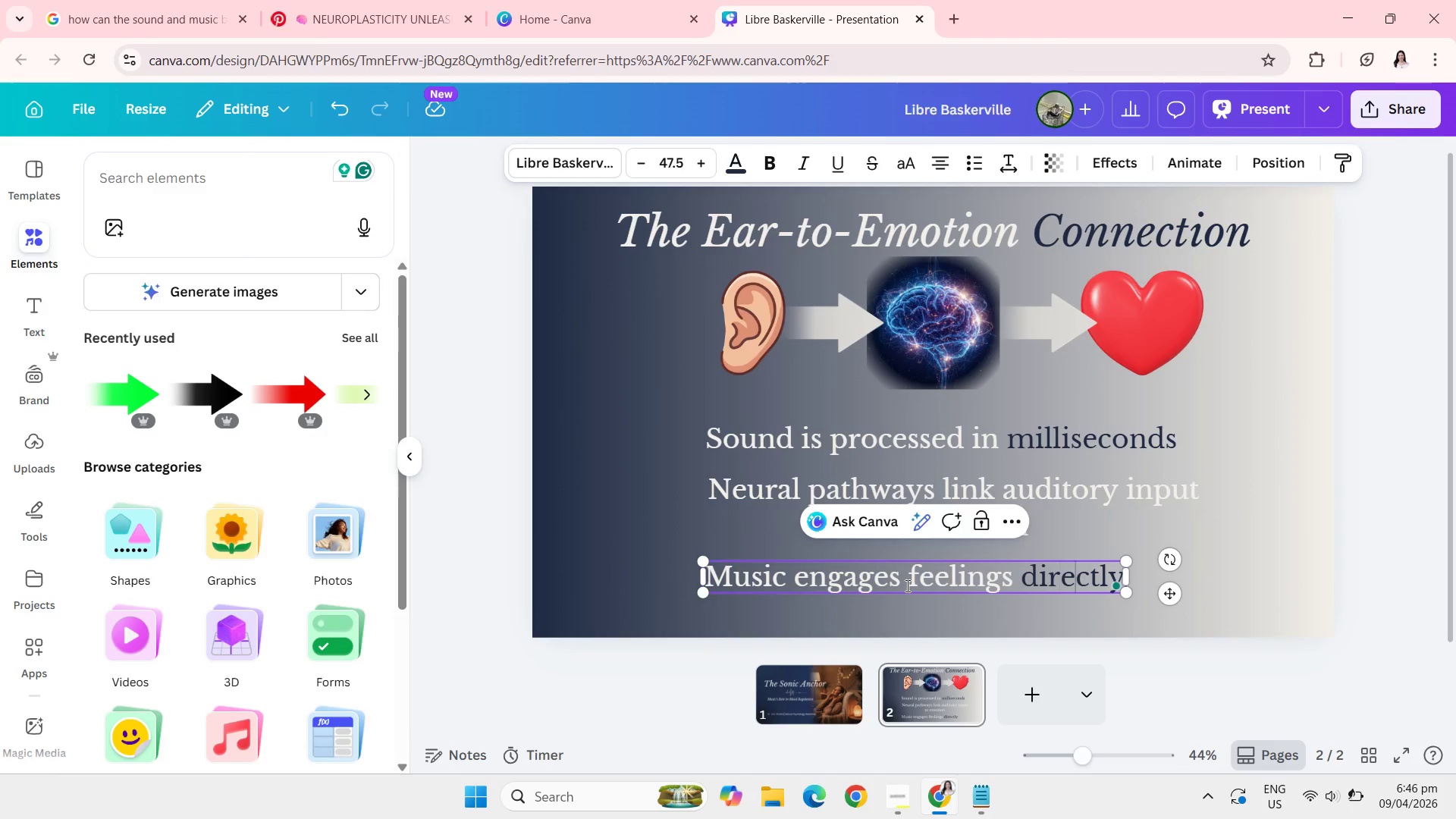 
key(ArrowRight)
 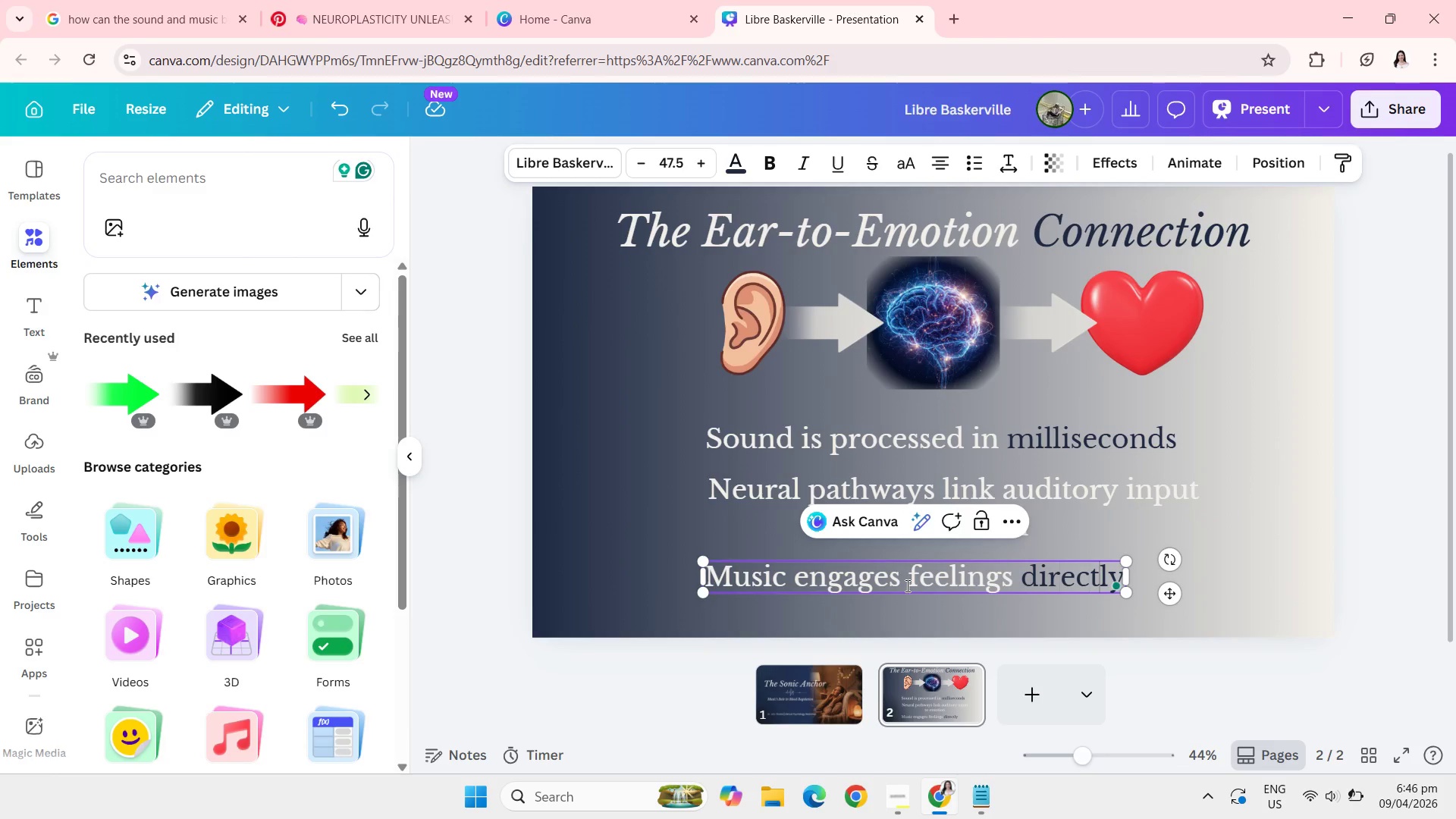 
key(ArrowRight)
 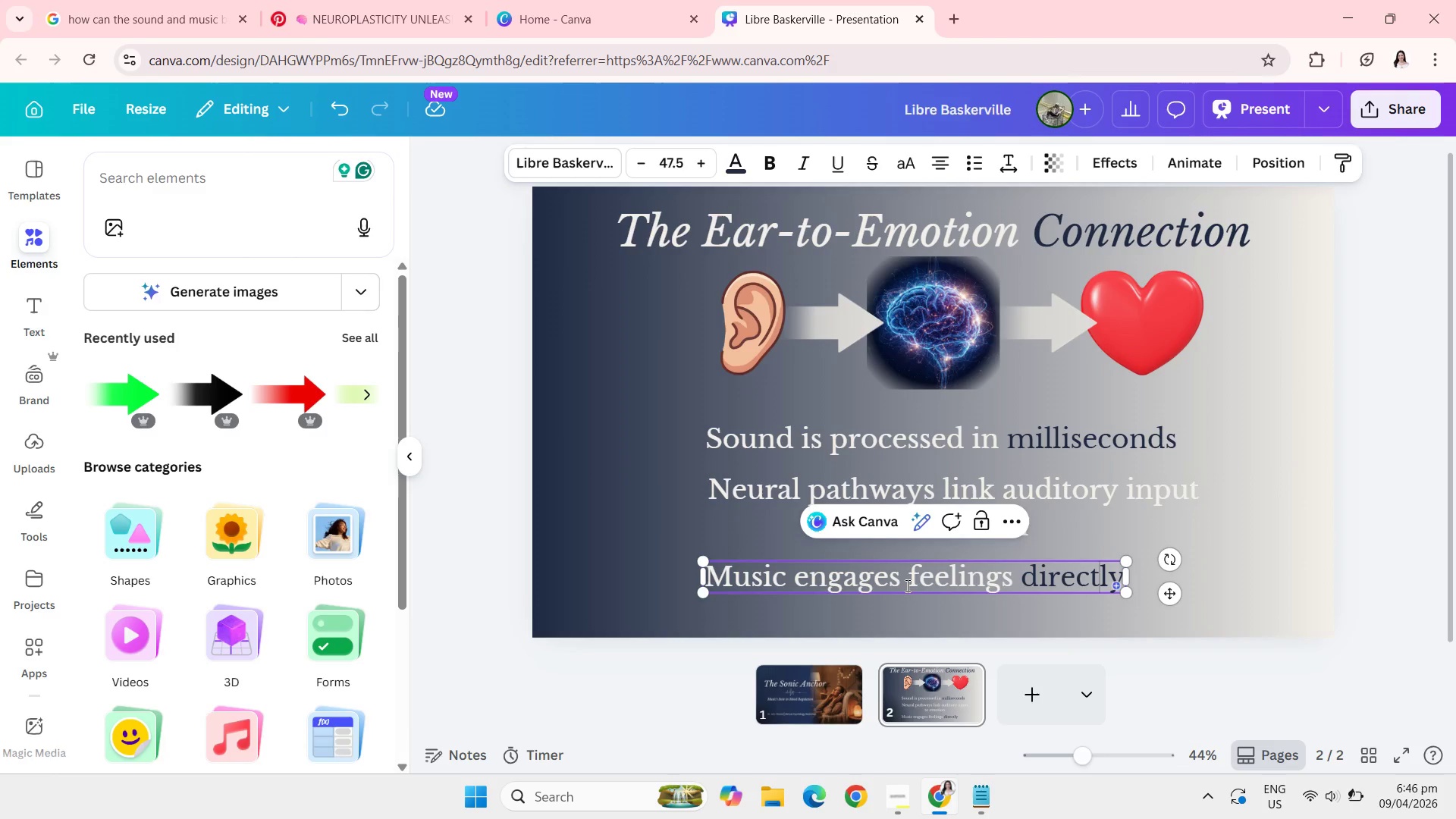 
wait(9.22)
 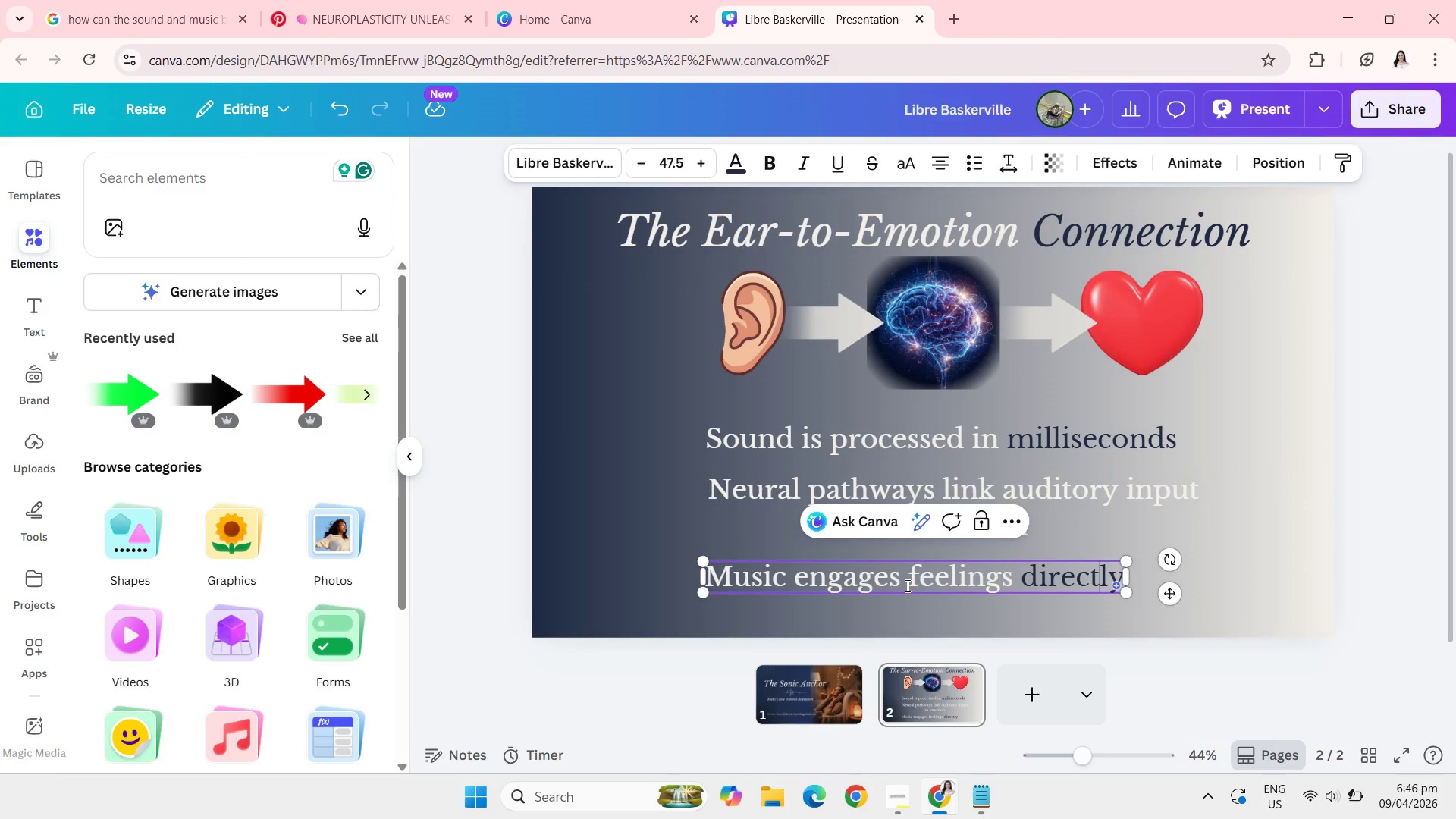 
left_click([459, 402])
 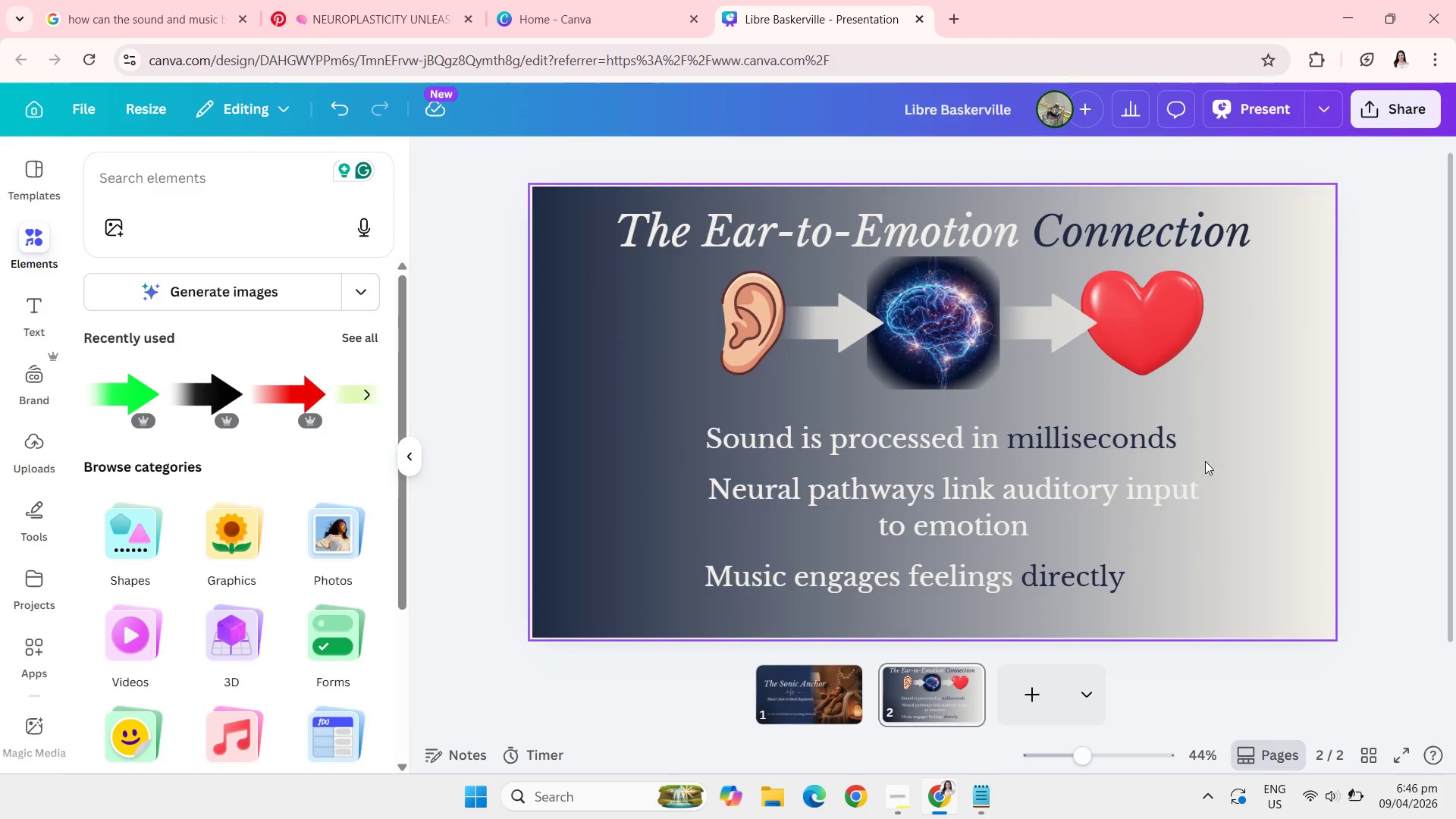 
left_click([1171, 495])
 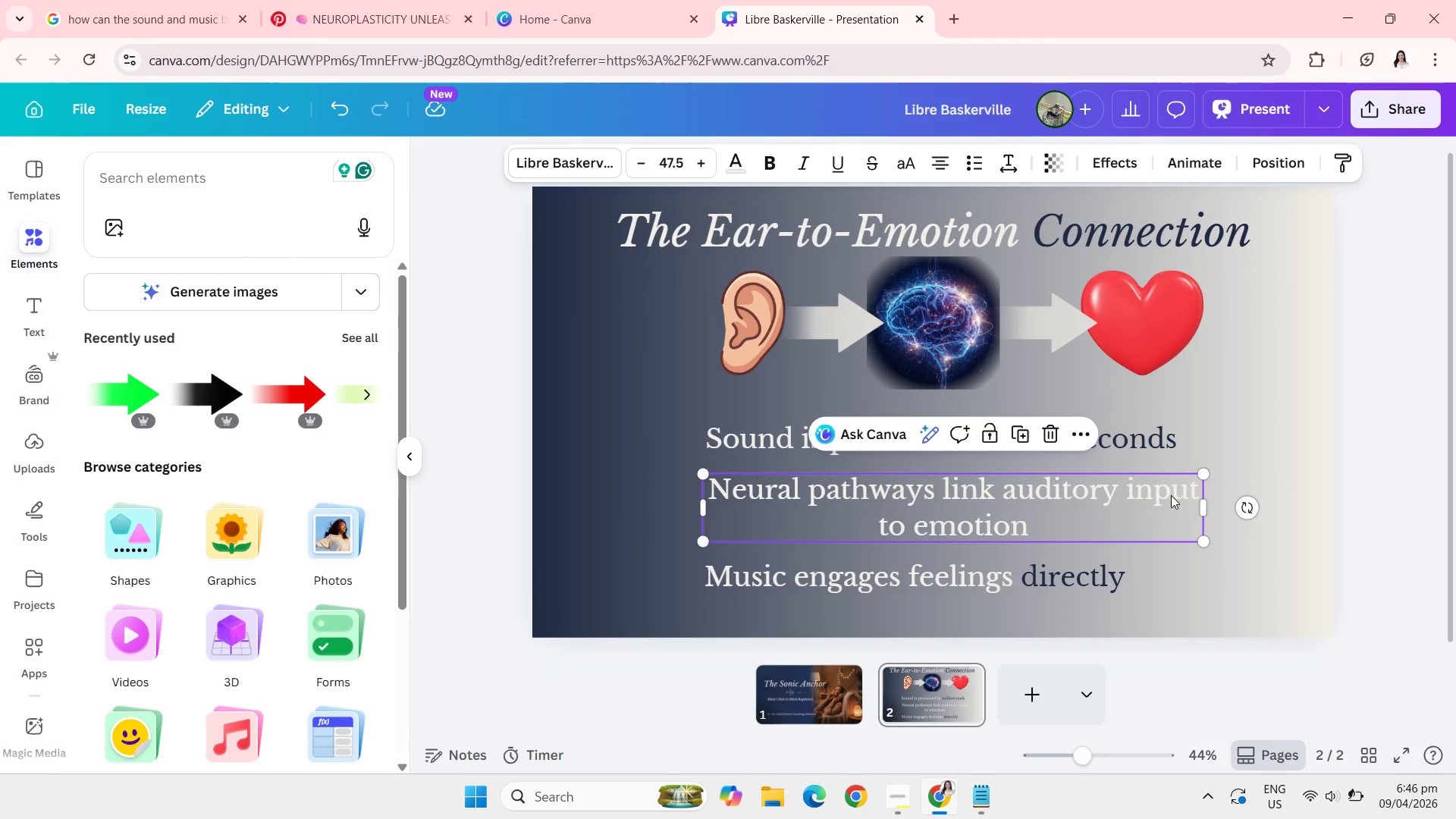 
left_click([1171, 495])
 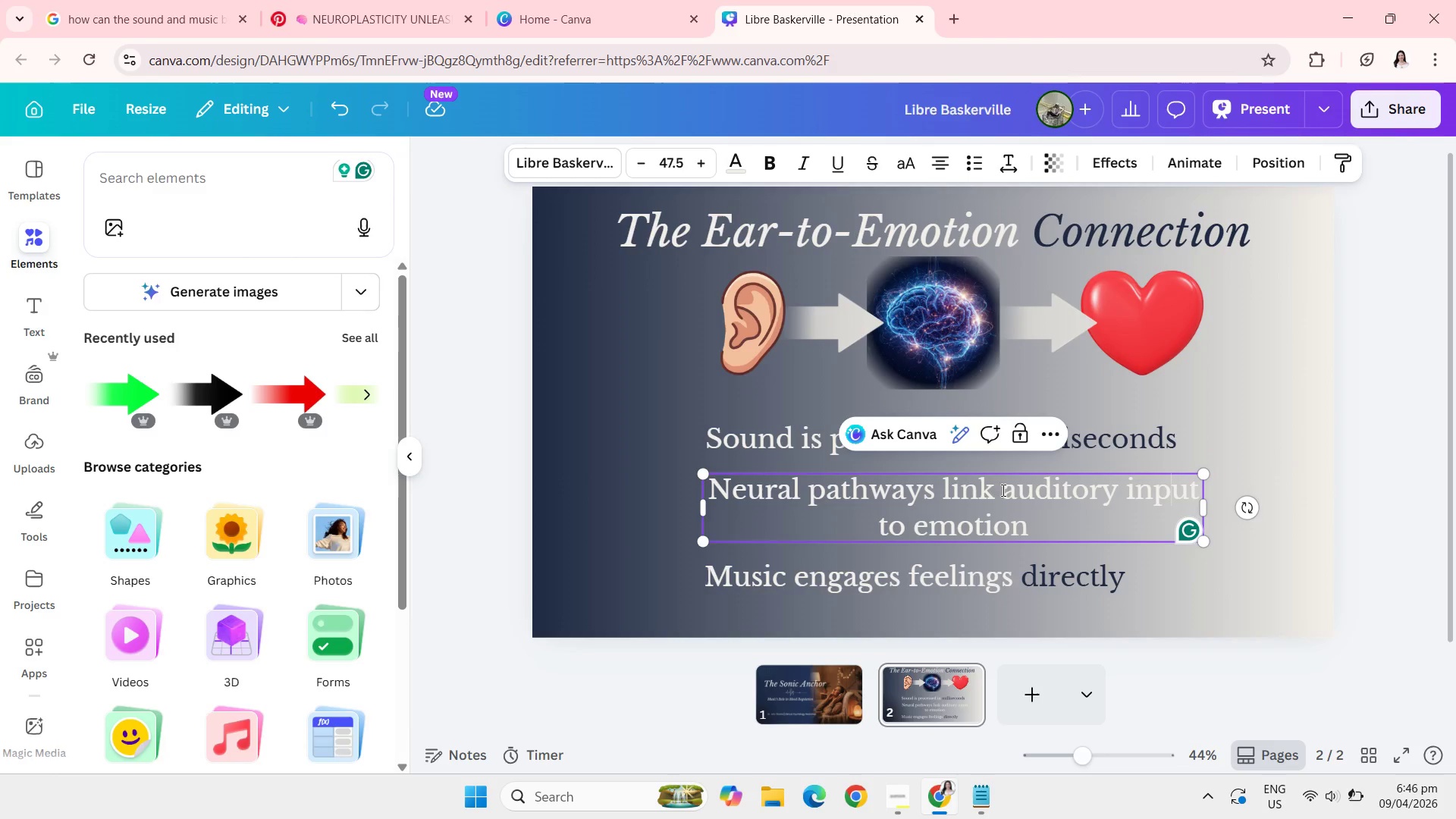 
left_click_drag(start_coordinate=[1004, 491], to_coordinate=[1195, 499])
 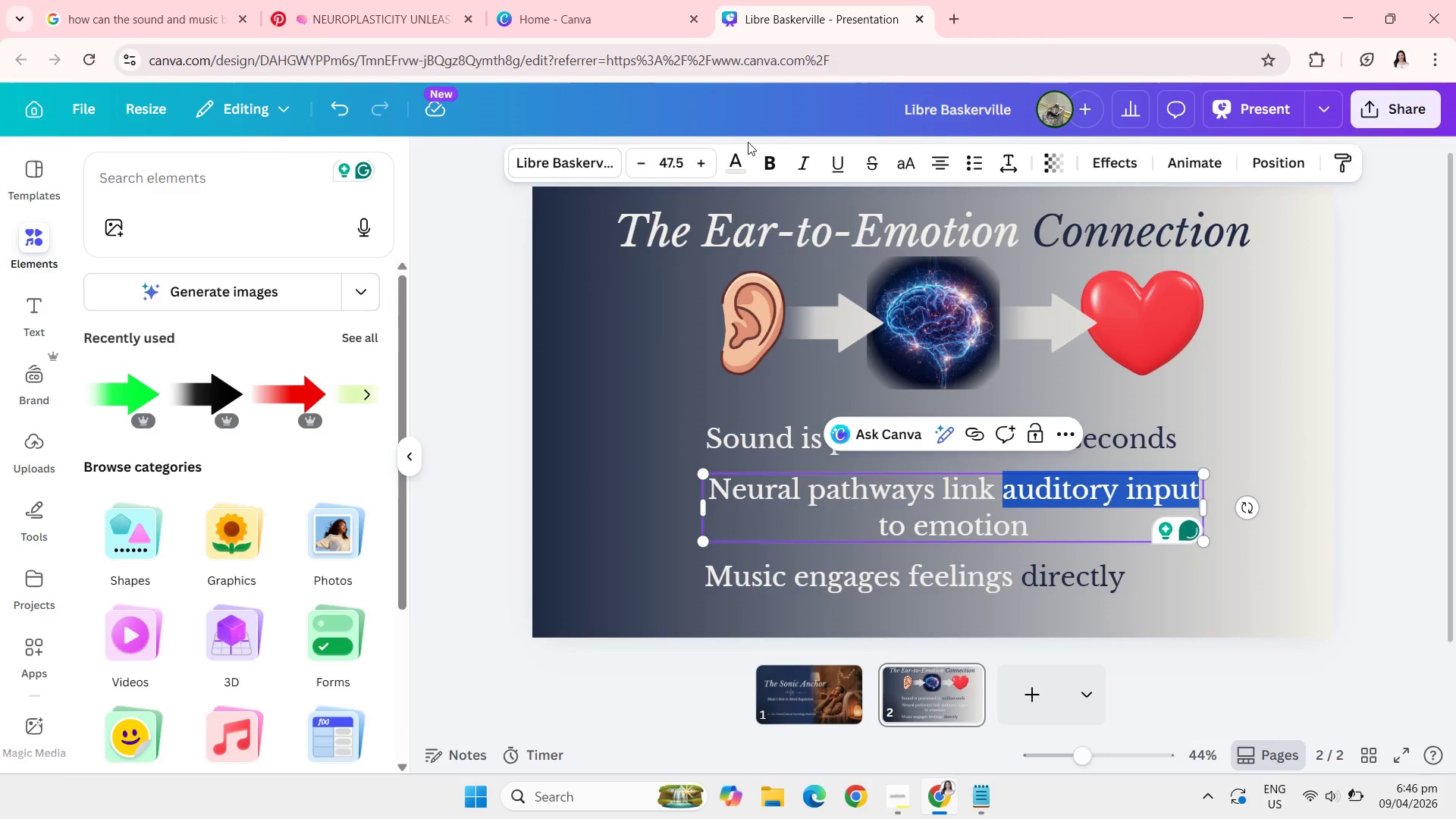 
left_click([734, 161])
 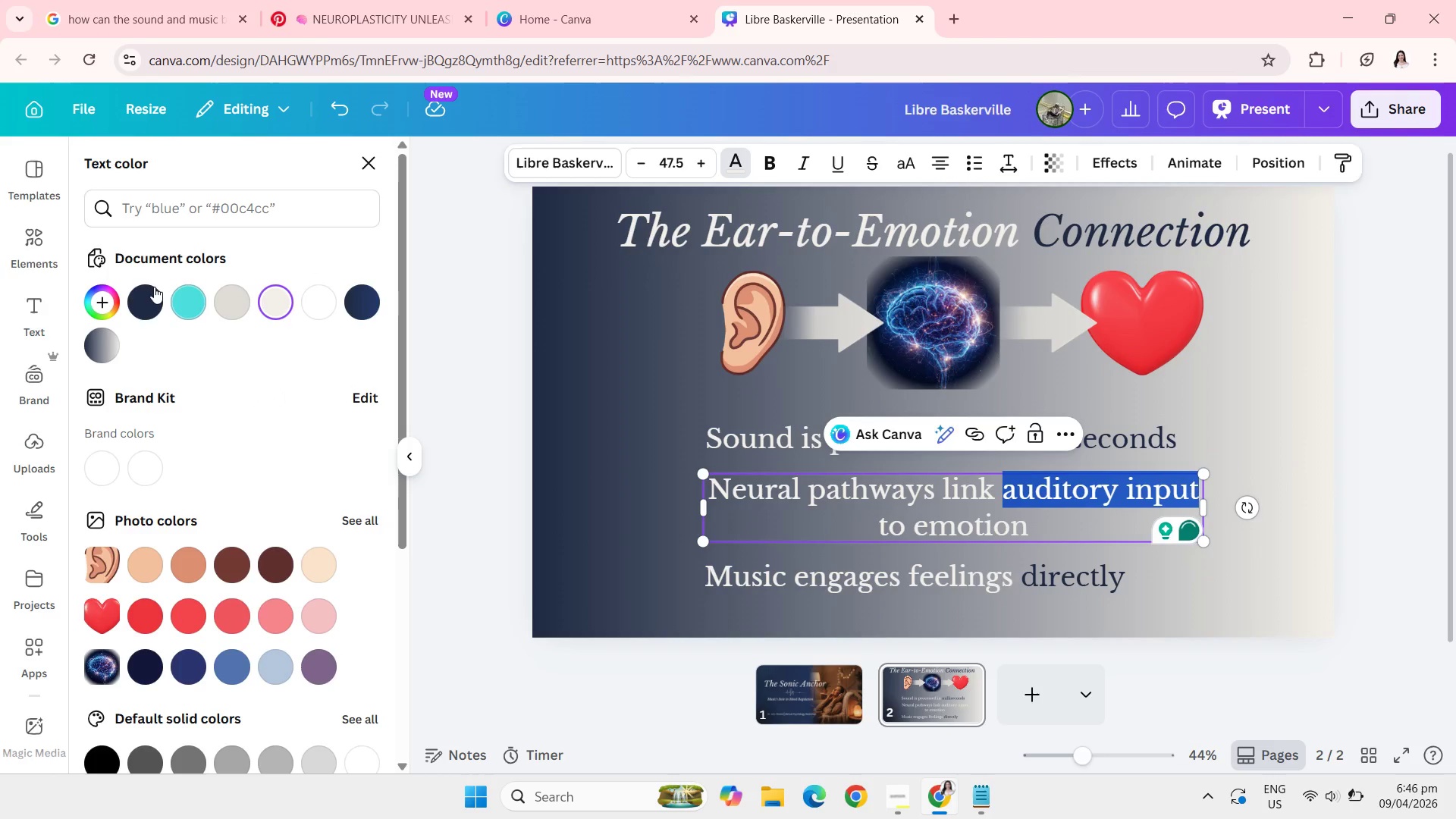 
left_click([146, 285])
 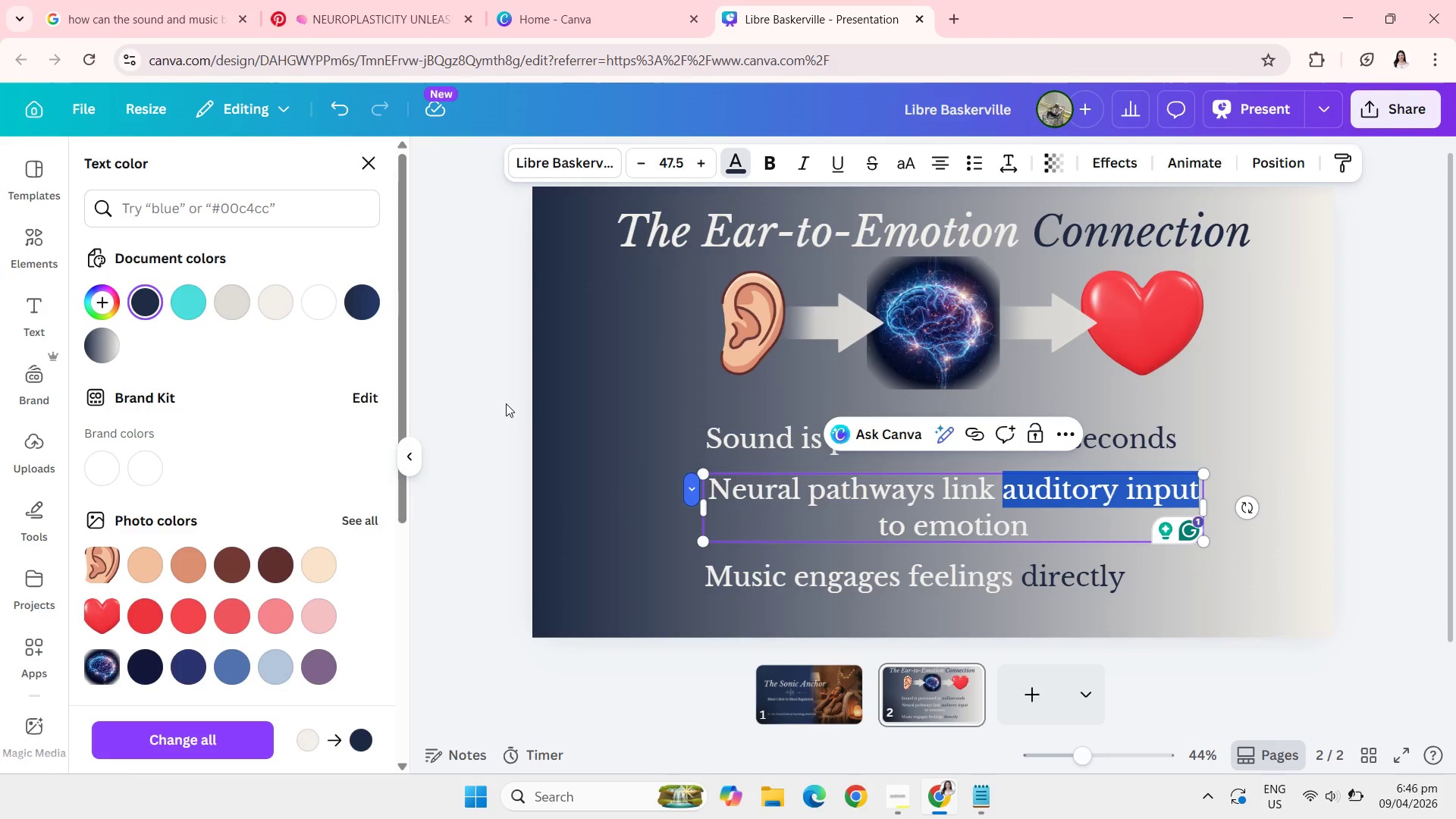 
left_click([509, 404])
 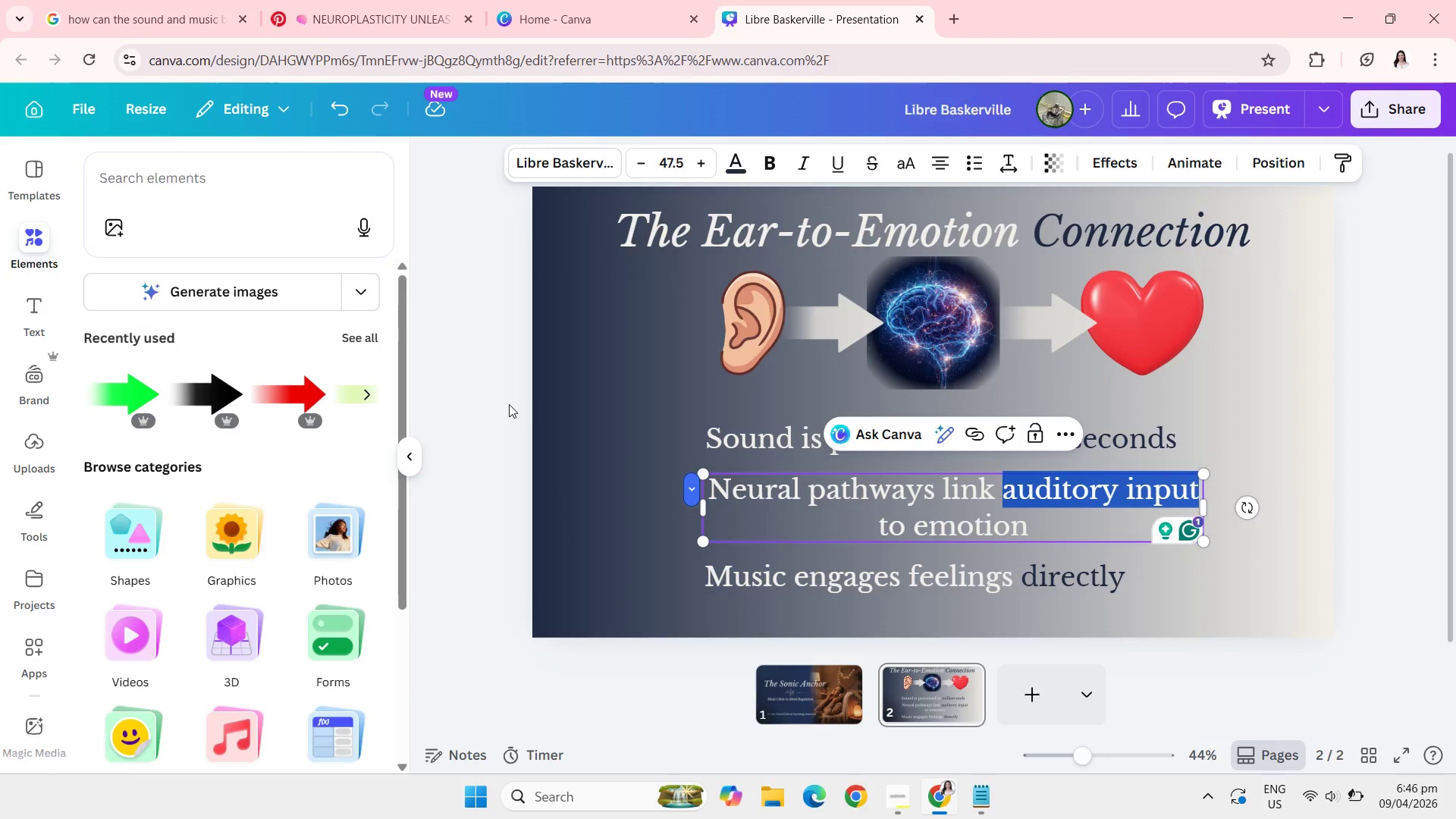 
left_click([509, 404])
 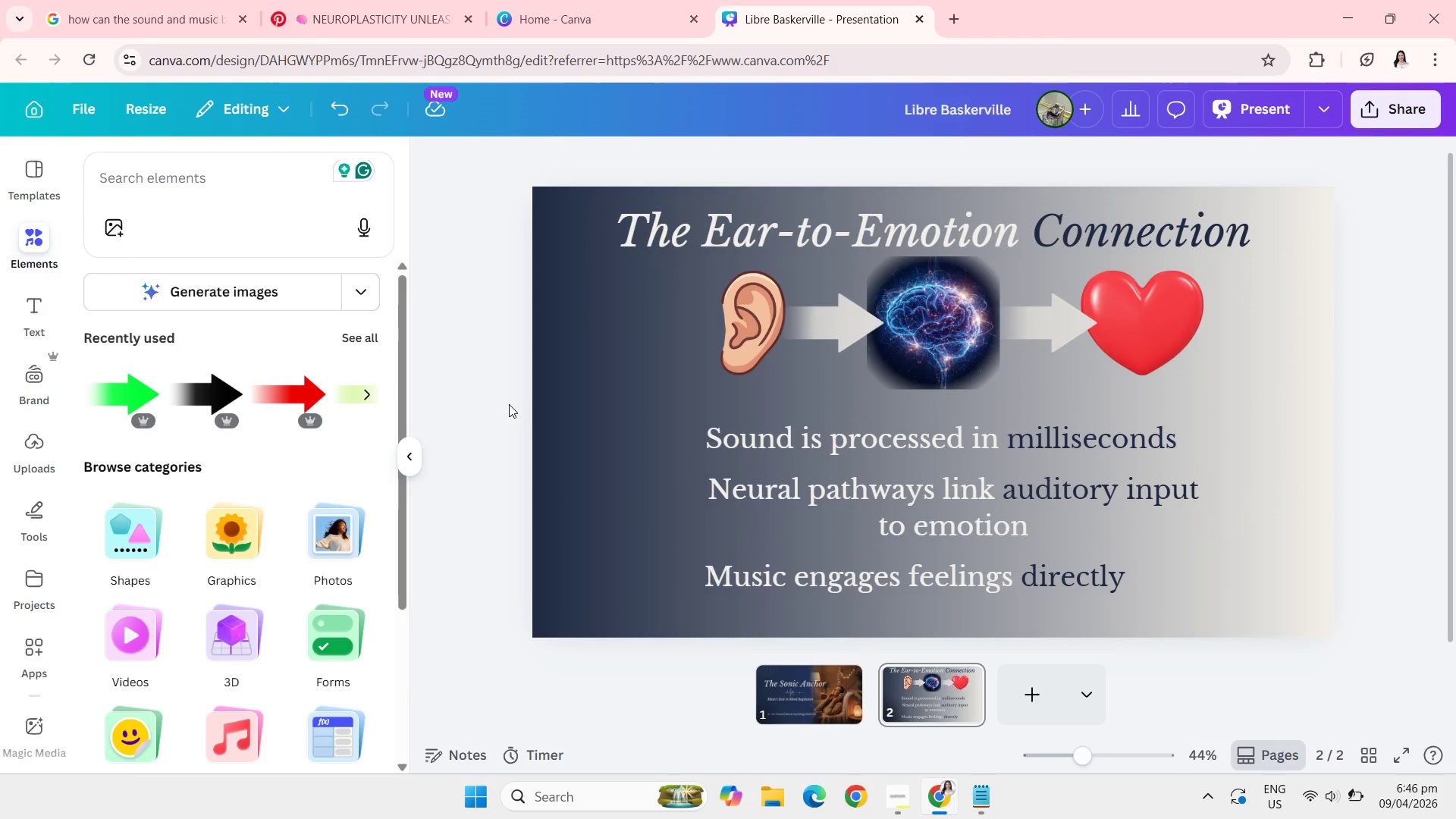 
wait(10.08)
 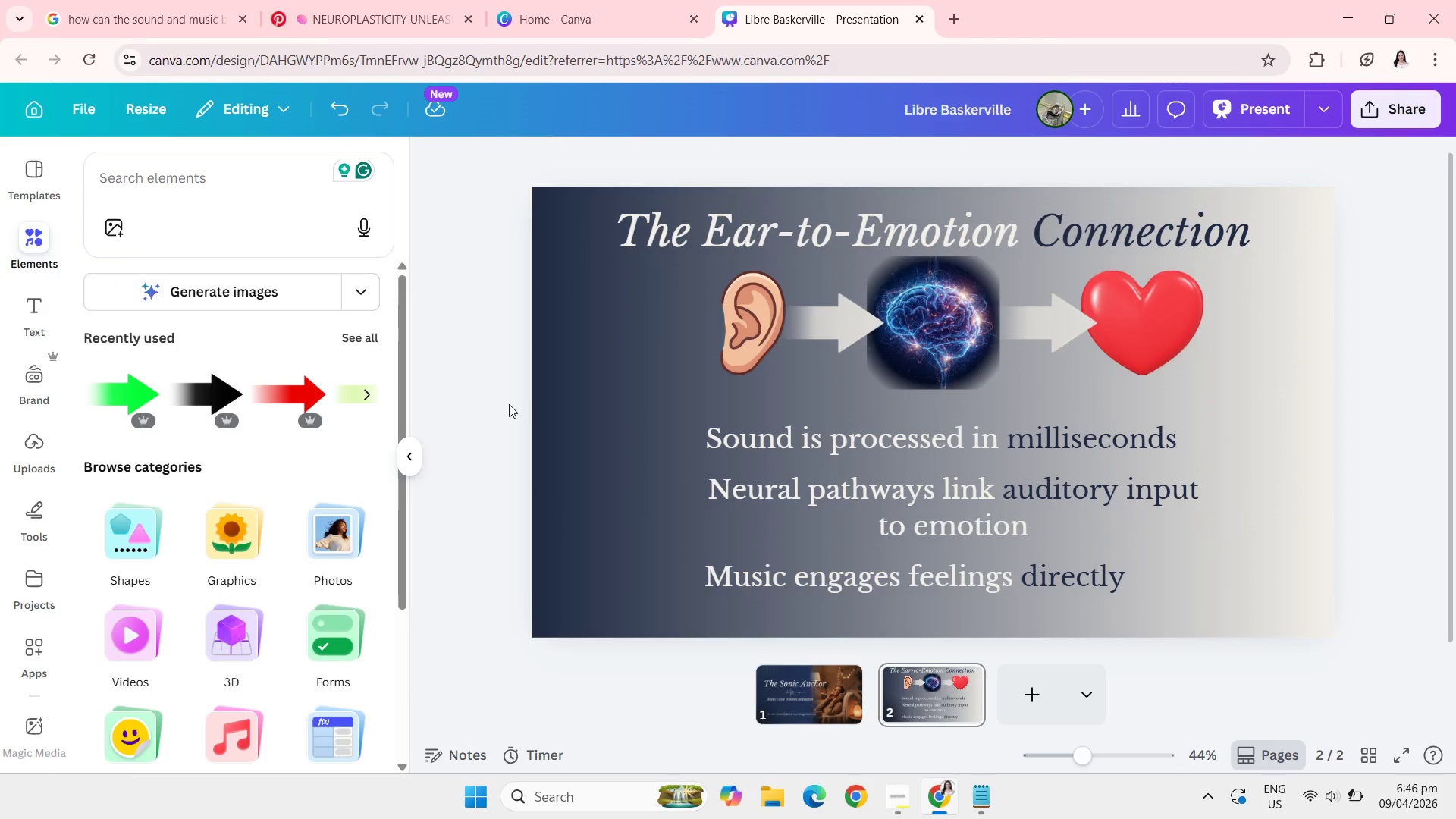 
left_click([487, 451])
 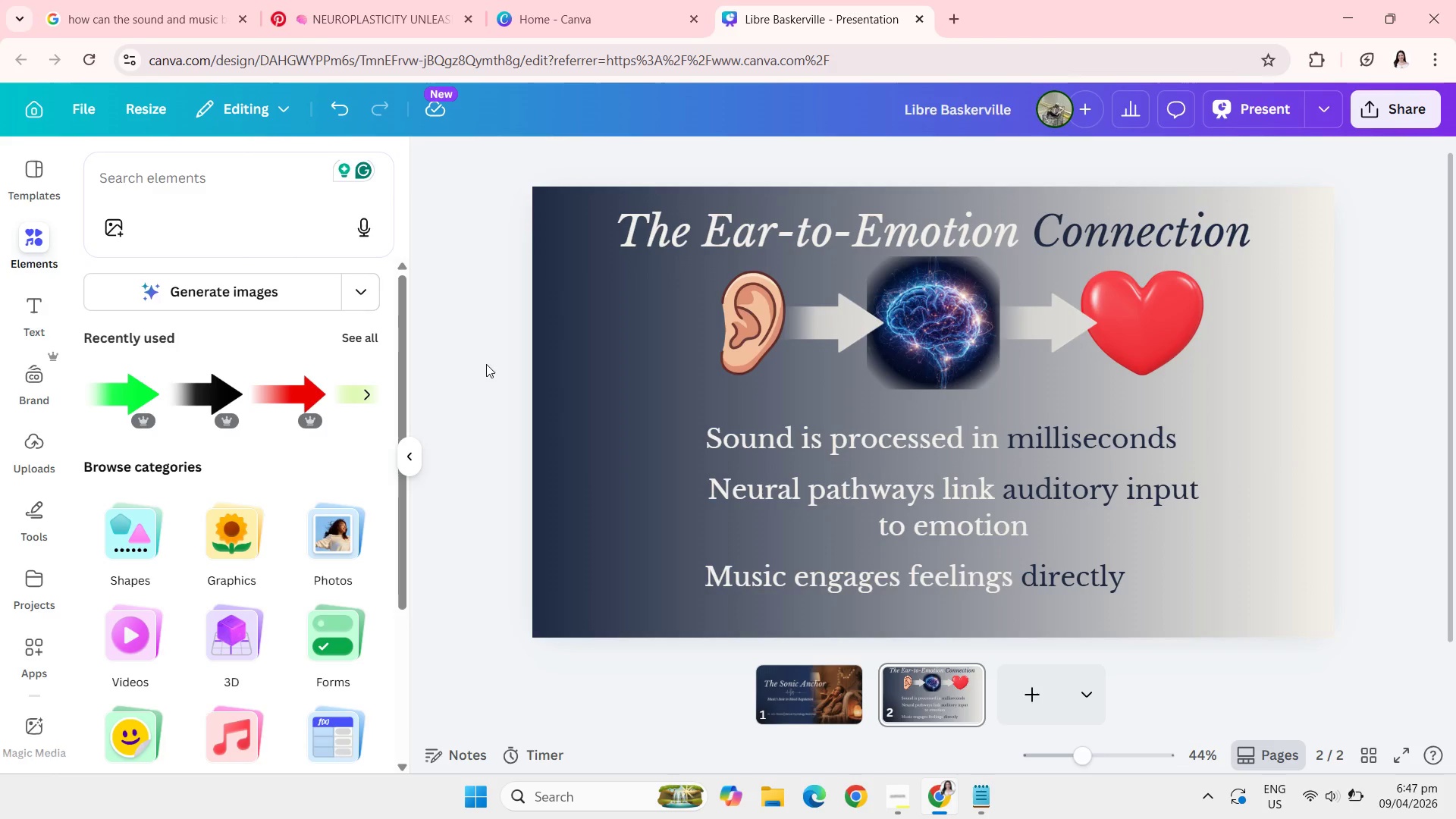 
wait(22.58)
 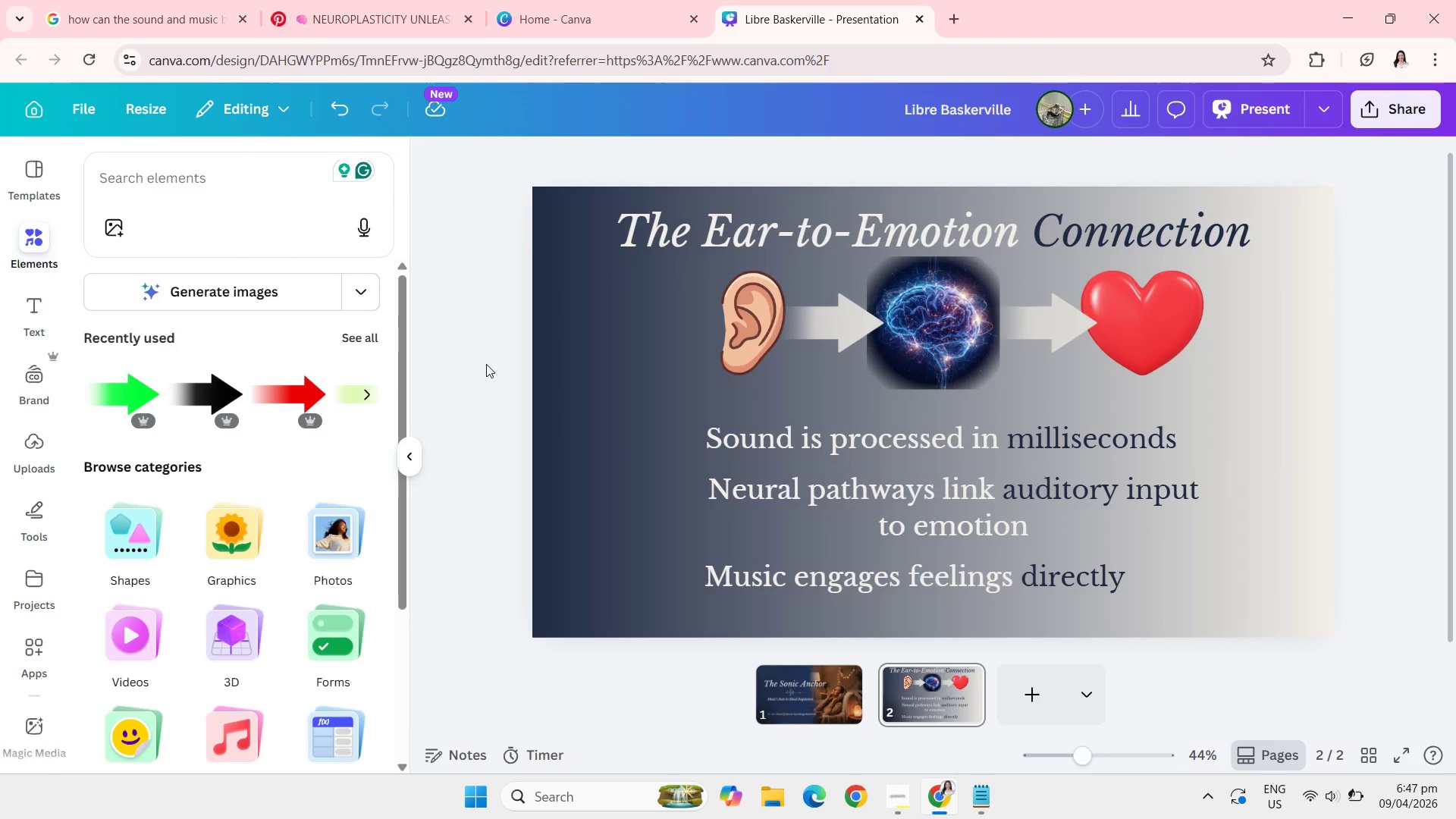 
left_click([256, 170])
 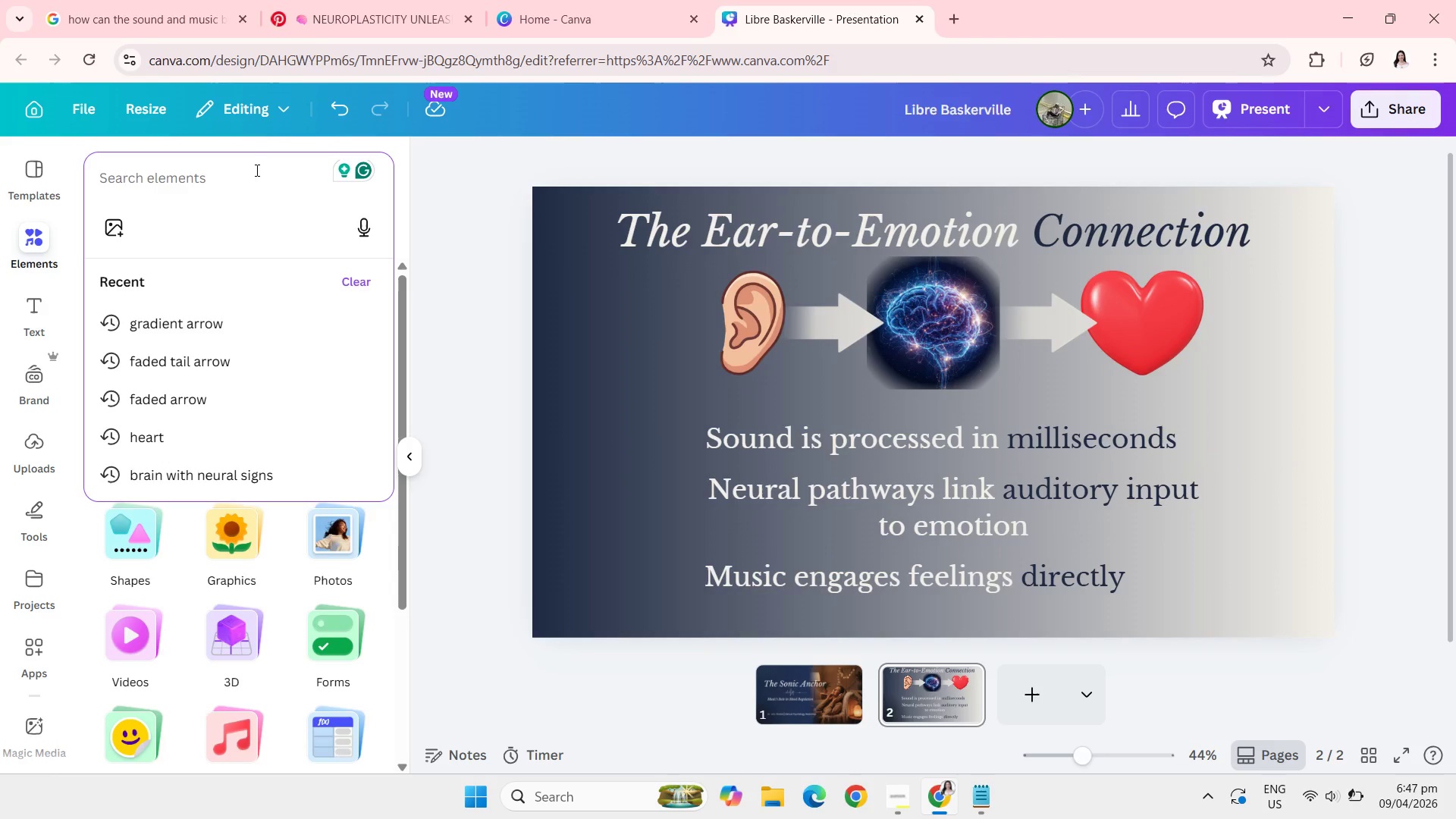 
wait(33.2)
 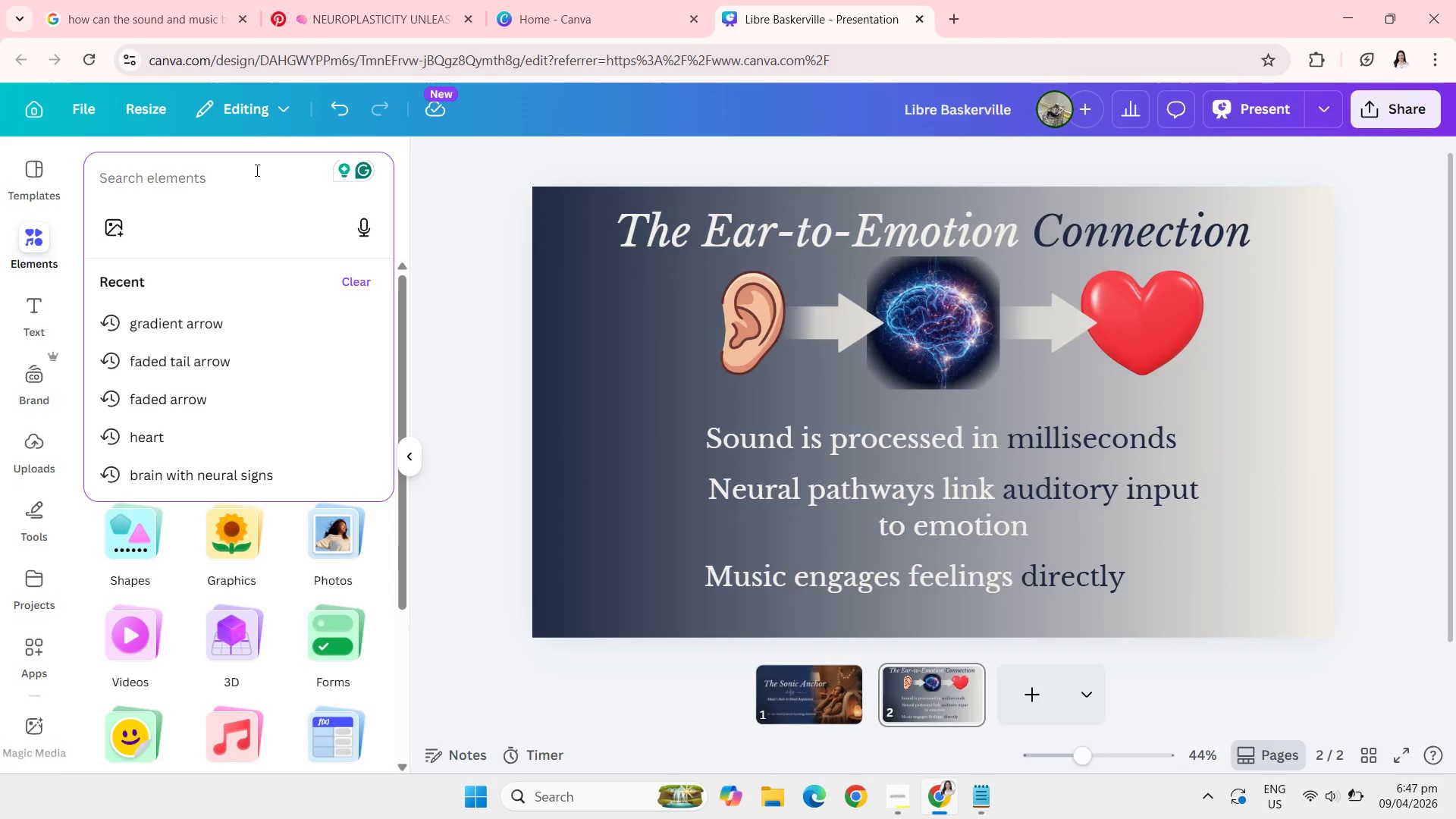 
left_click([192, 162])
 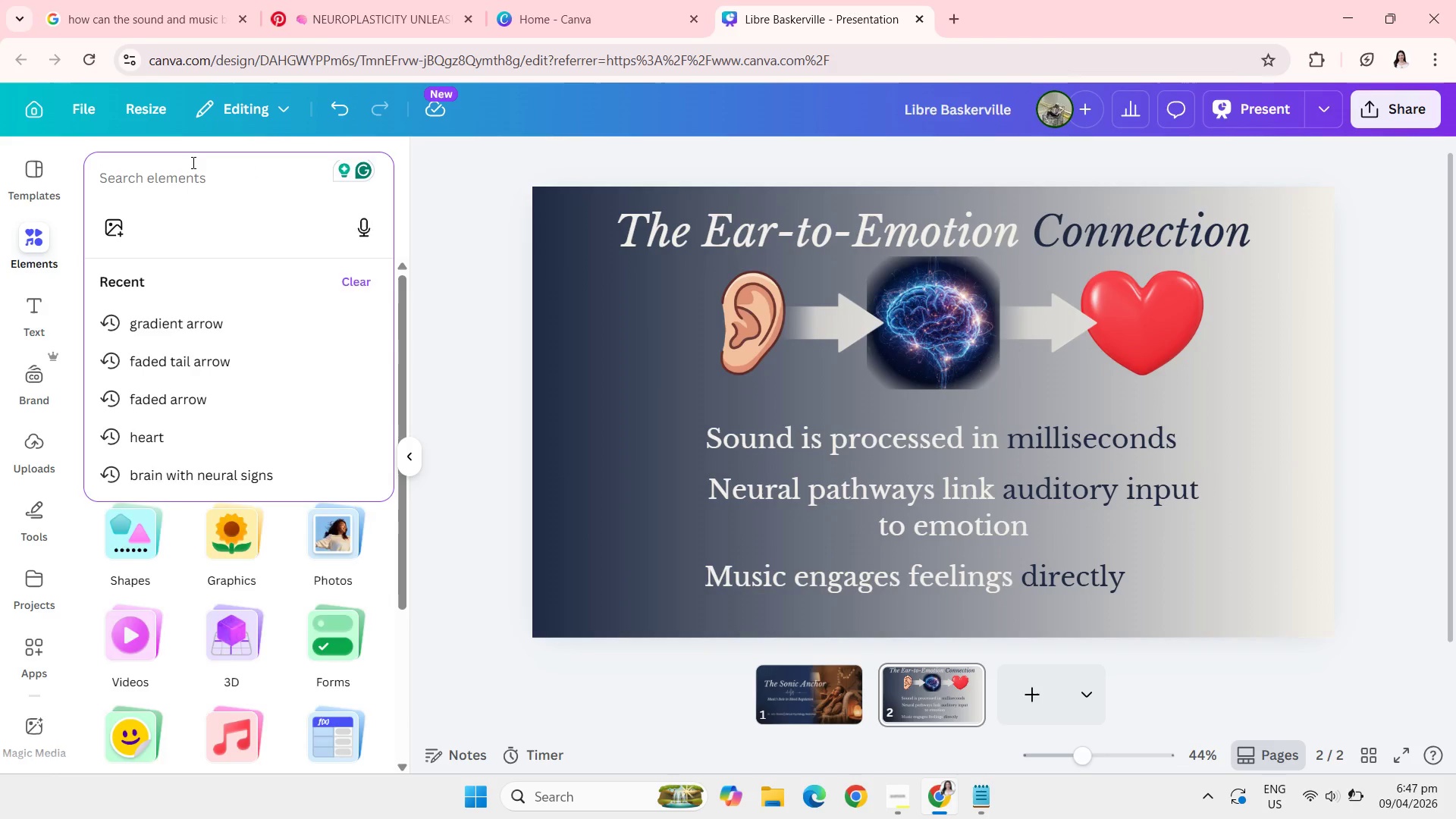 
type(clock)
 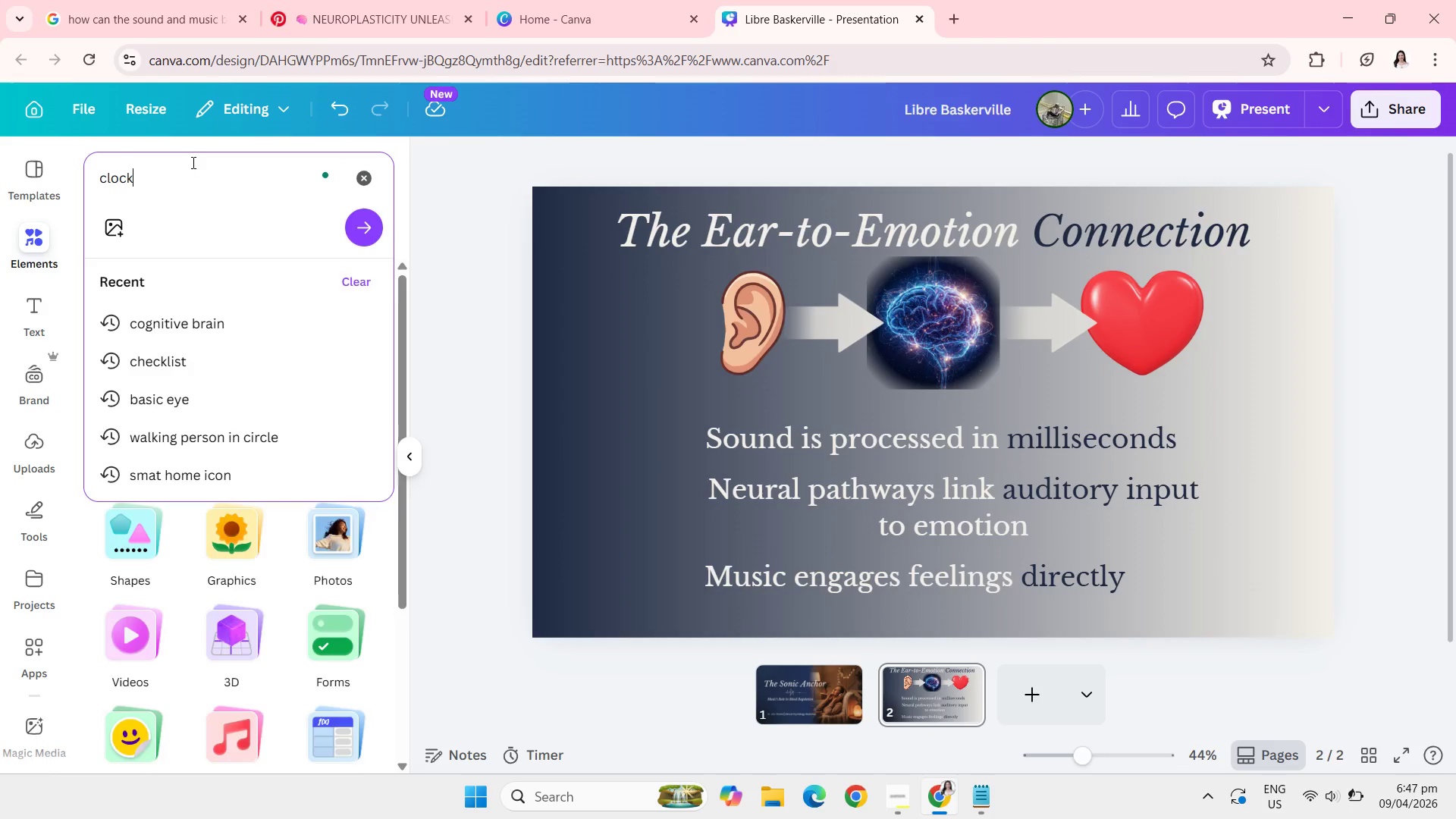 
key(Enter)
 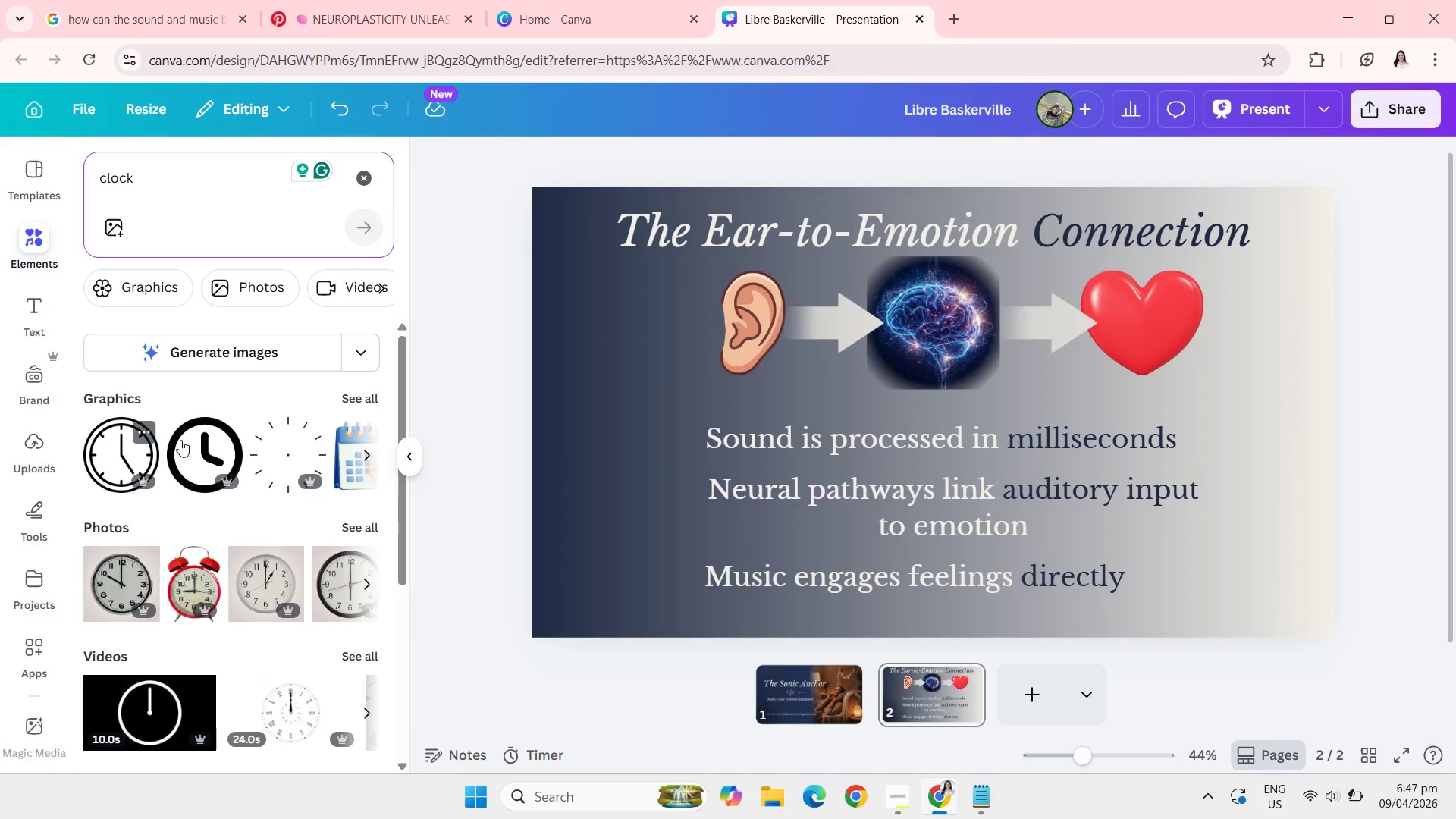 
left_click([362, 397])
 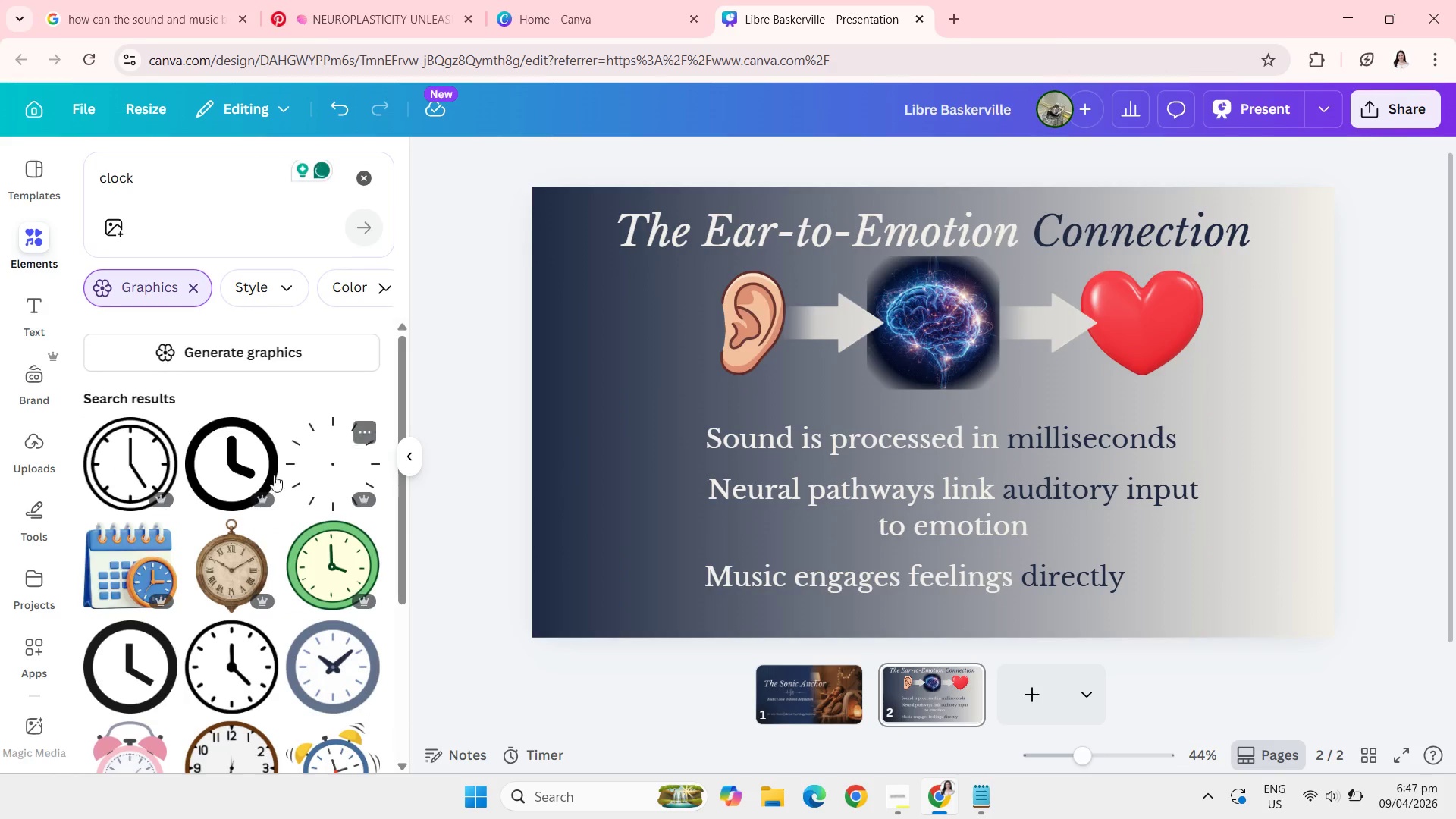 
mouse_move([212, 627])
 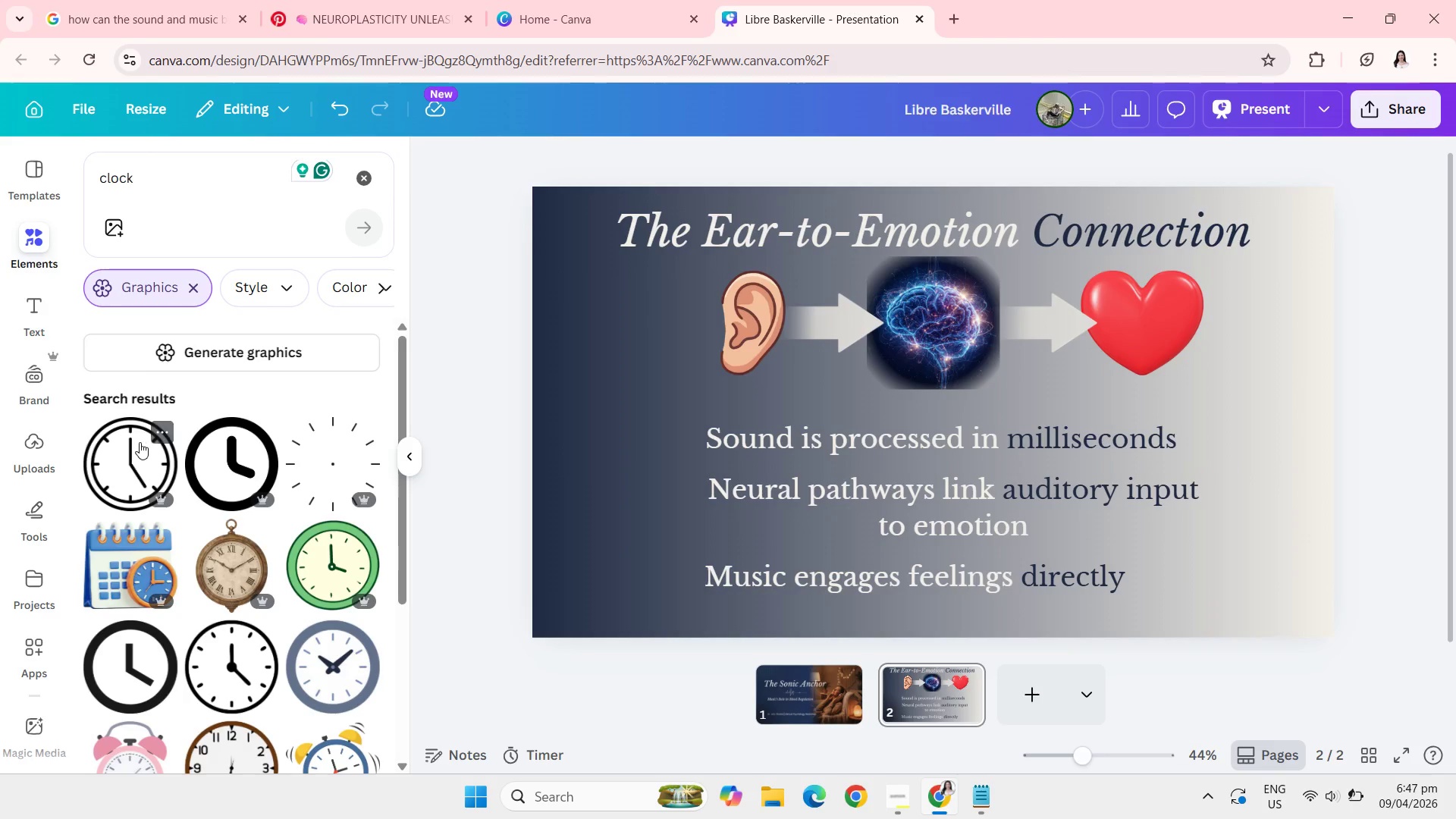 
left_click([140, 442])
 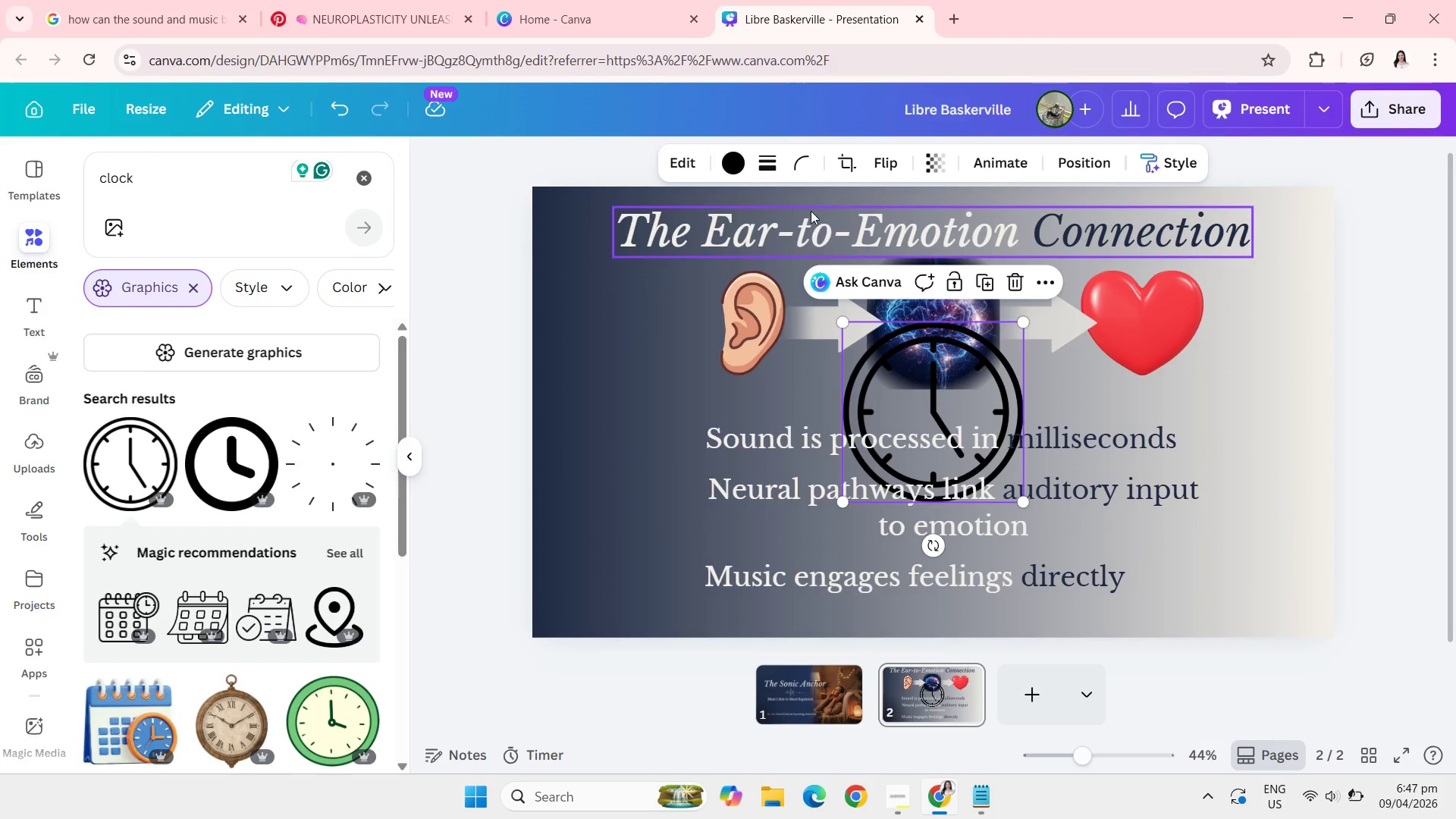 
left_click([735, 168])
 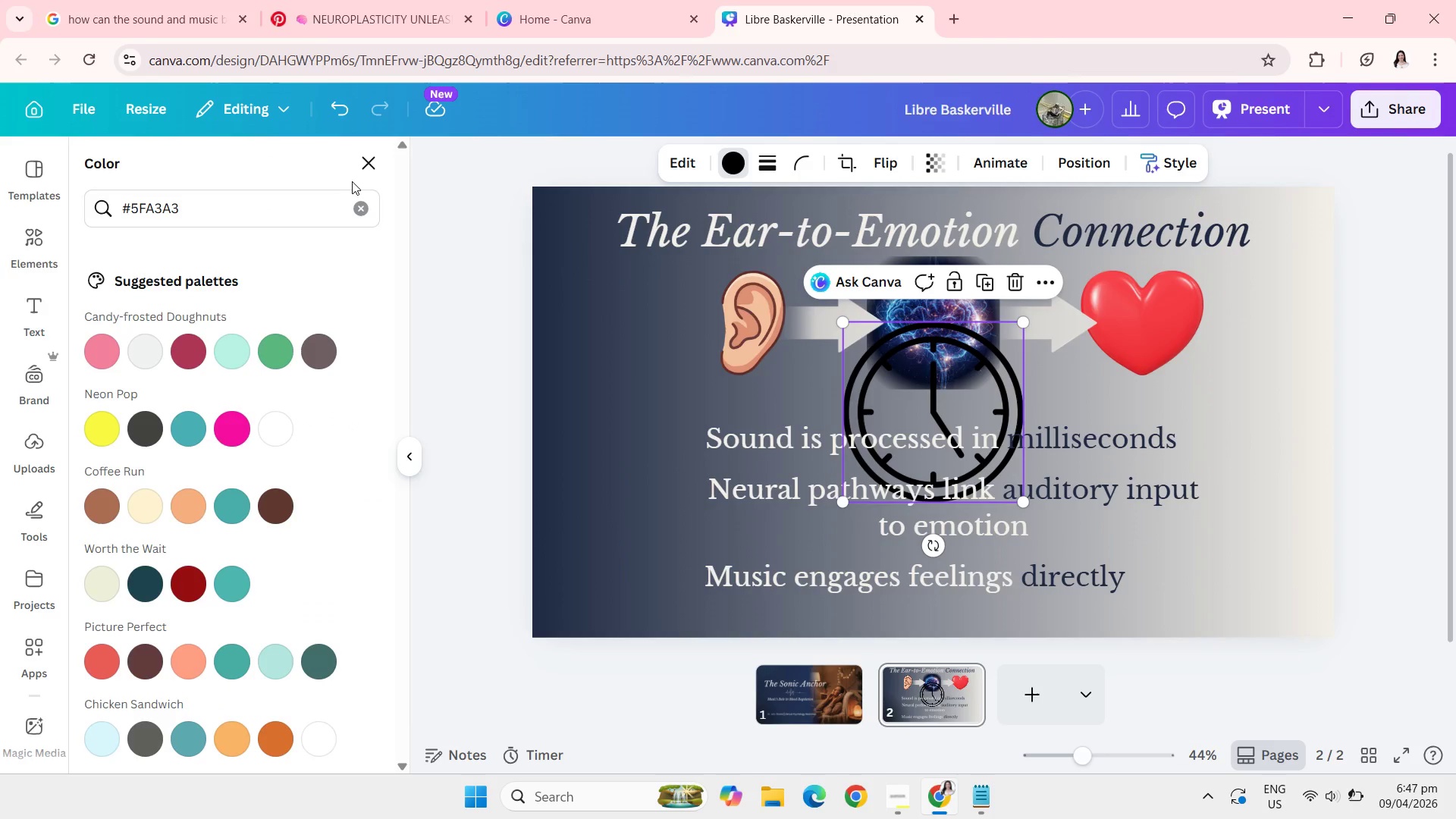 
left_click([361, 208])
 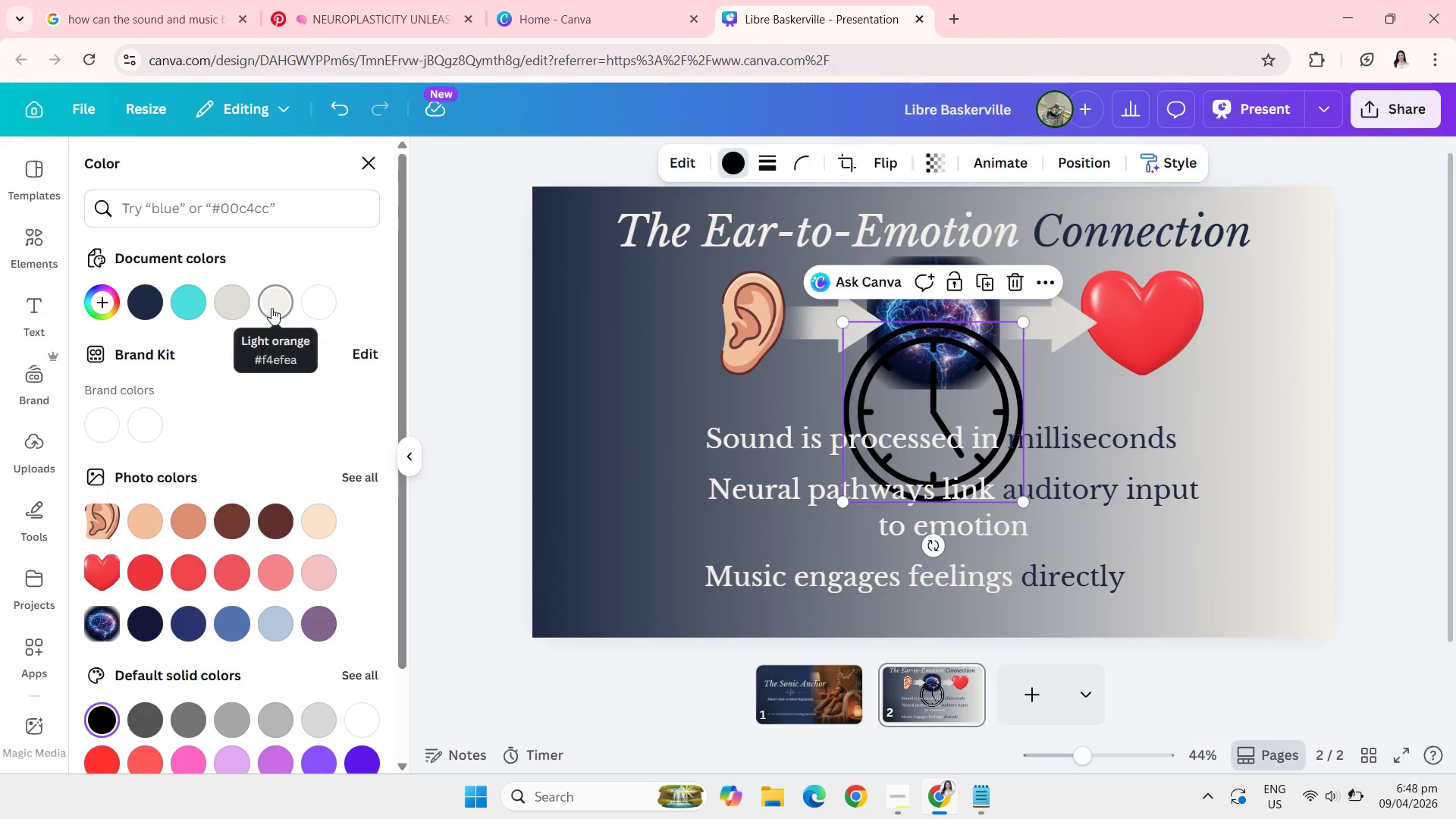 
left_click([271, 308])
 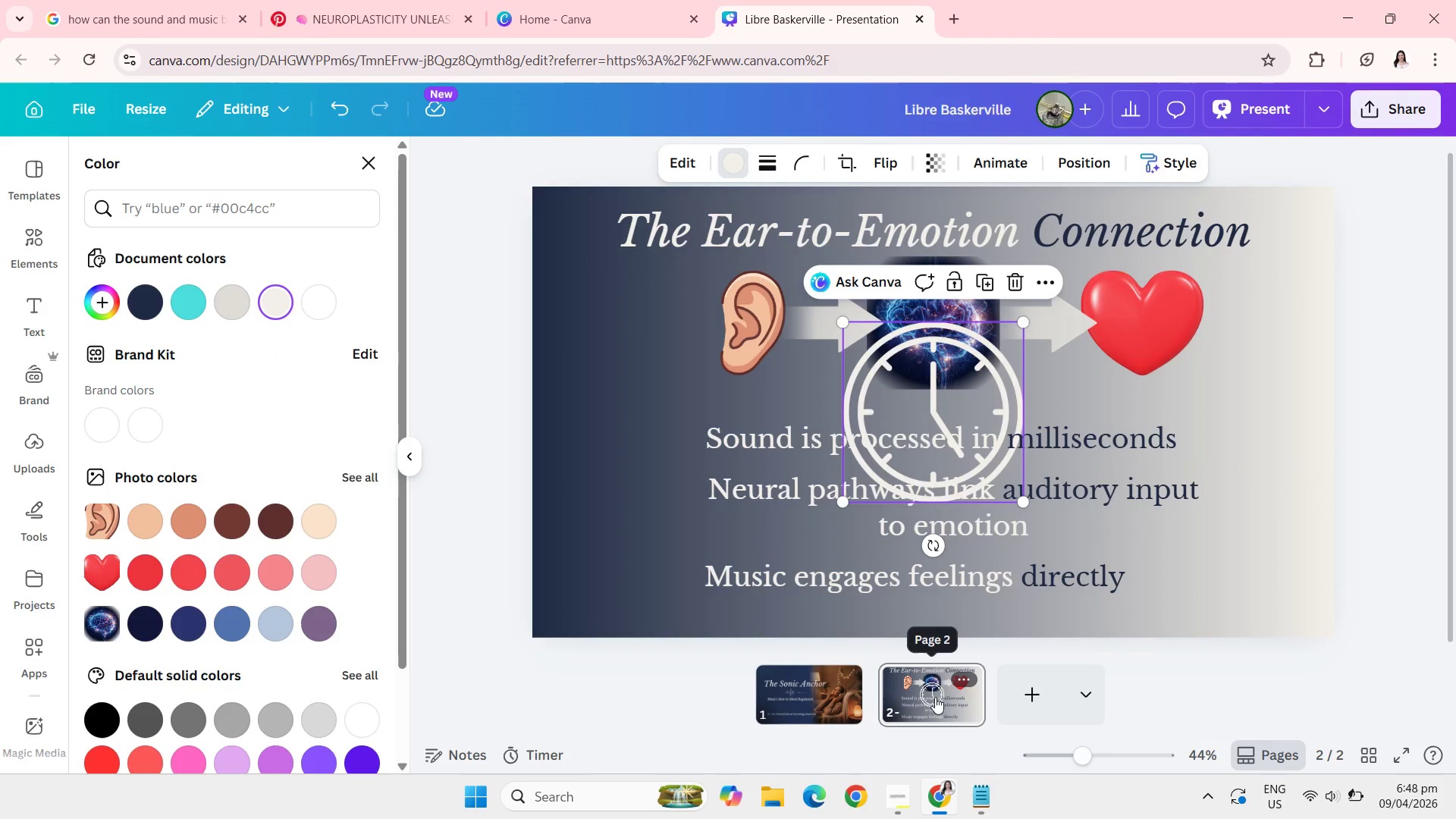 
left_click([985, 799])
 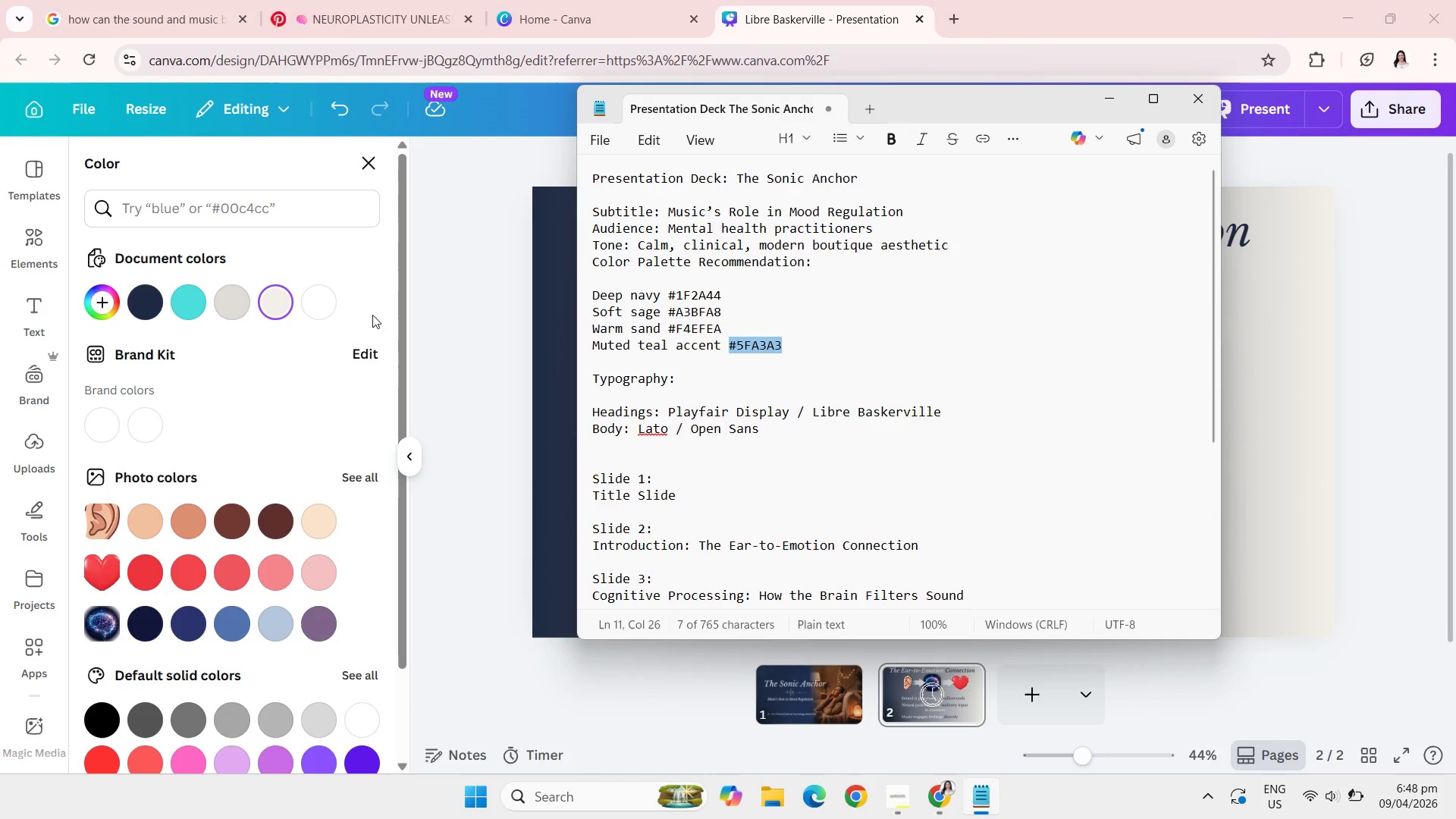 
left_click([242, 350])
 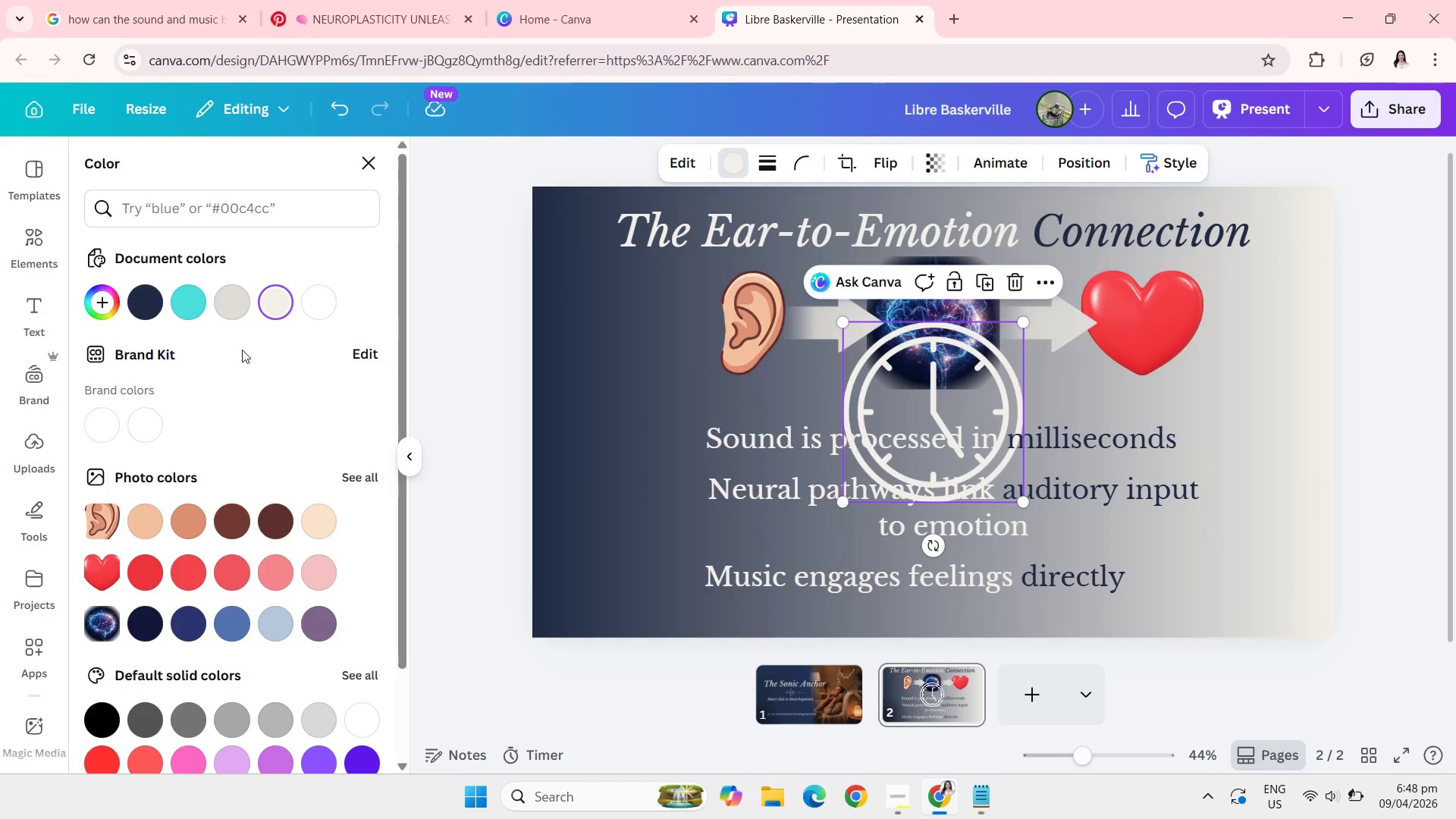 
mouse_move([258, 300])
 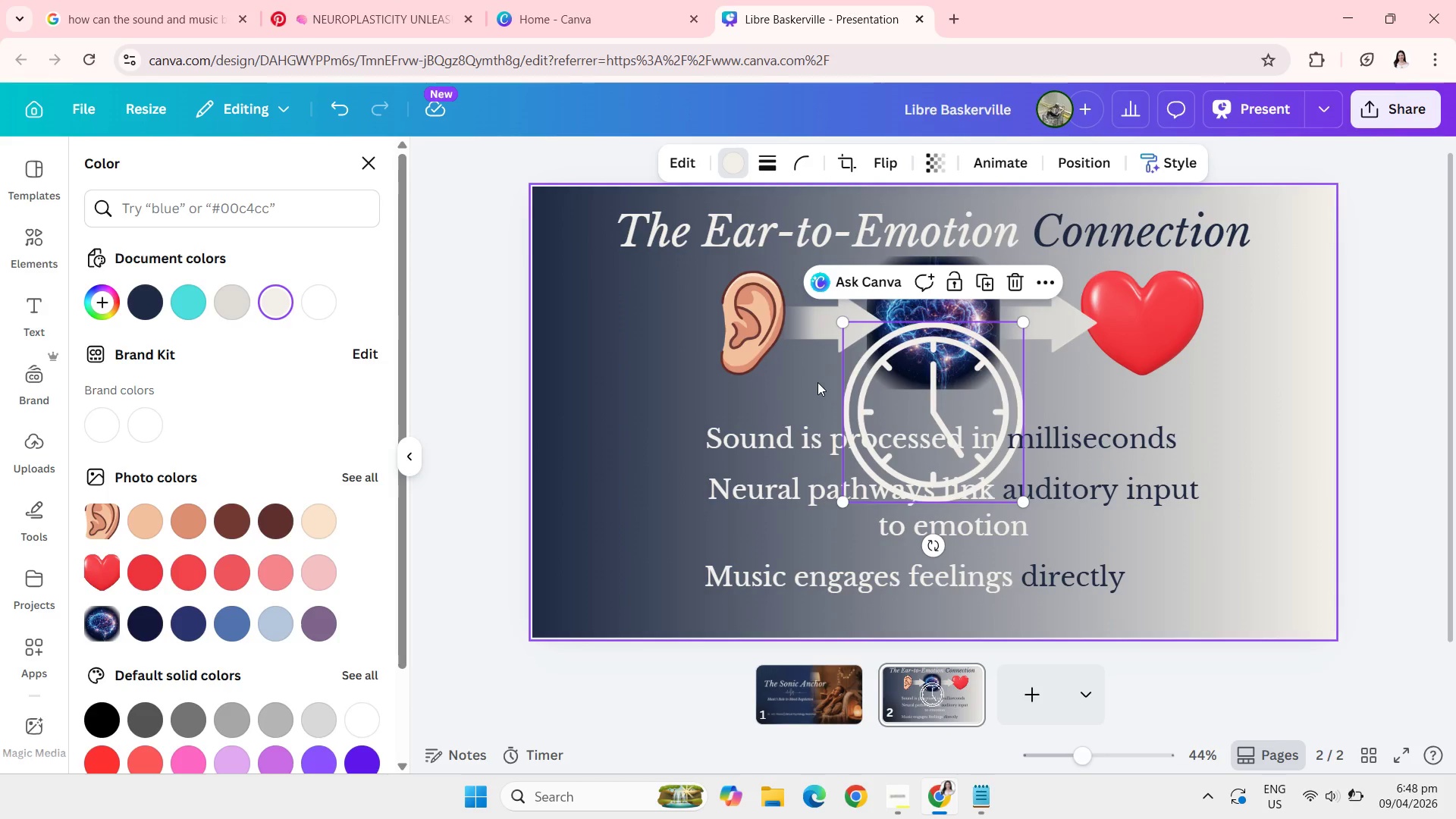 
left_click([824, 315])
 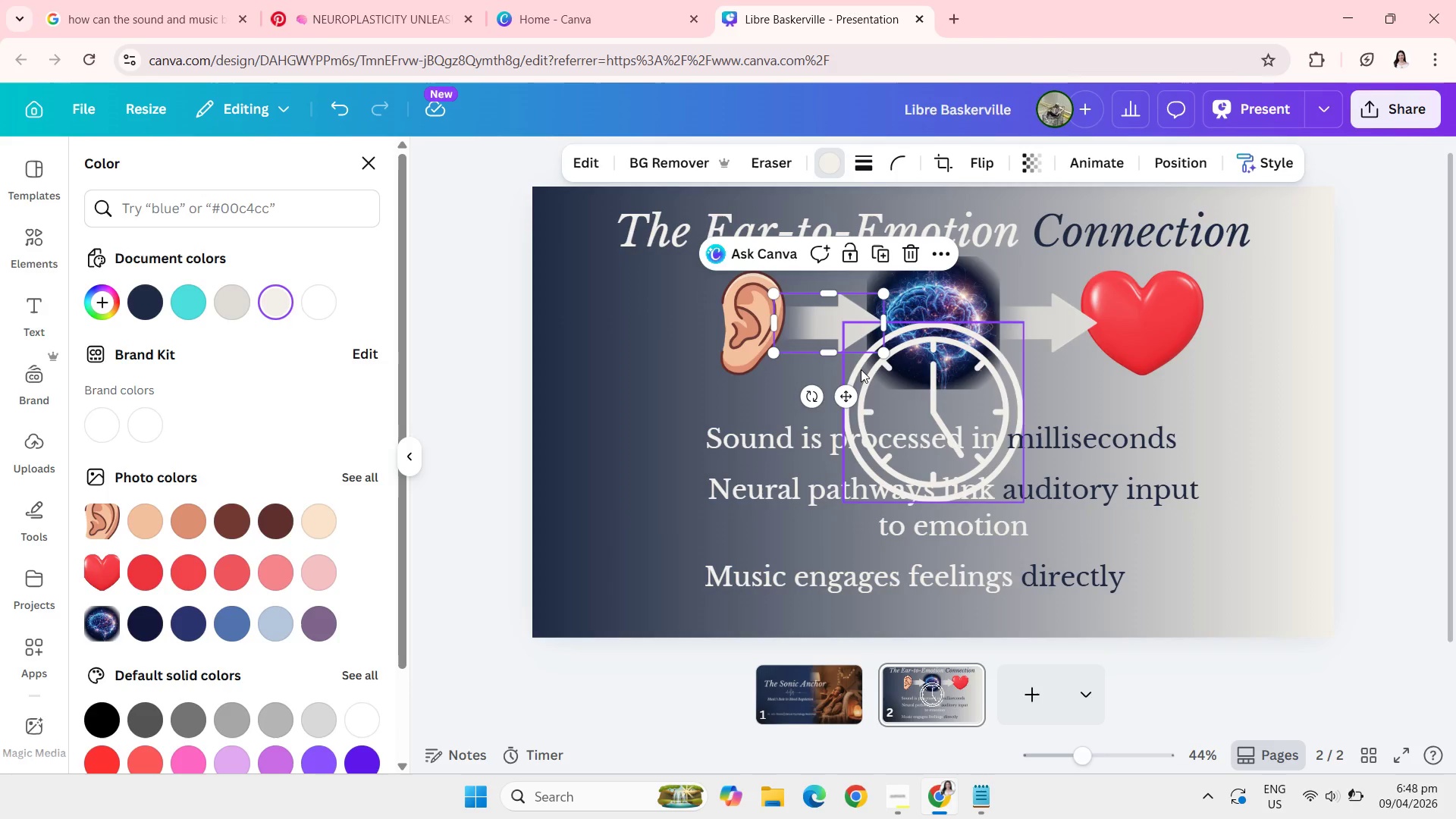 
left_click([949, 394])
 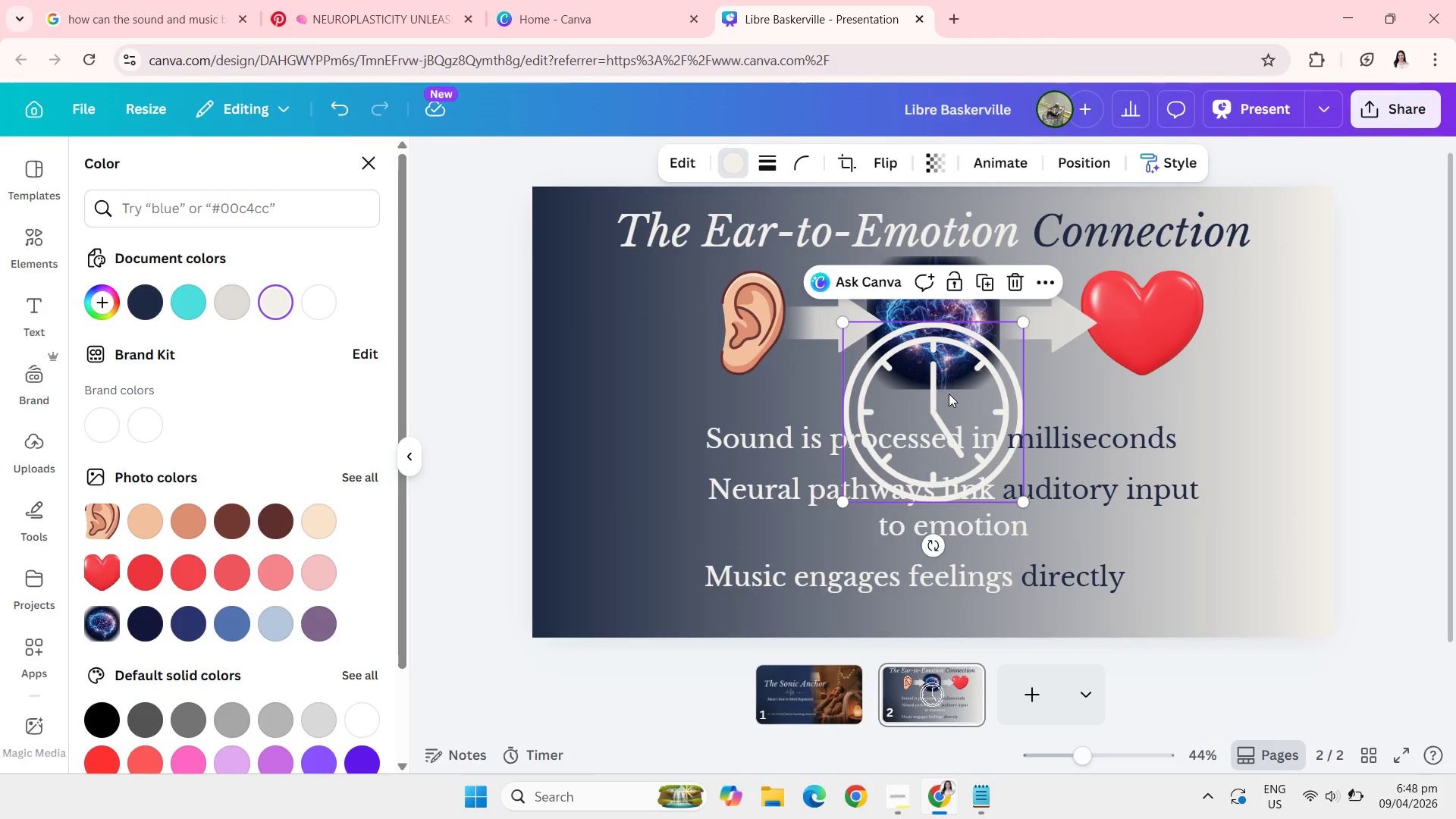 
left_click_drag(start_coordinate=[949, 394], to_coordinate=[651, 433])
 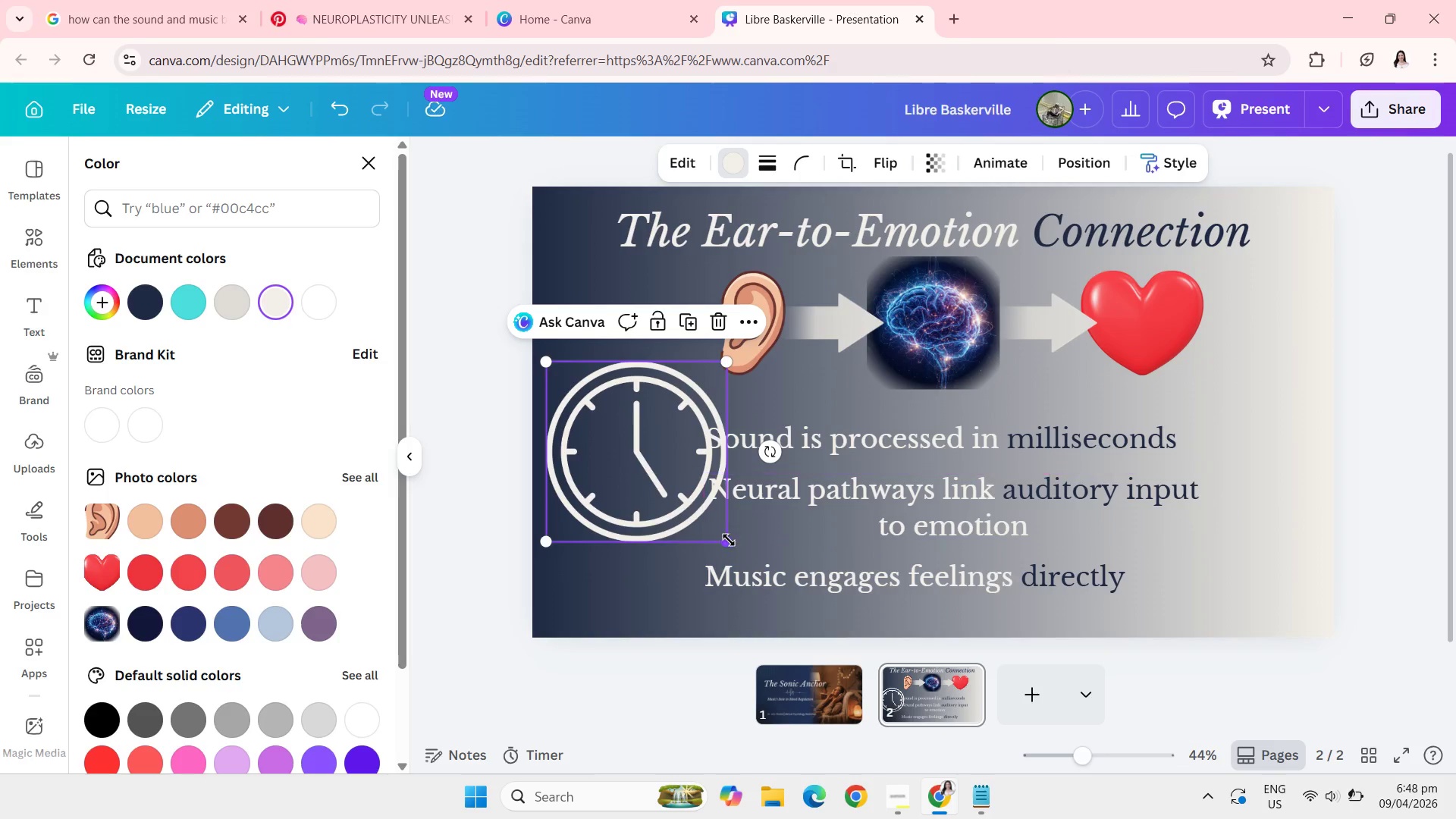 
left_click_drag(start_coordinate=[726, 545], to_coordinate=[612, 422])
 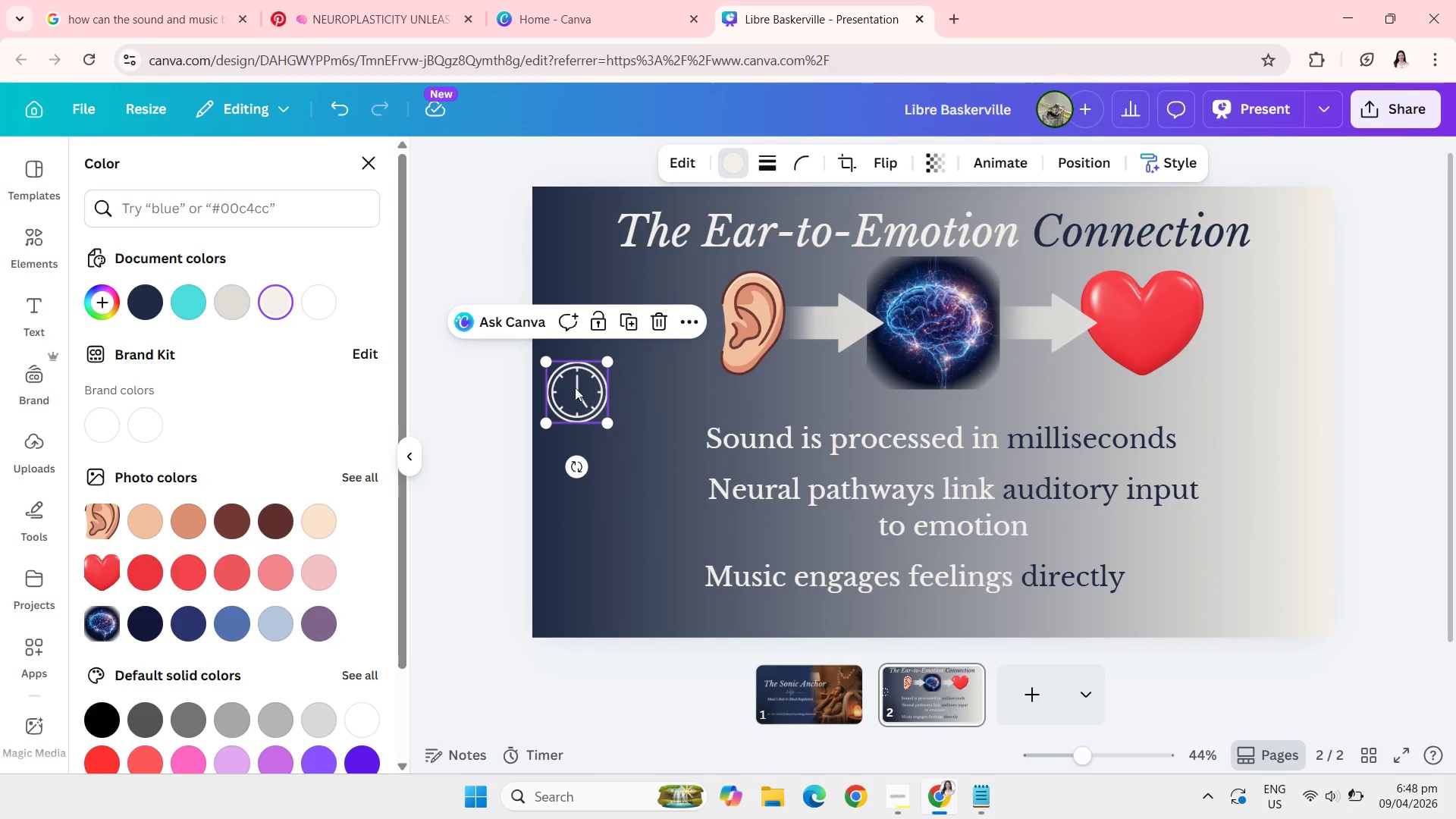 
left_click_drag(start_coordinate=[575, 388], to_coordinate=[655, 431])
 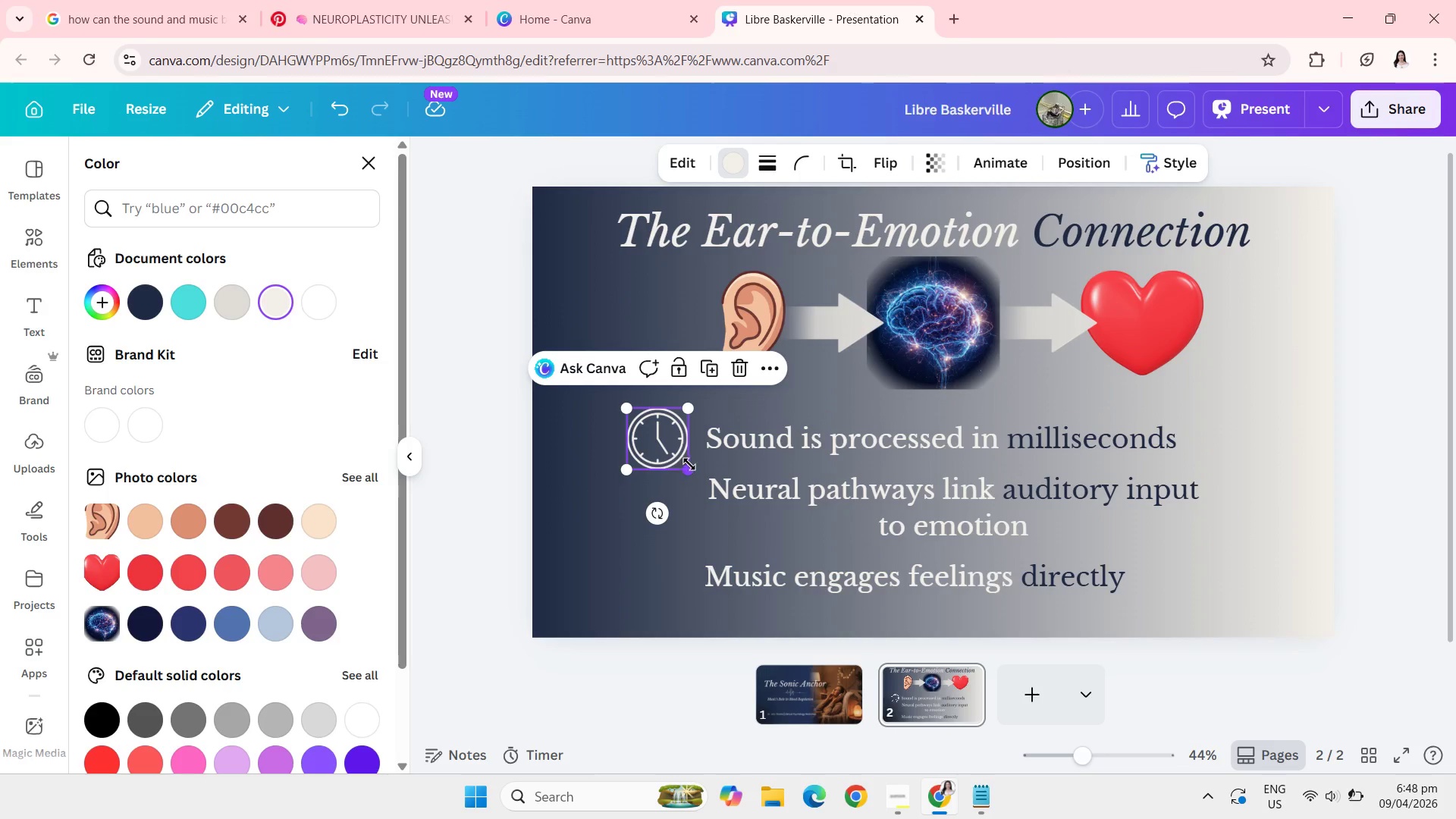 
left_click_drag(start_coordinate=[690, 466], to_coordinate=[673, 456])
 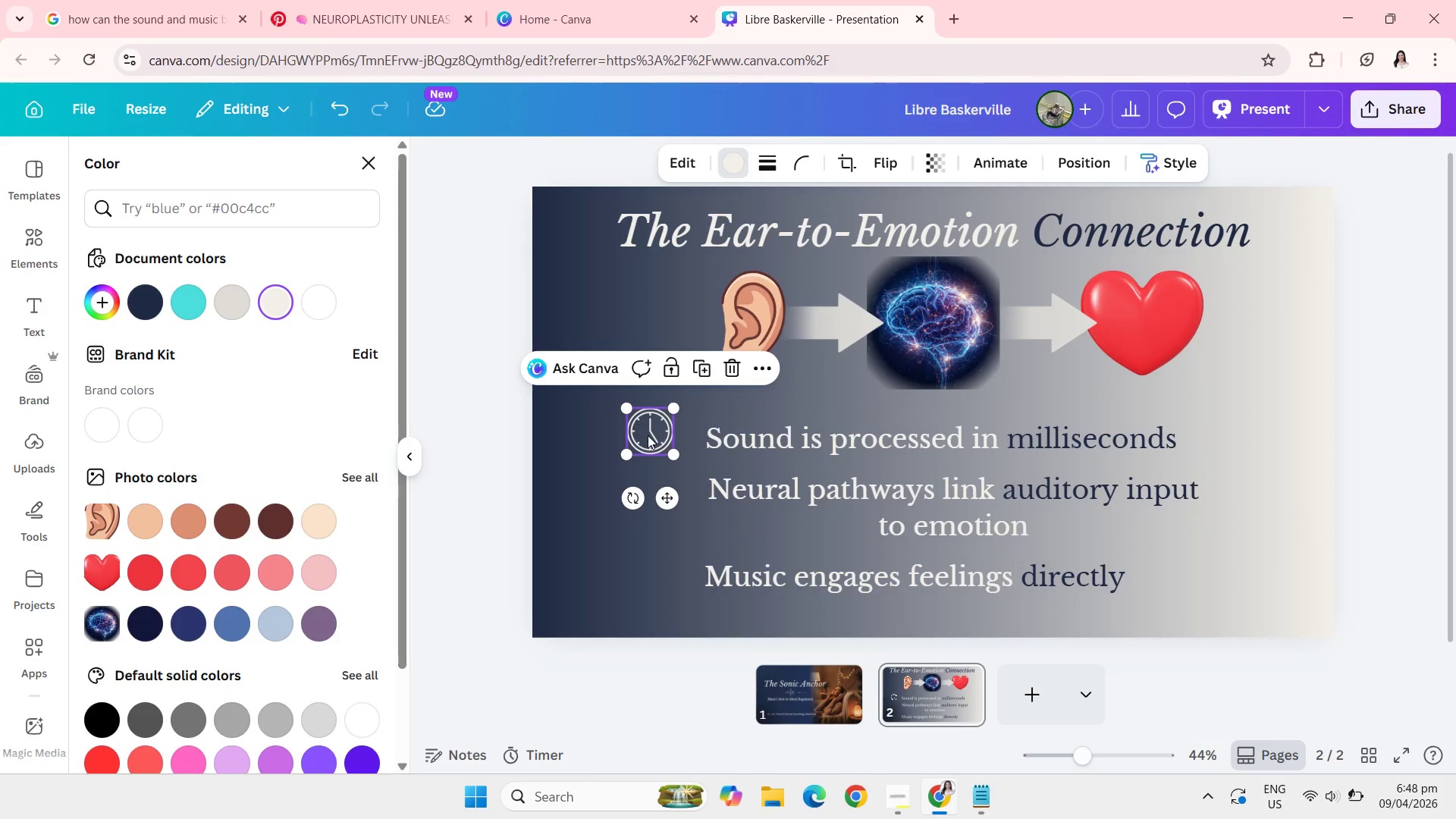 
left_click_drag(start_coordinate=[648, 435], to_coordinate=[662, 444])
 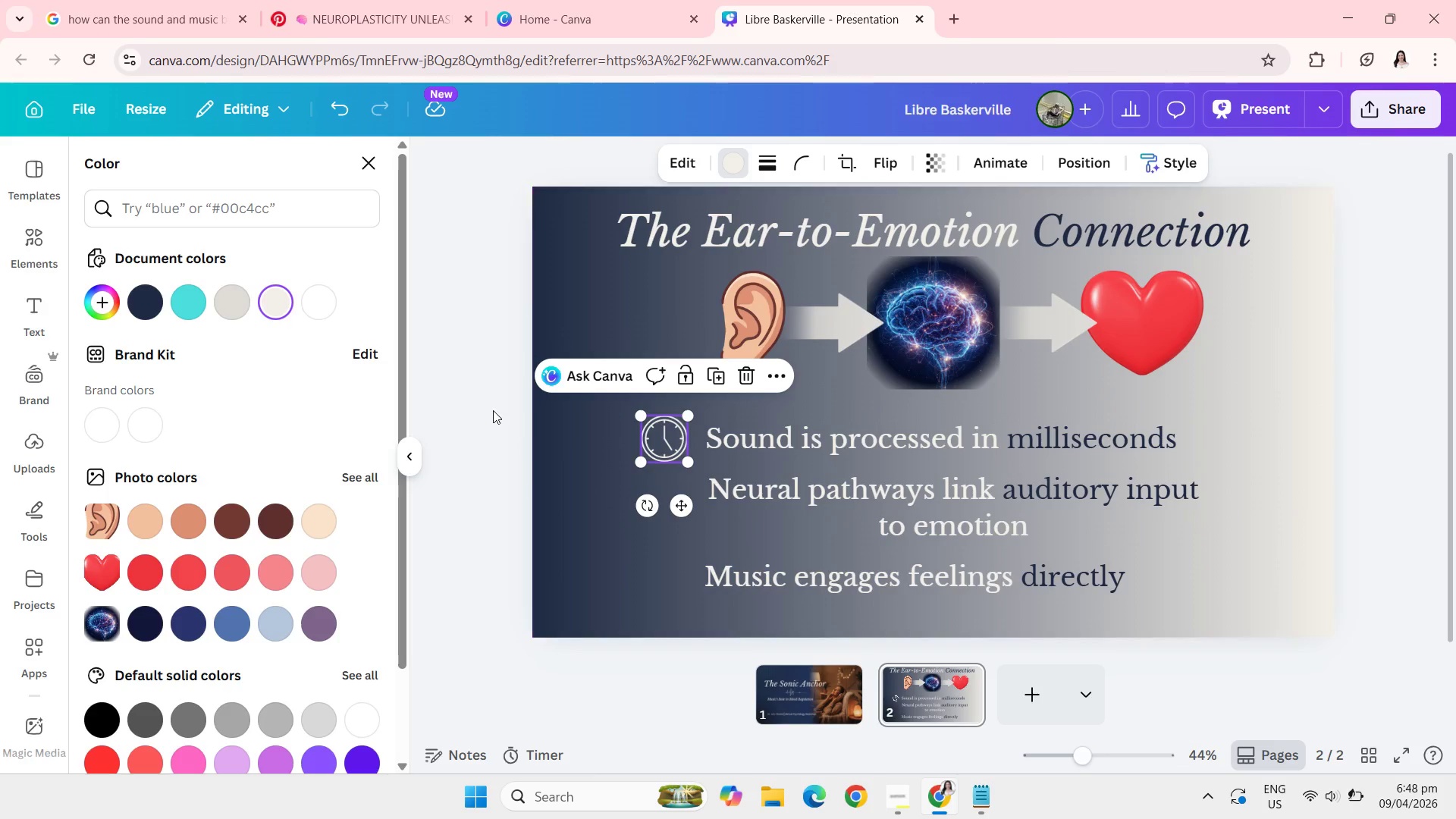 
left_click([469, 386])
 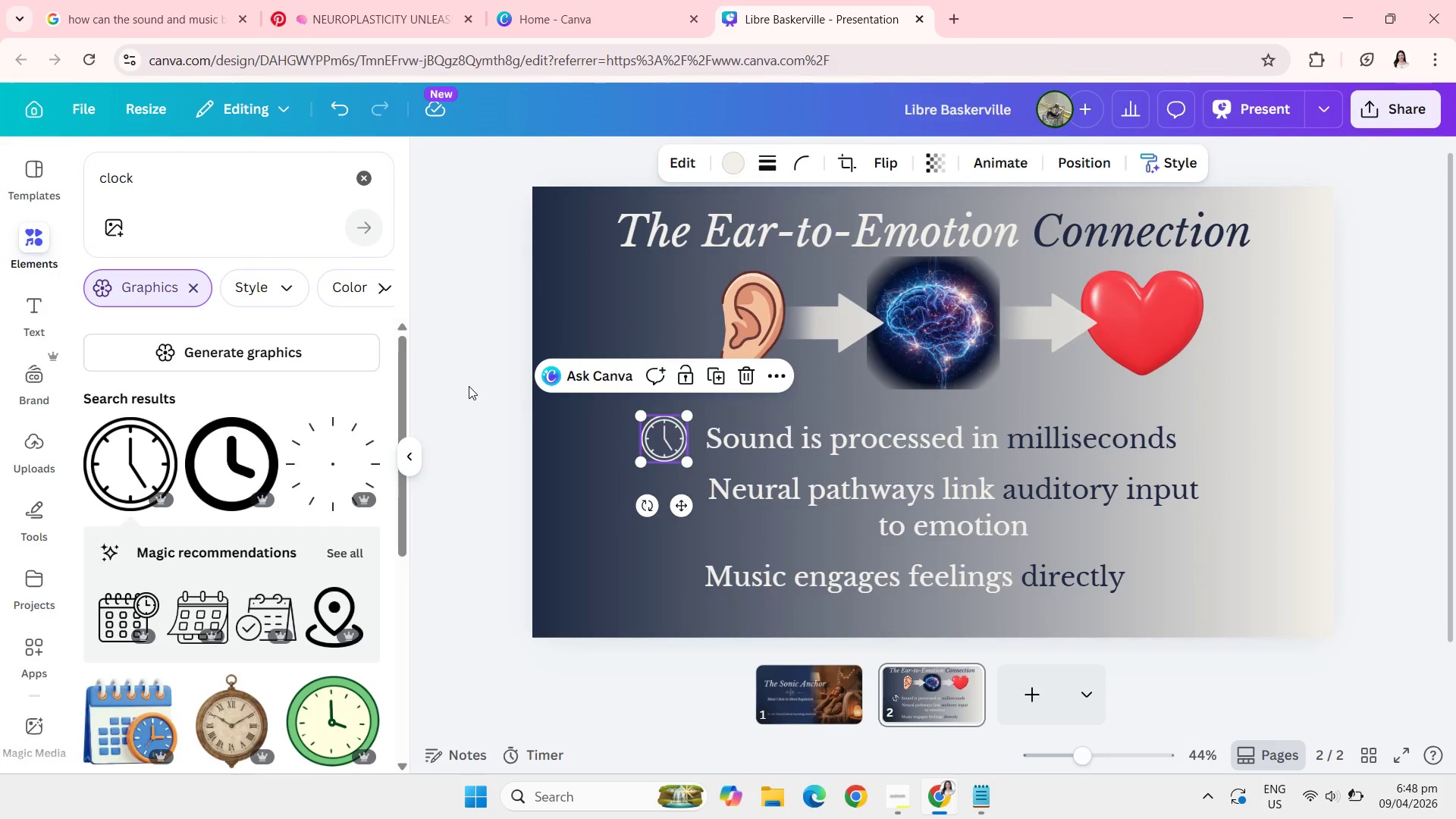 
left_click([469, 386])
 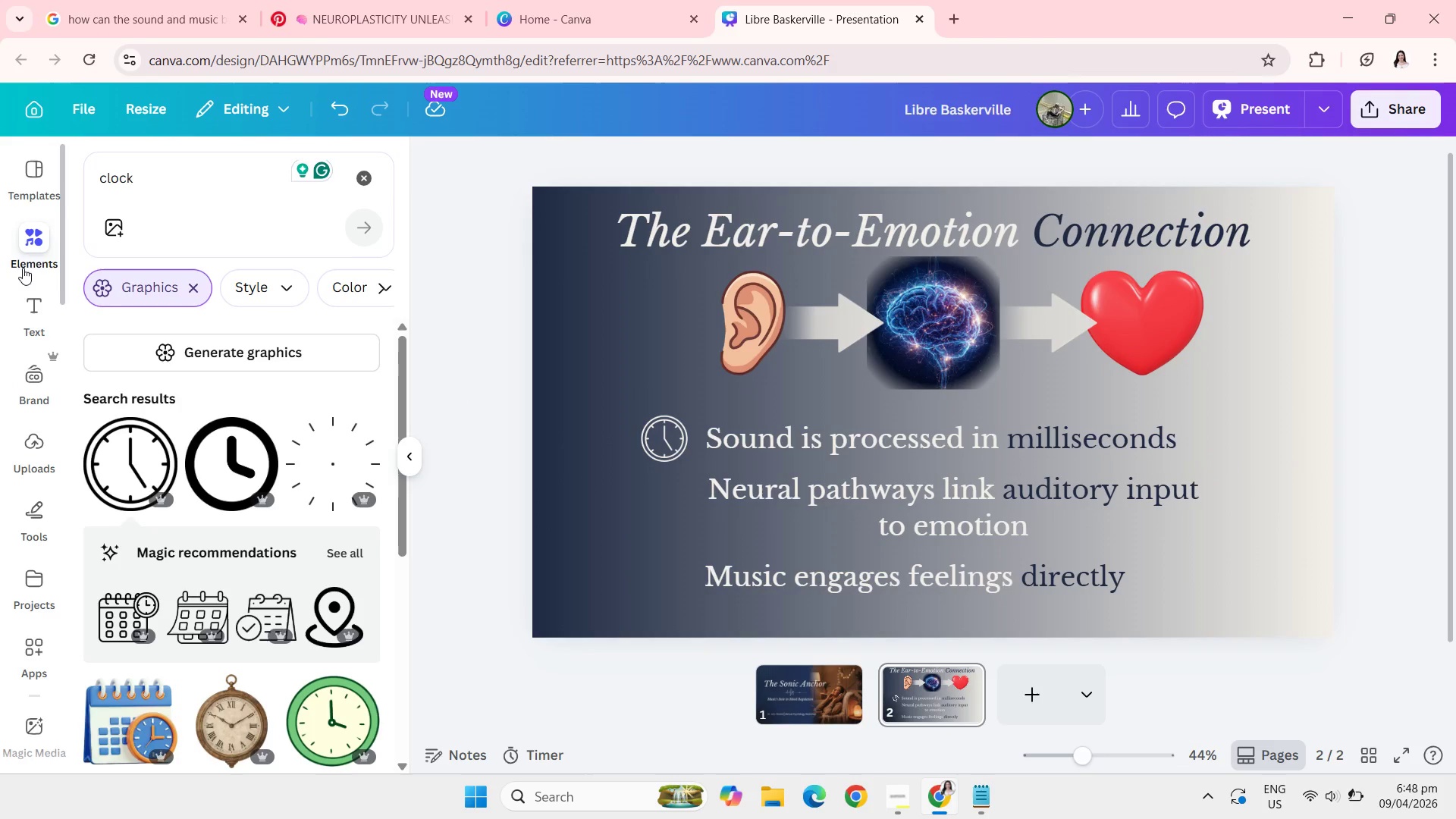 
wait(30.4)
 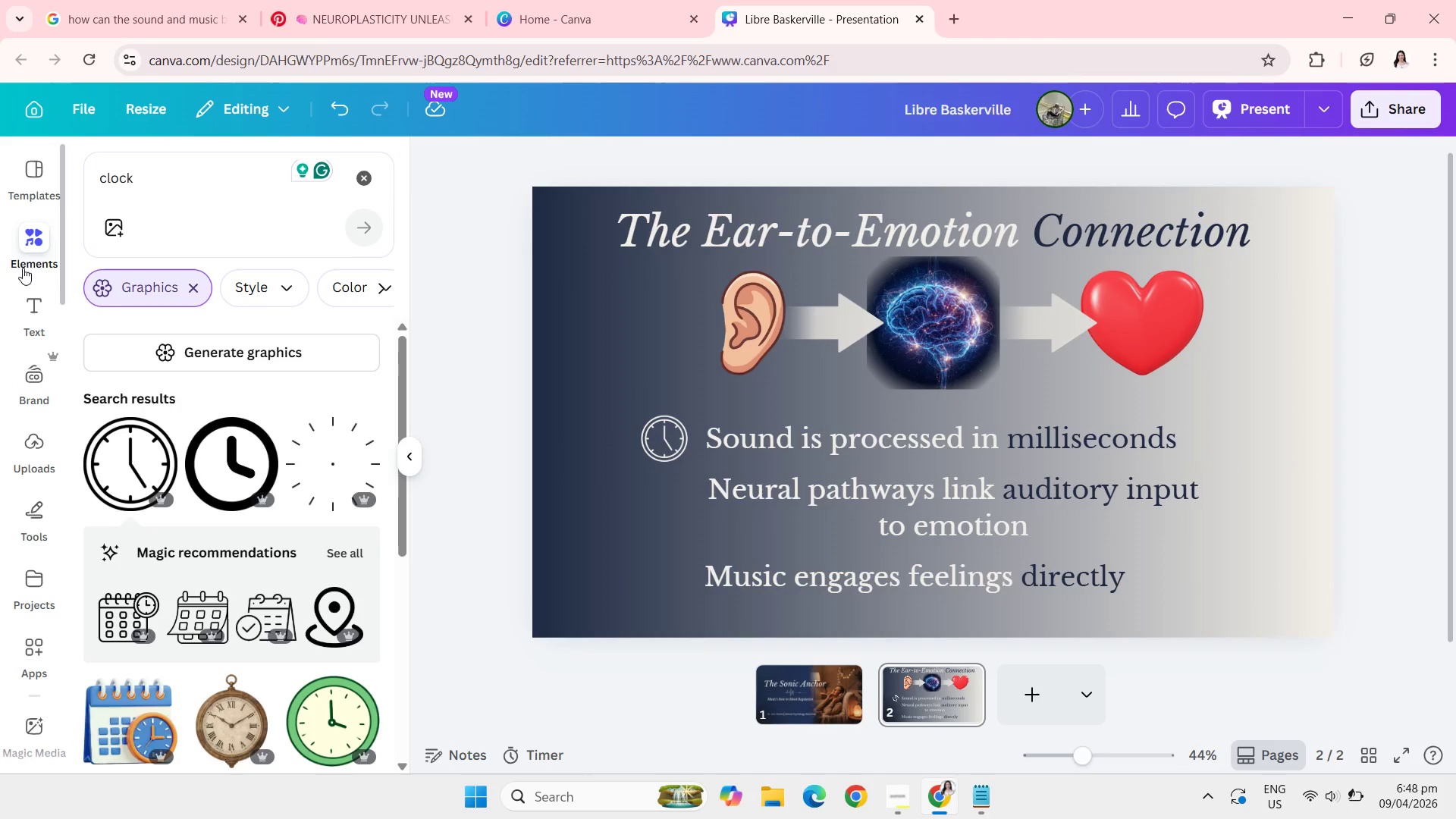 
mouse_move([343, 177])
 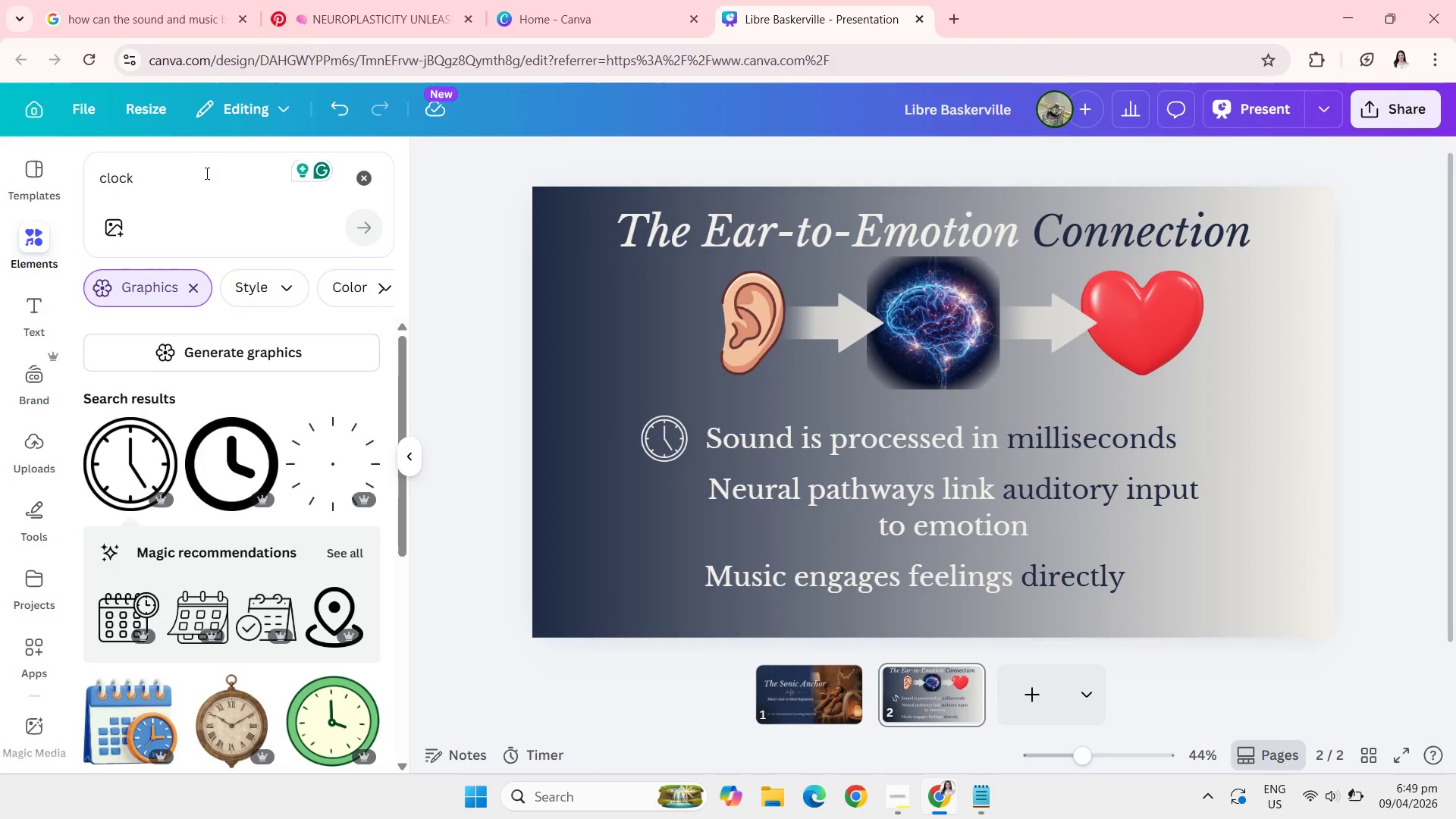 
left_click([206, 174])
 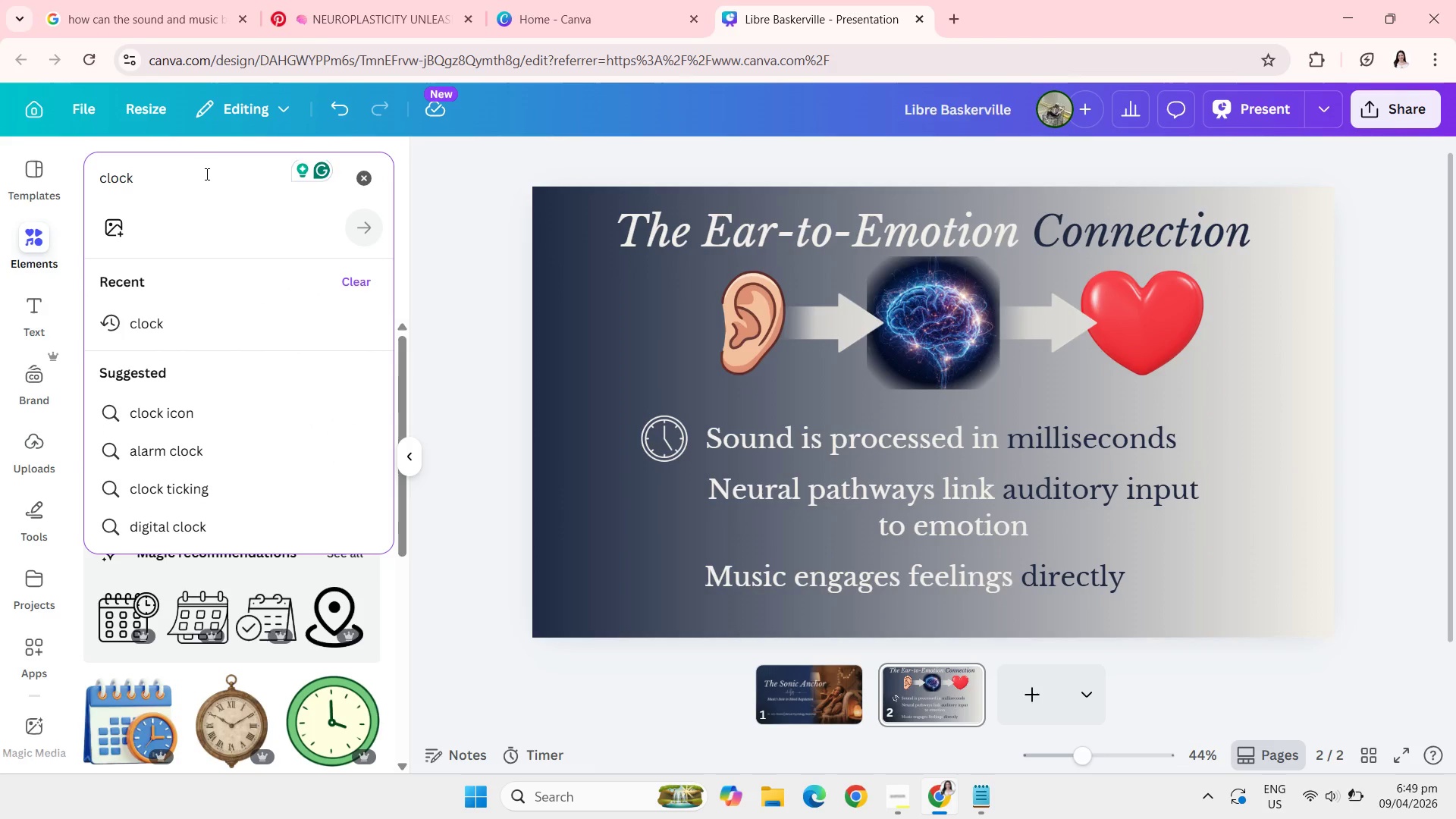 
key(Backspace)
 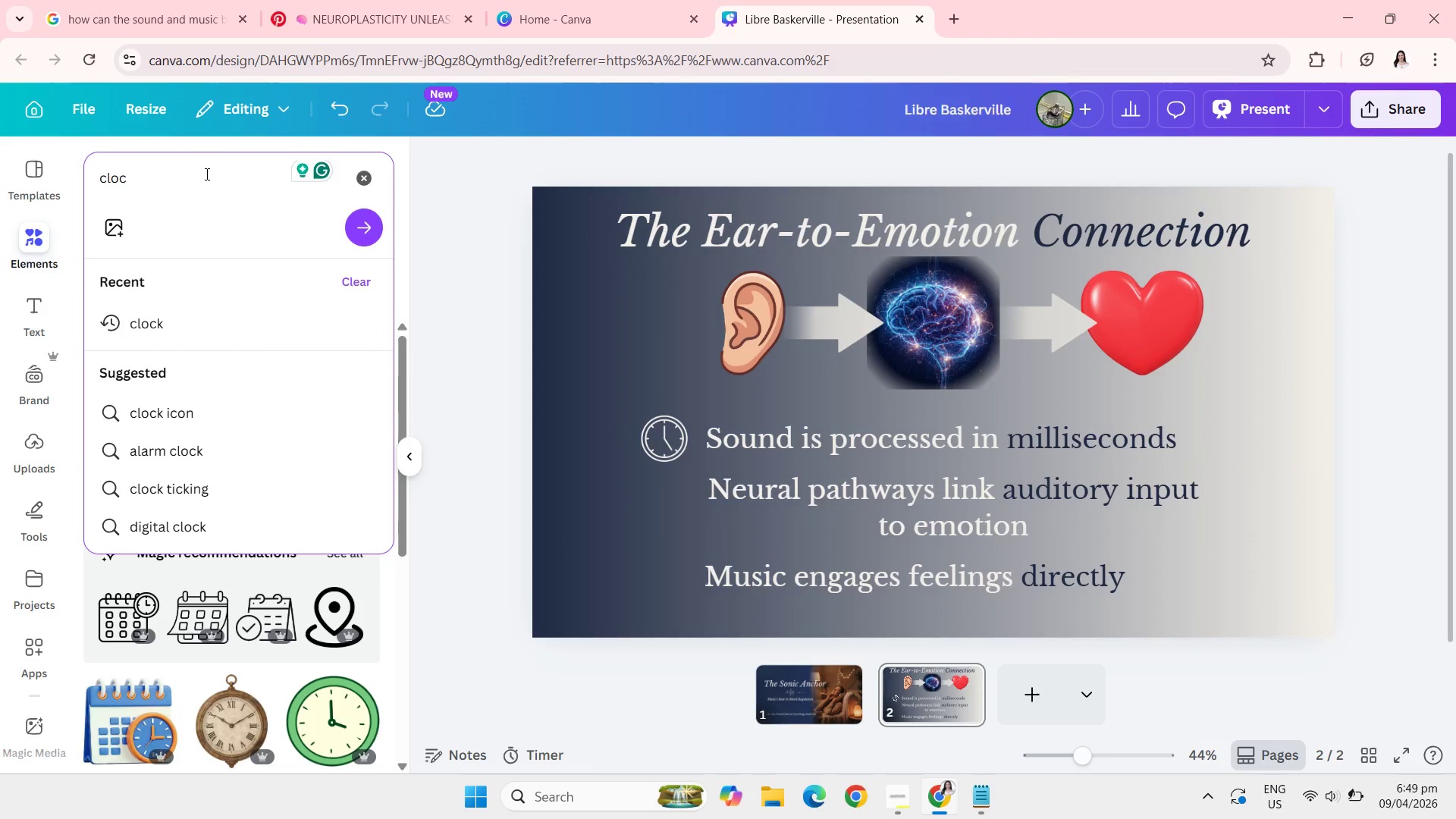 
key(Backspace)
 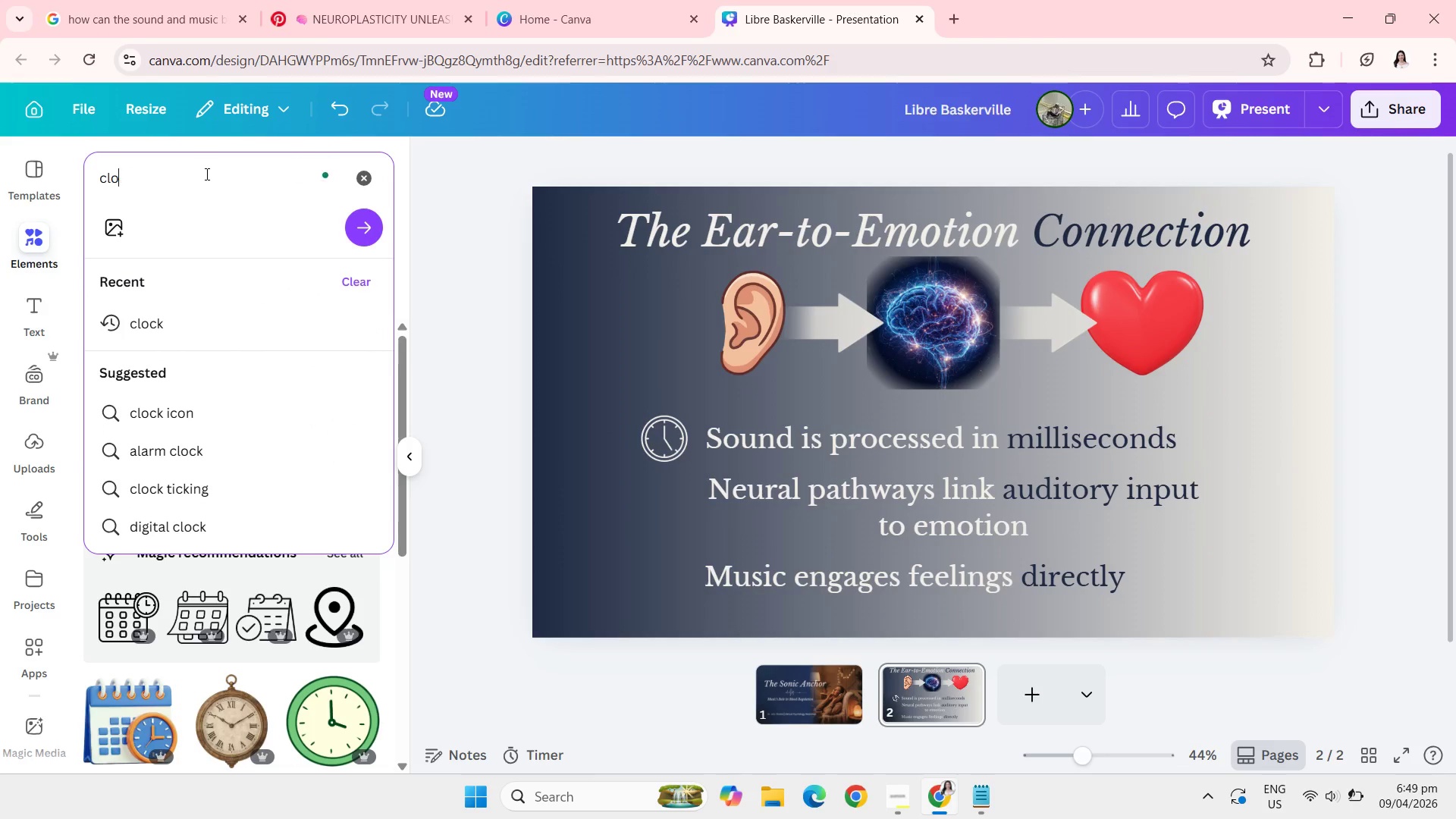 
key(Backspace)
 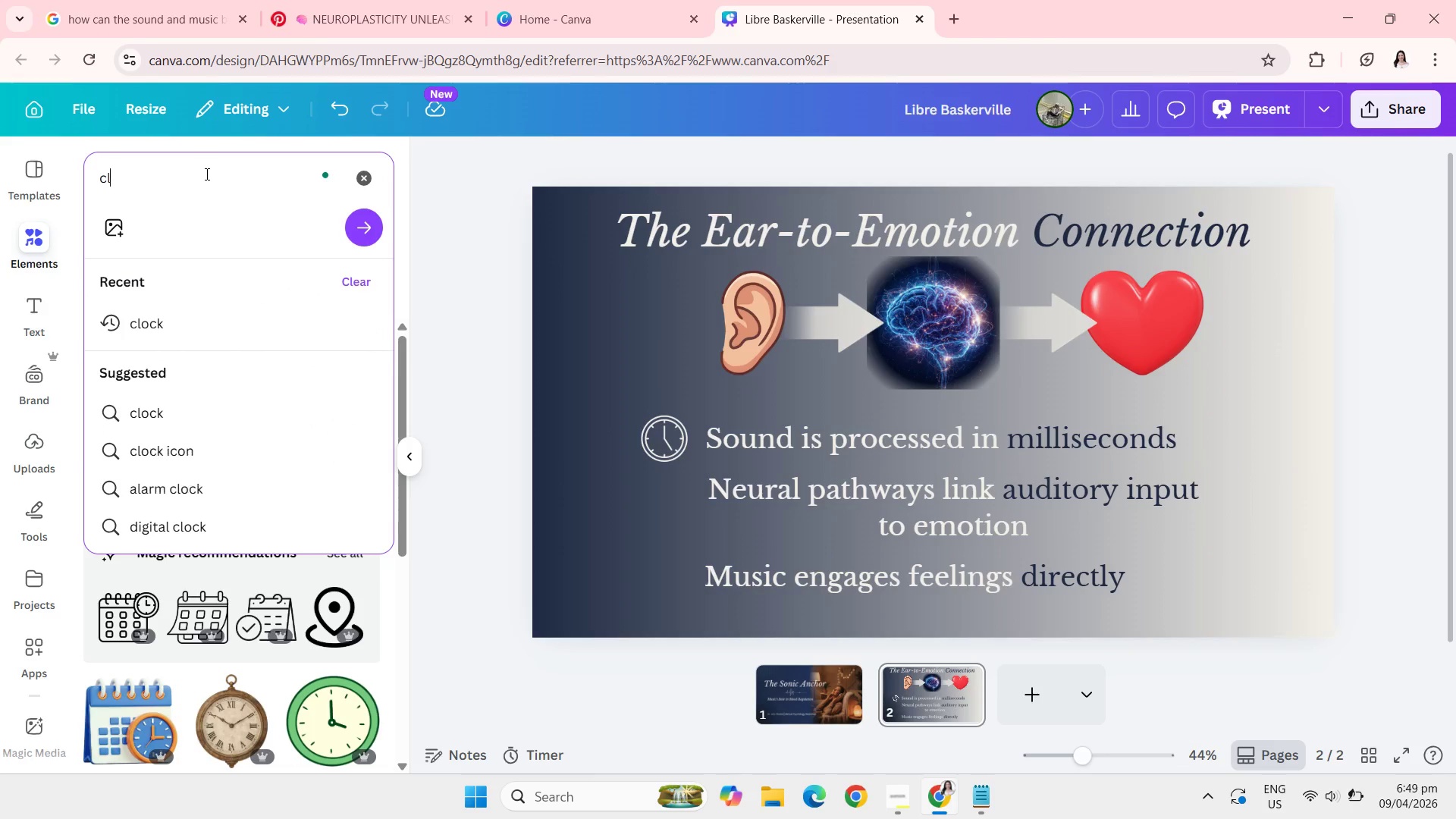 
key(Backspace)
 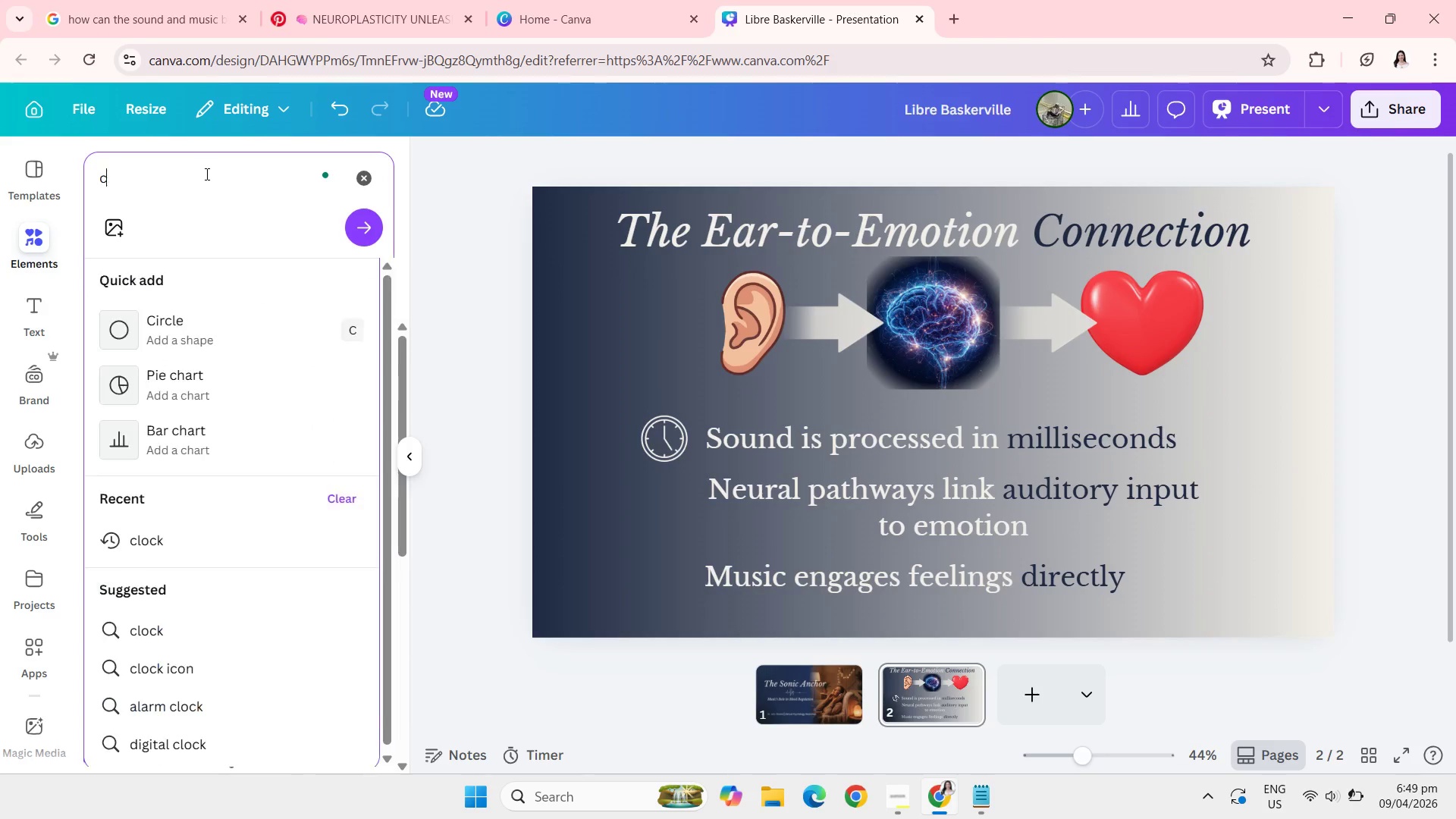 
key(Backspace)
 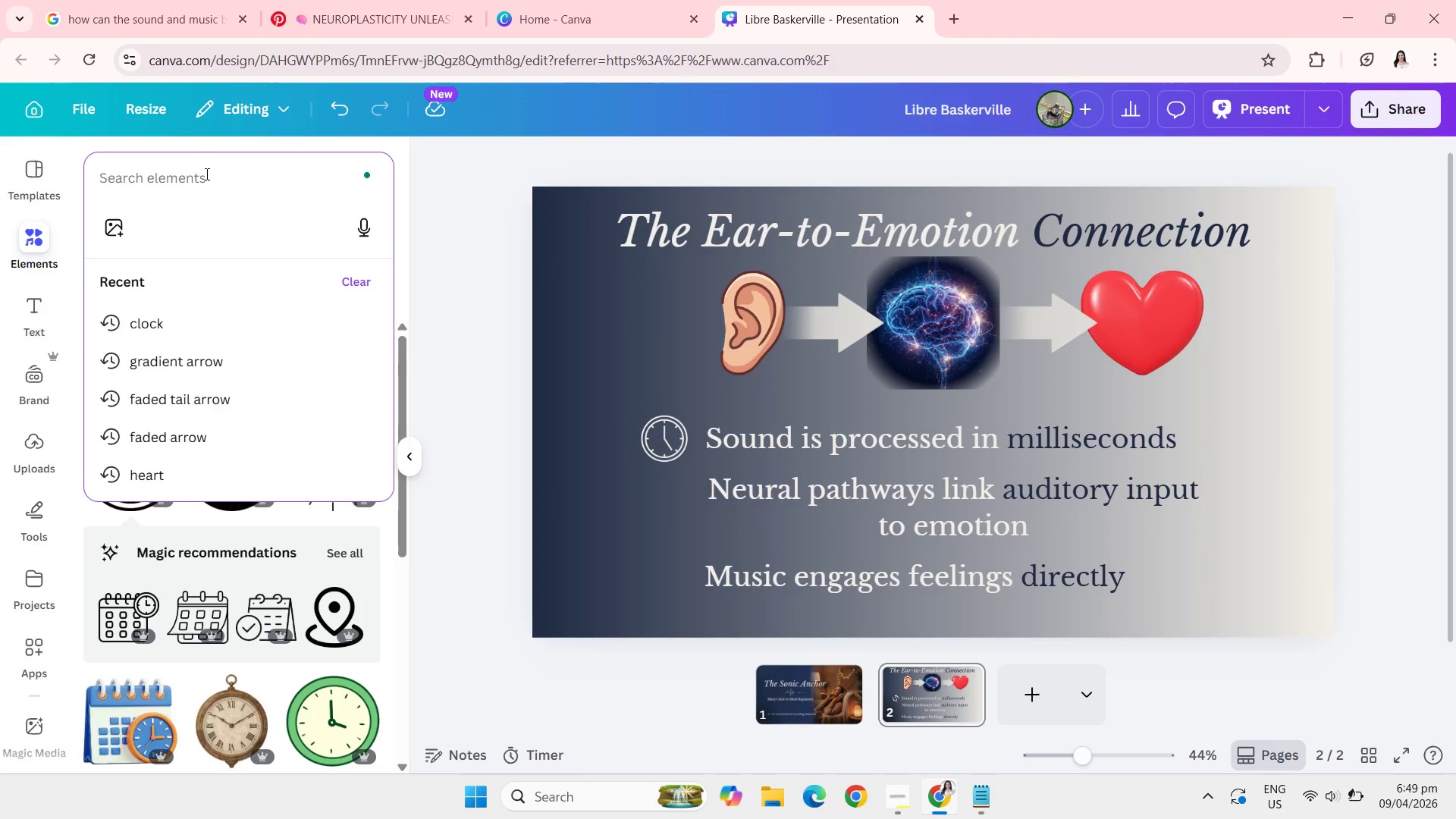 
key(Backspace)
 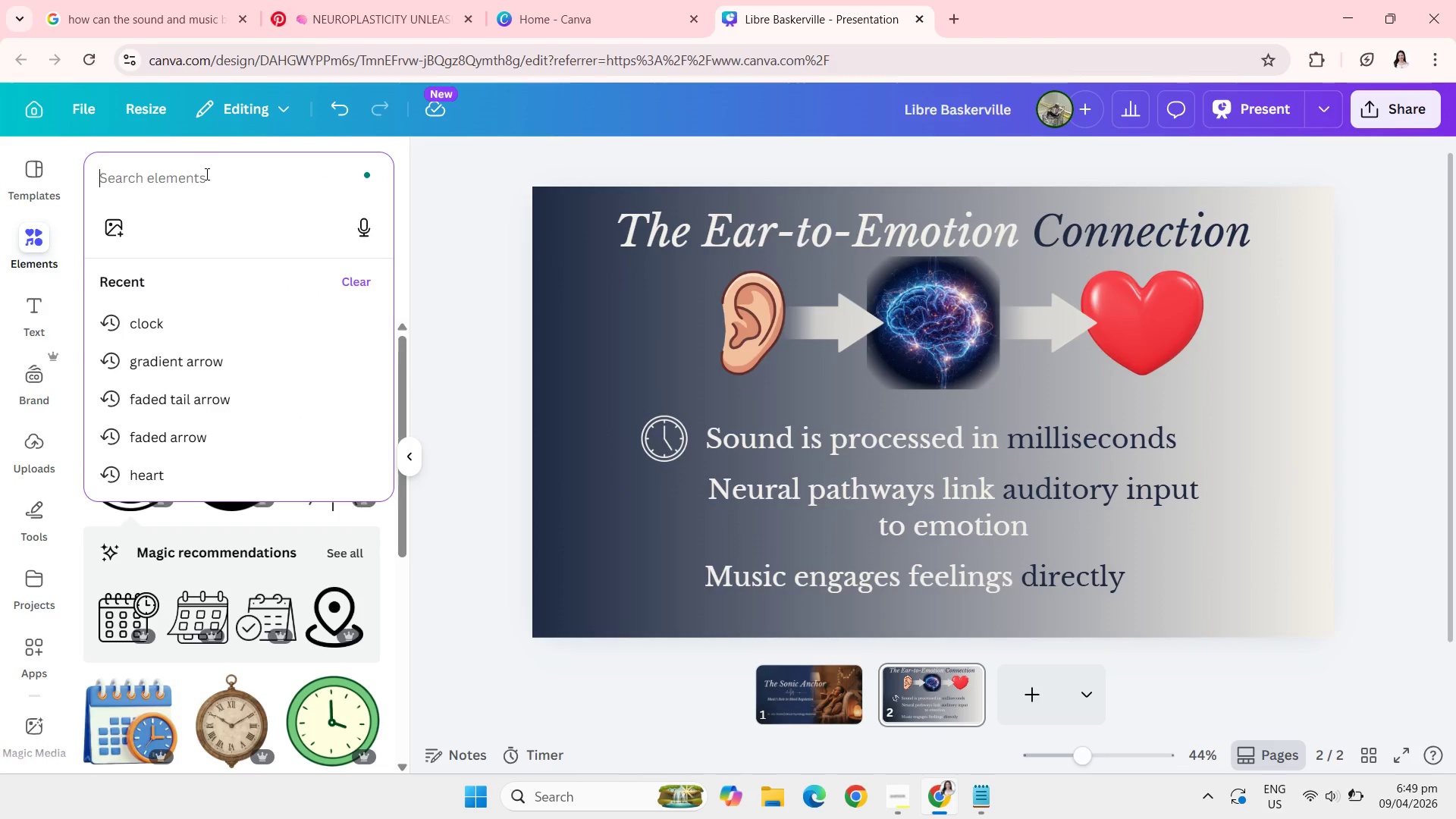 
key(Backspace)
 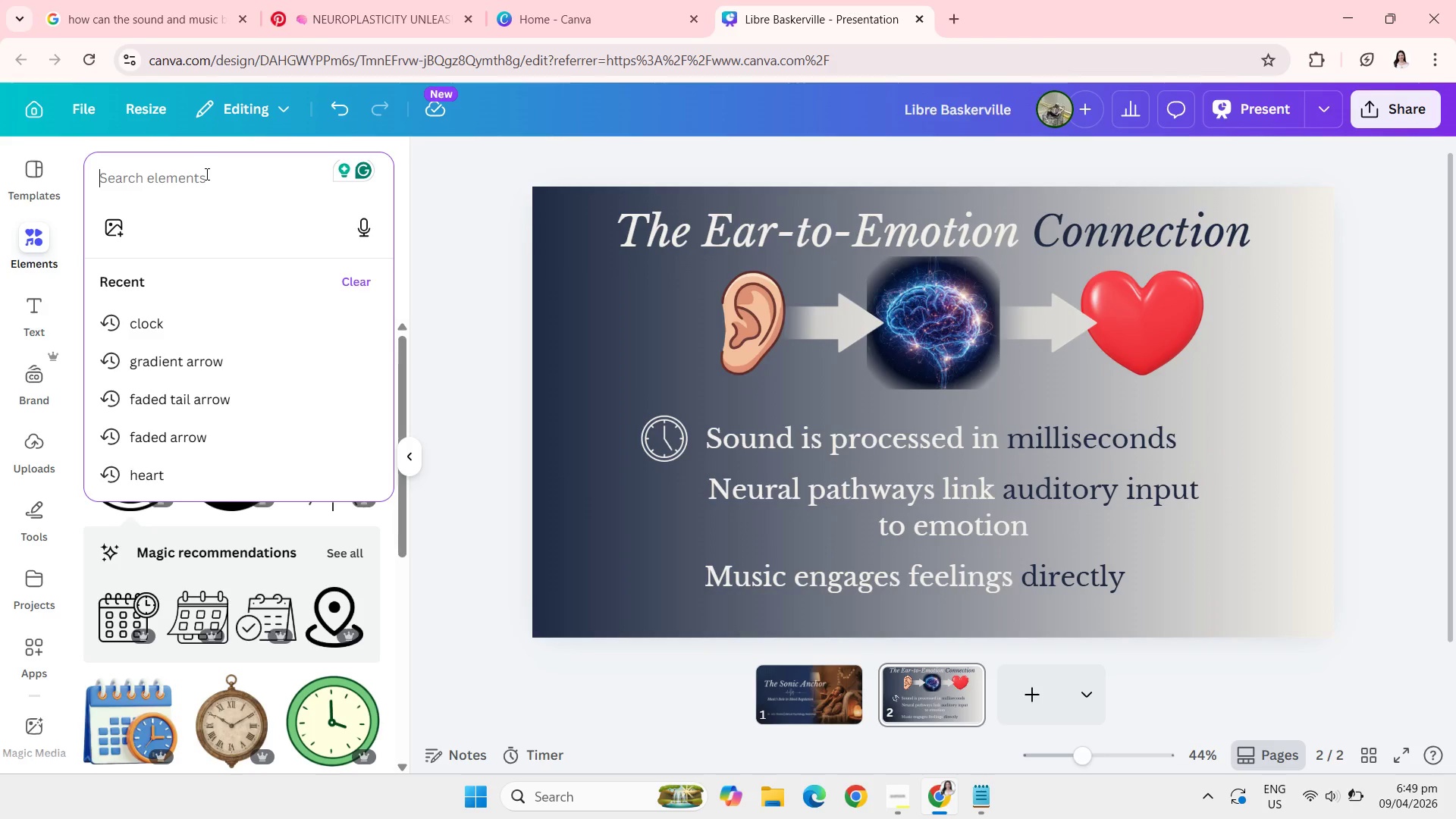 
wait(7.12)
 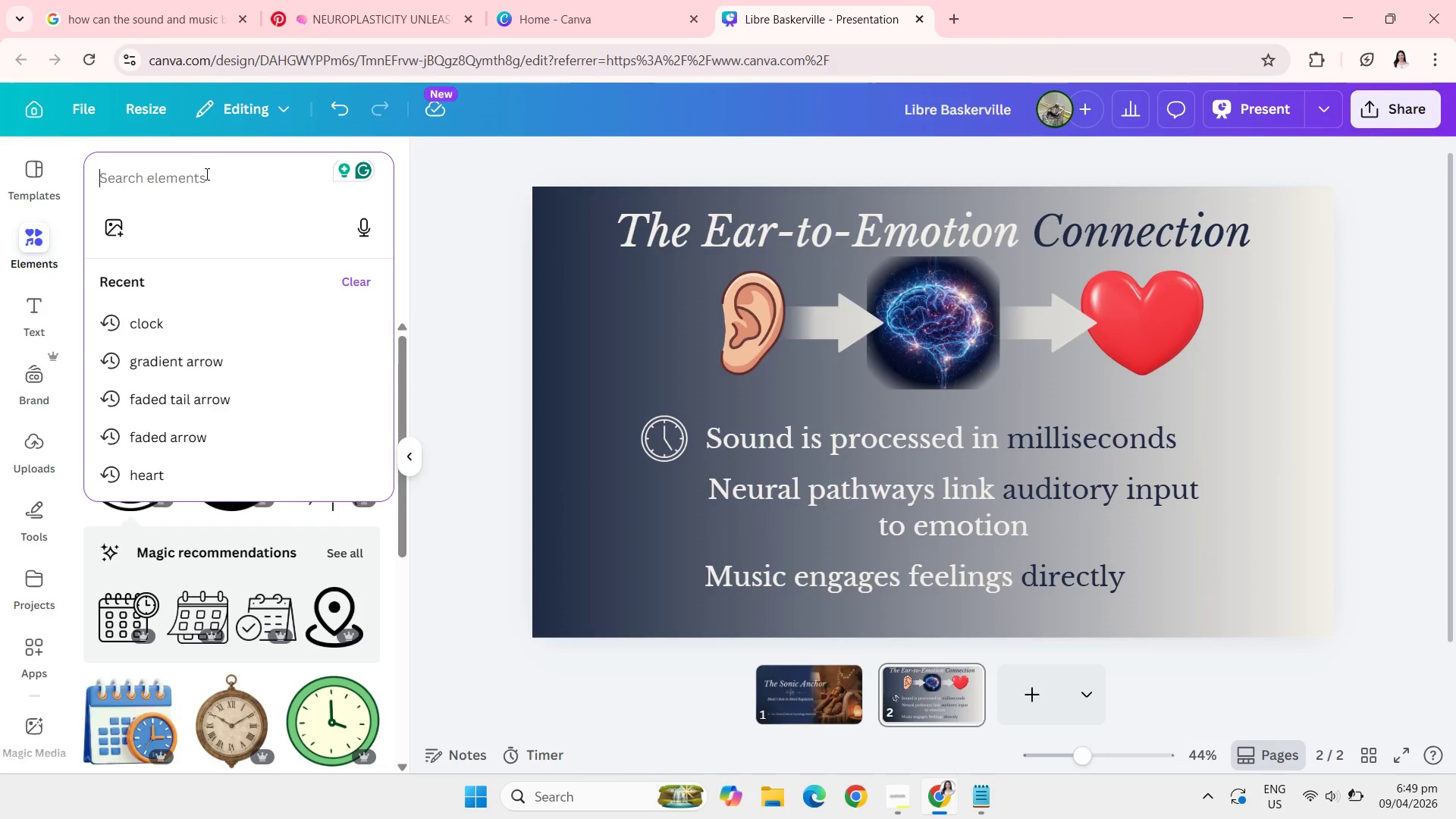 
type(brai)
key(Backspace)
key(Backspace)
key(Backspace)
key(Backspace)
type(neural pathway)
 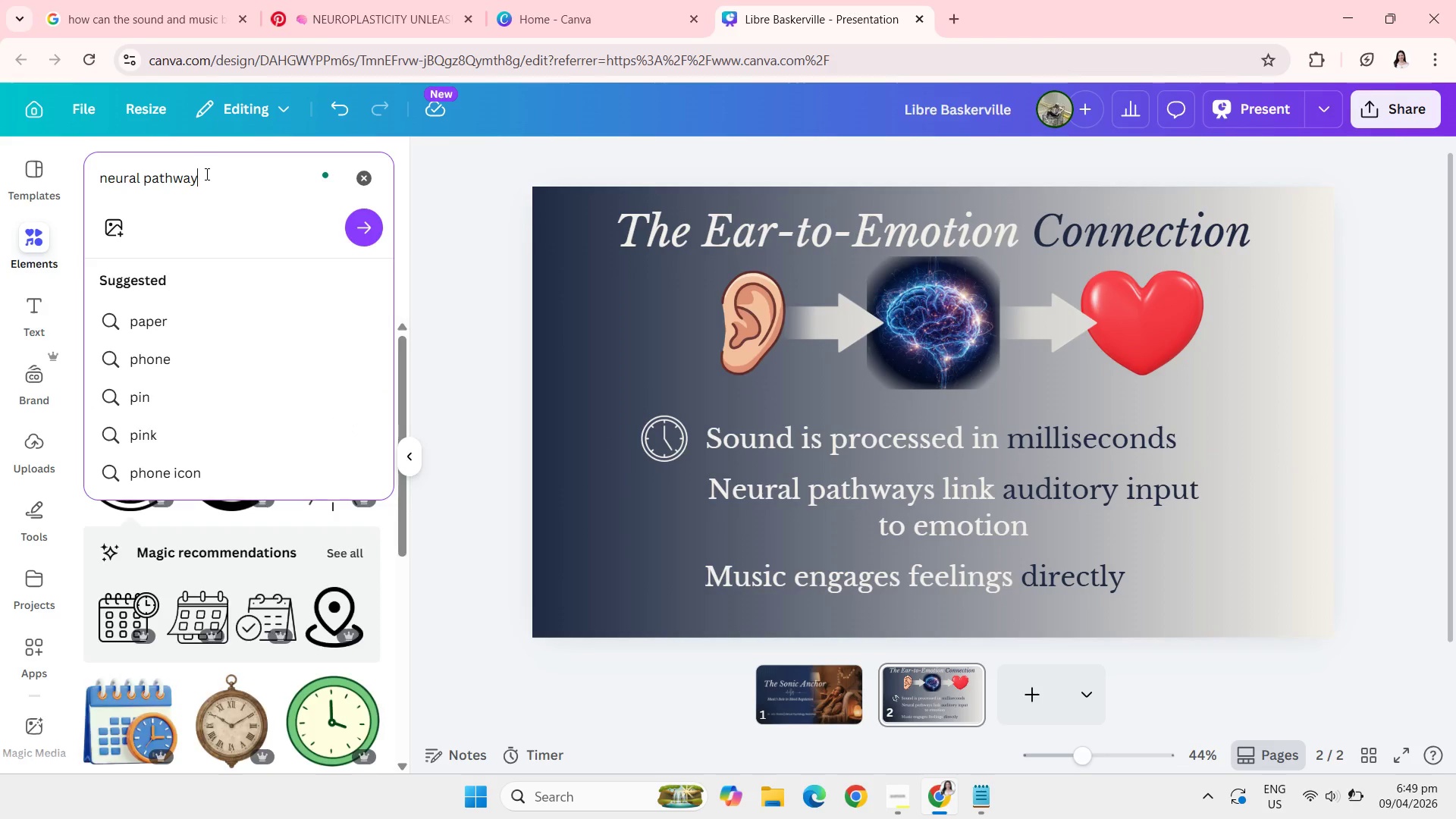 
key(Enter)
 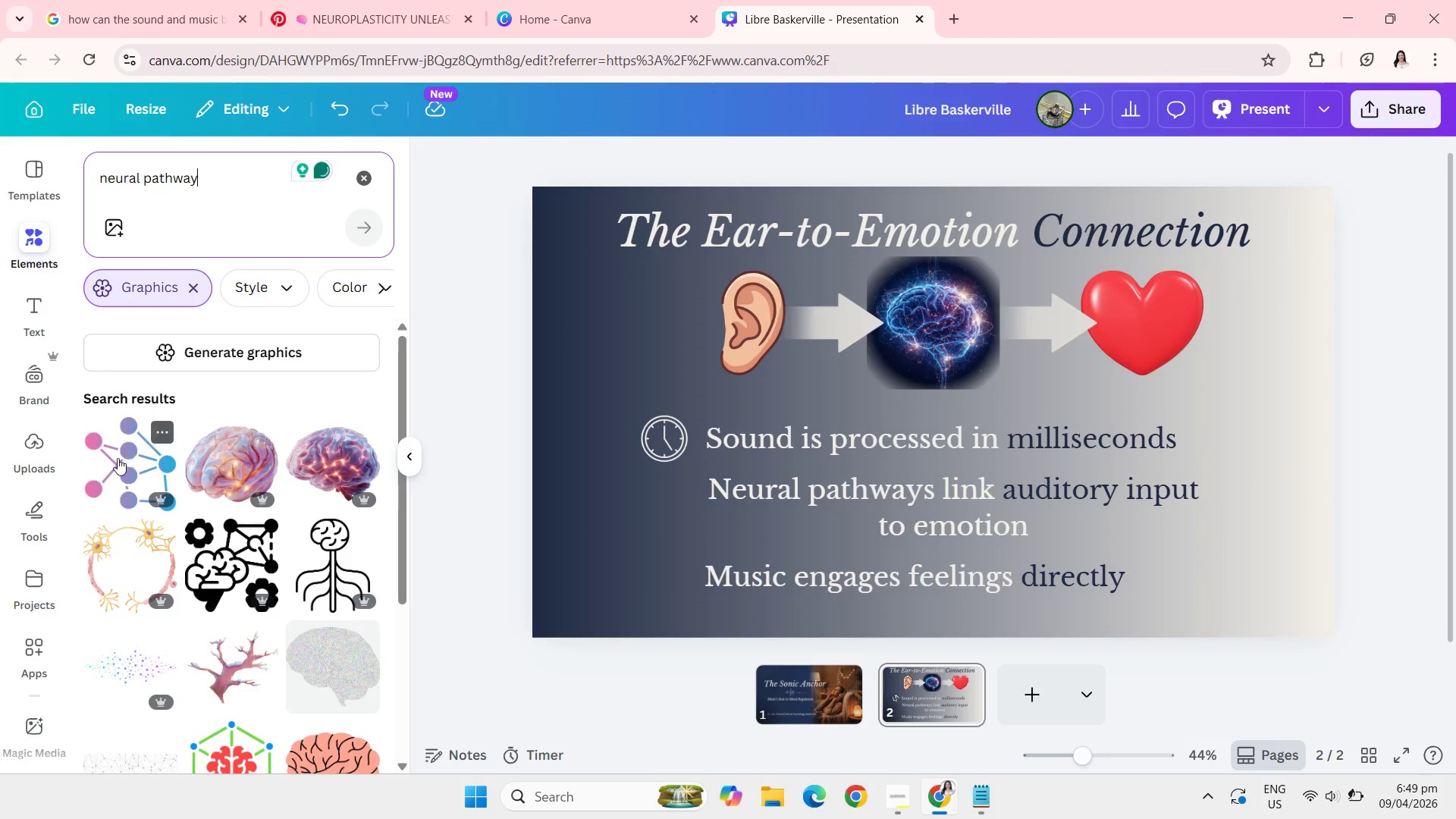 
left_click([113, 471])
 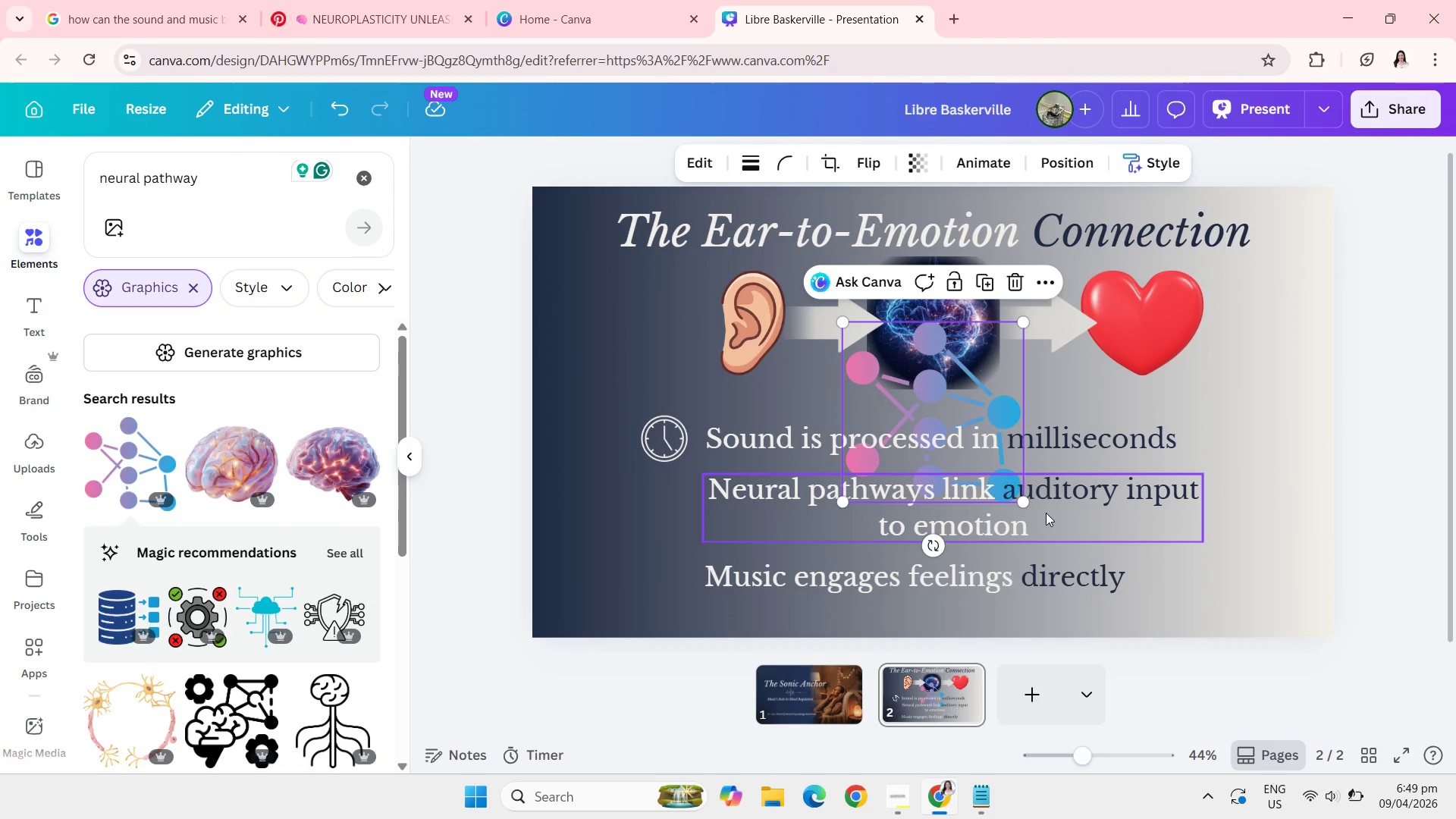 
left_click_drag(start_coordinate=[1022, 500], to_coordinate=[917, 389])
 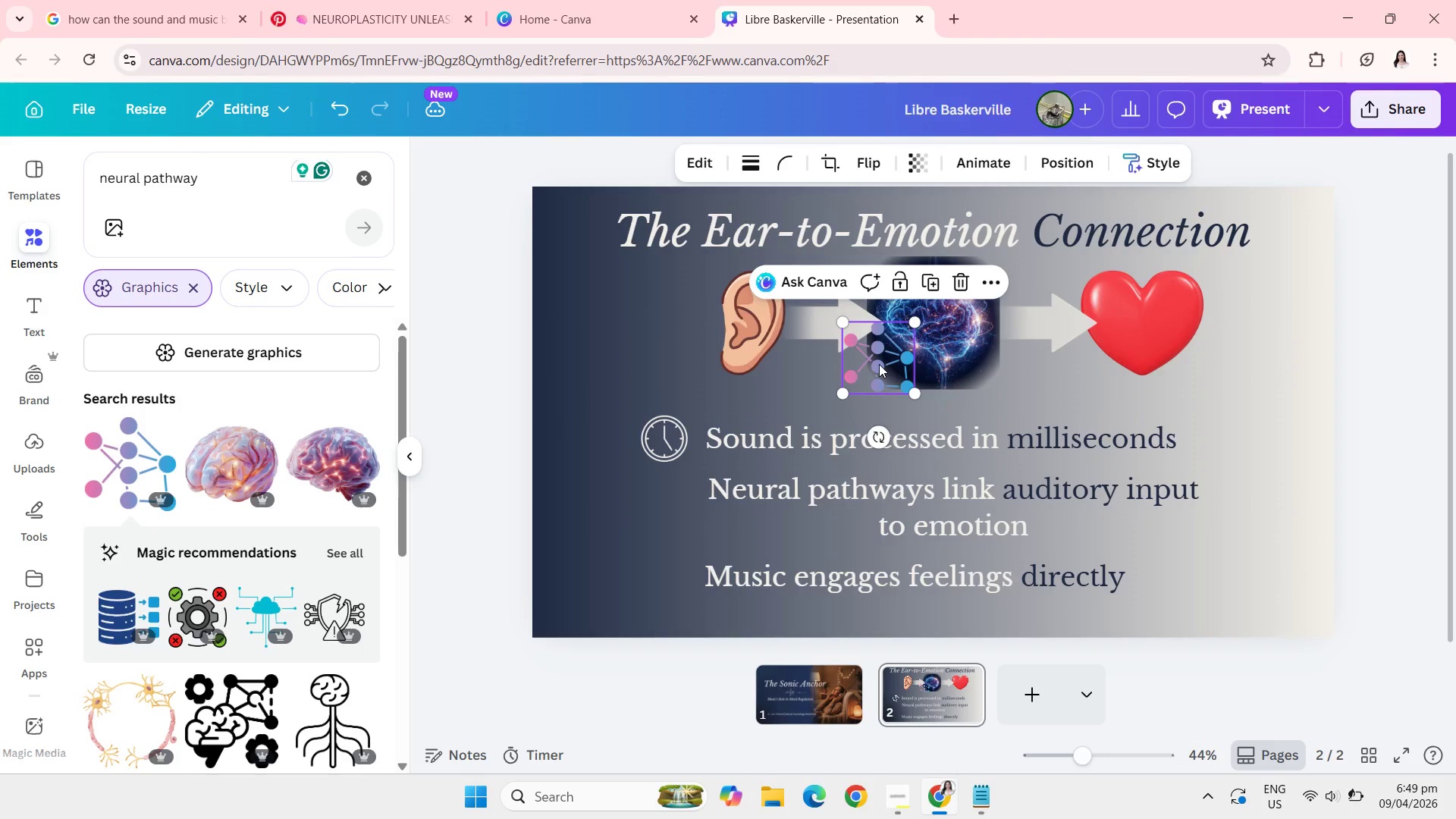 
left_click_drag(start_coordinate=[879, 364], to_coordinate=[593, 444])
 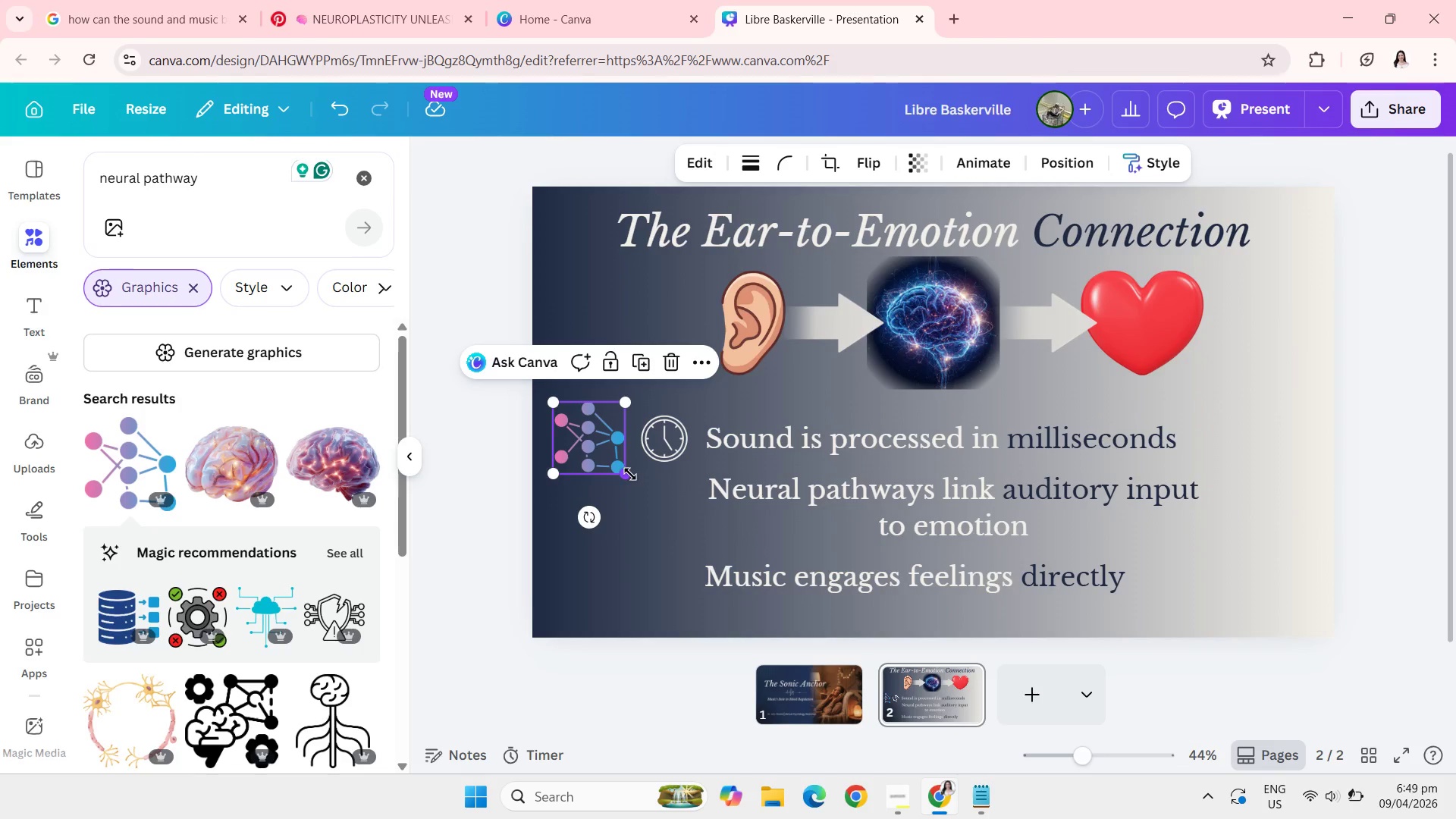 
left_click_drag(start_coordinate=[630, 474], to_coordinate=[610, 458])
 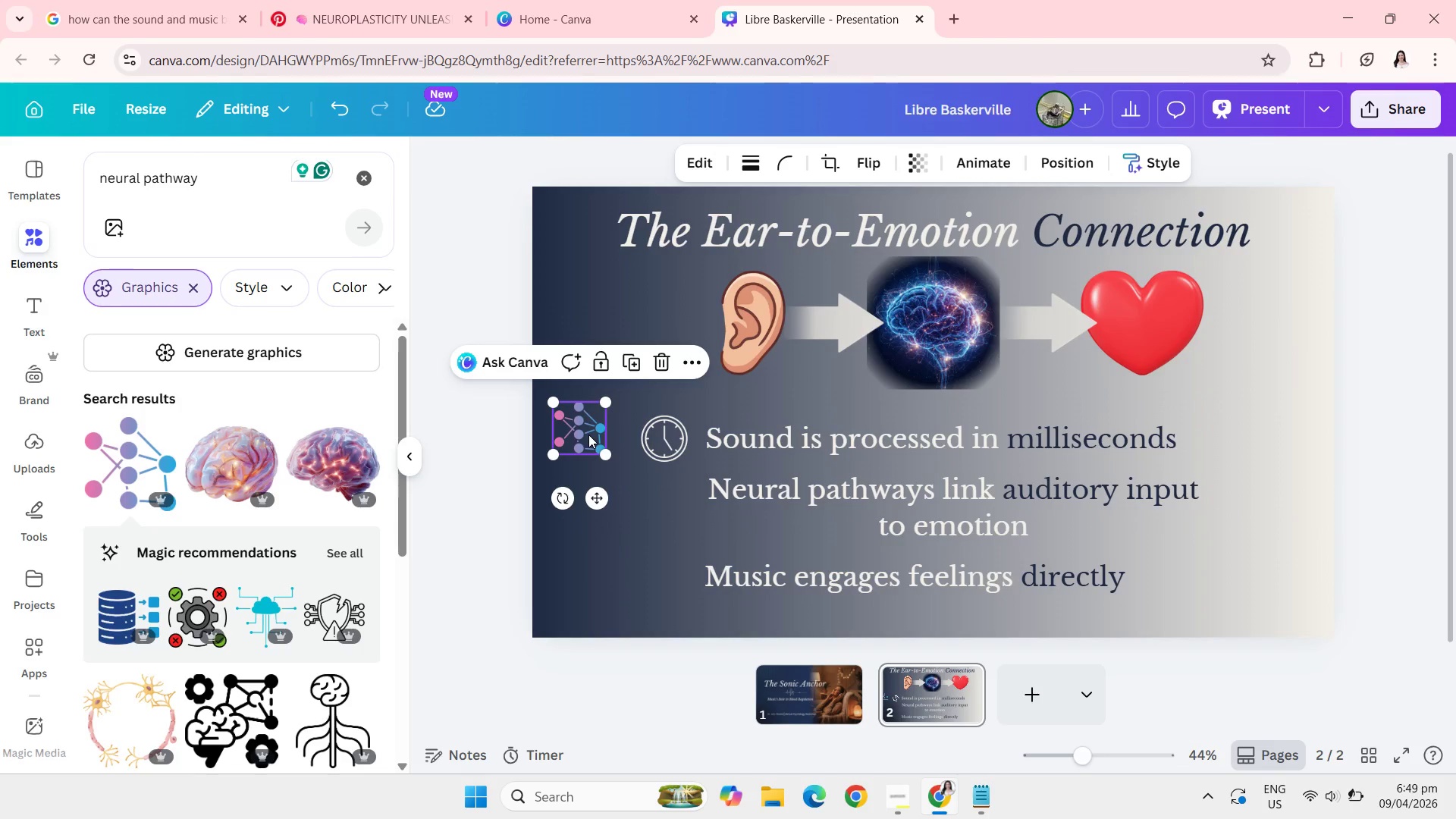 
left_click_drag(start_coordinate=[588, 435], to_coordinate=[603, 447])
 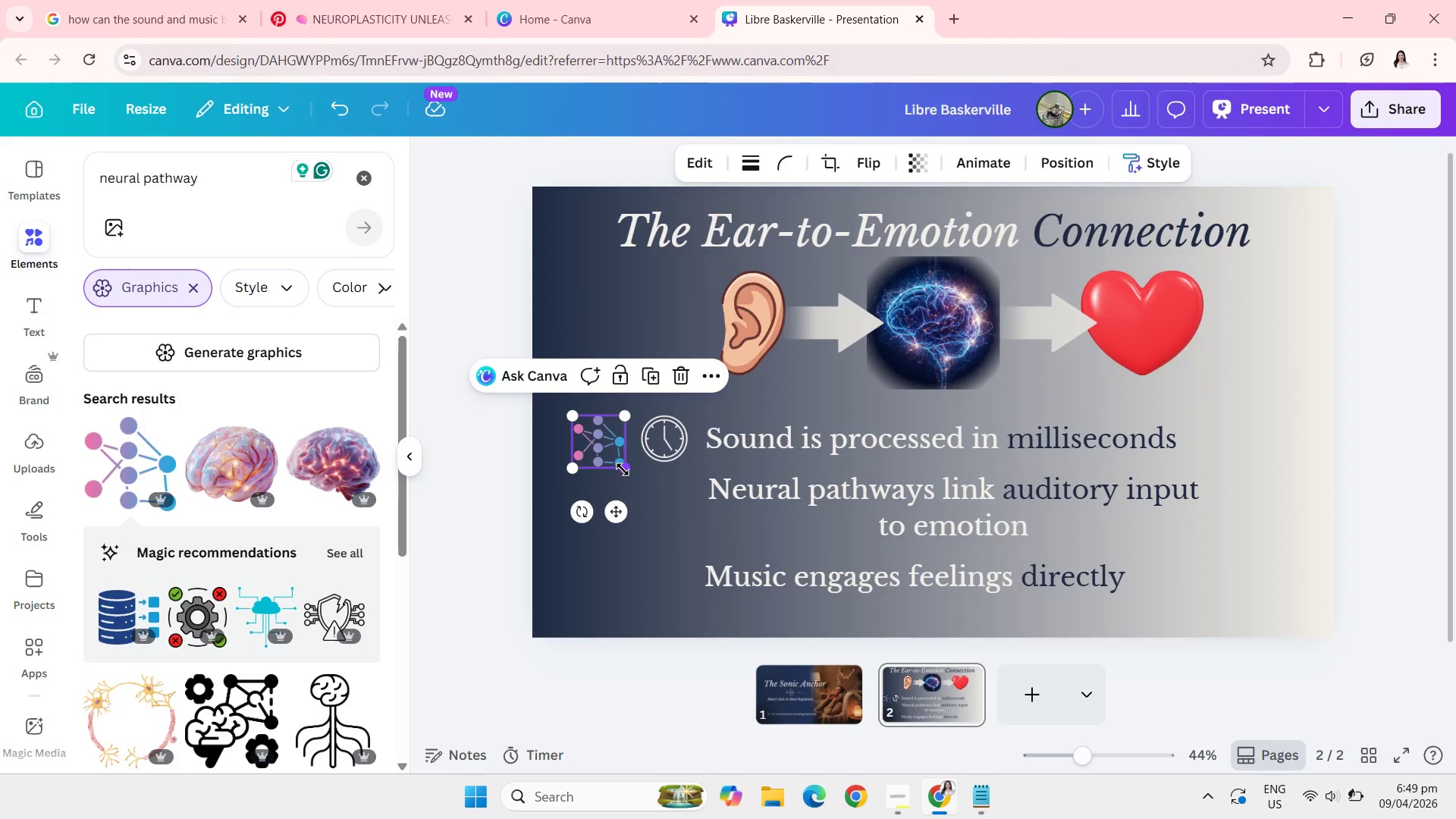 
left_click_drag(start_coordinate=[623, 469], to_coordinate=[617, 463])
 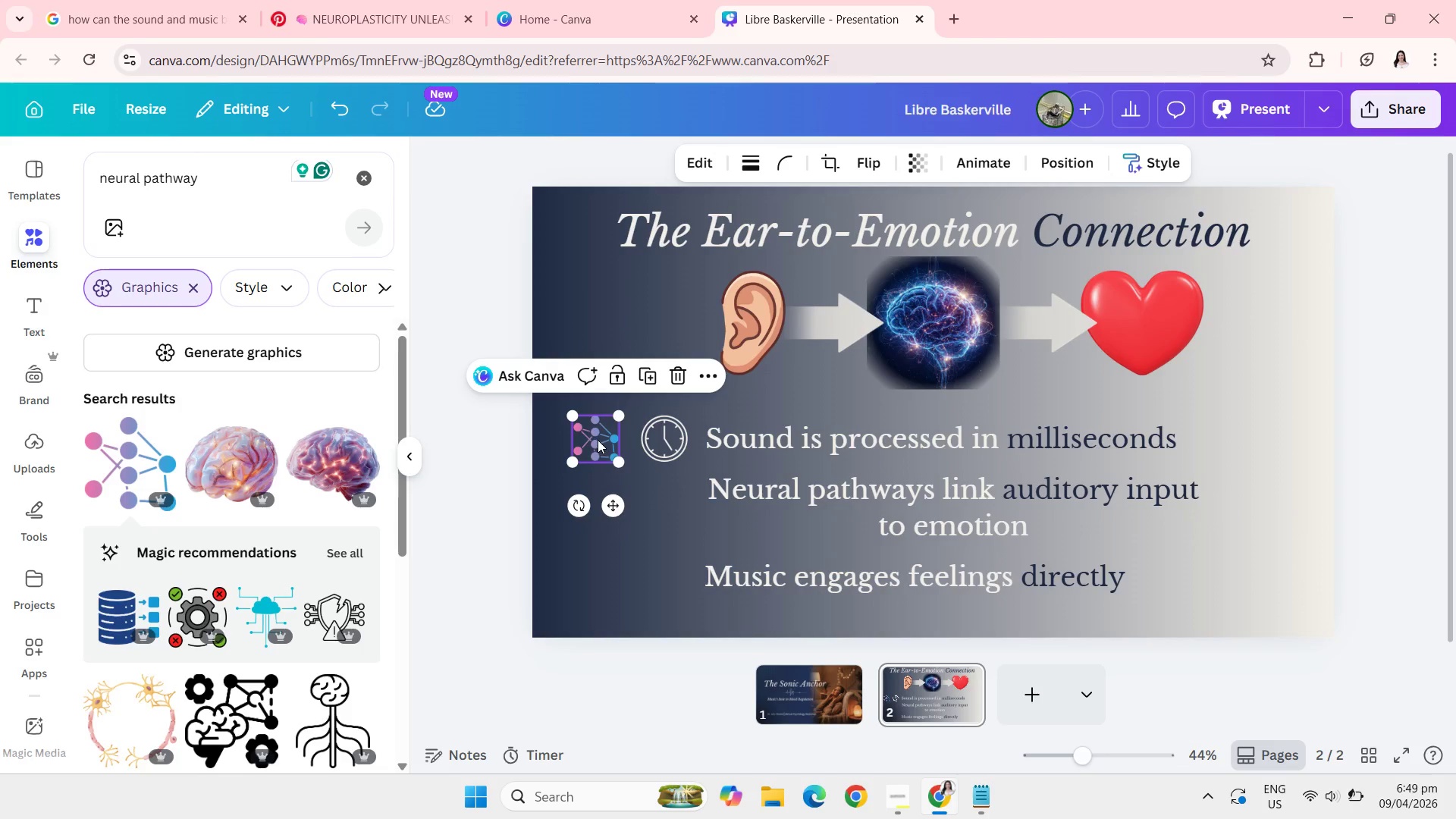 
left_click_drag(start_coordinate=[598, 440], to_coordinate=[667, 506])
 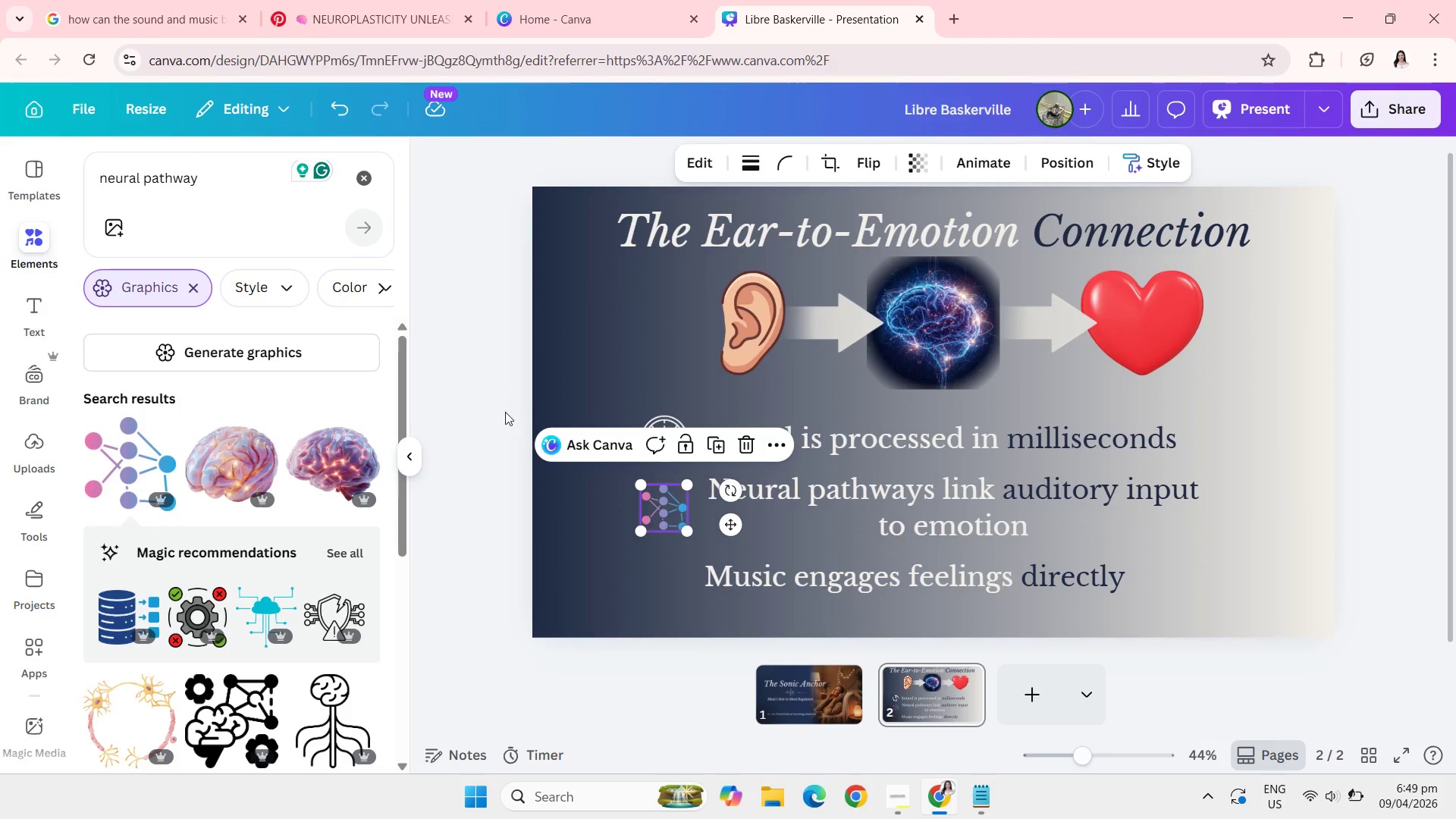 
left_click([488, 356])
 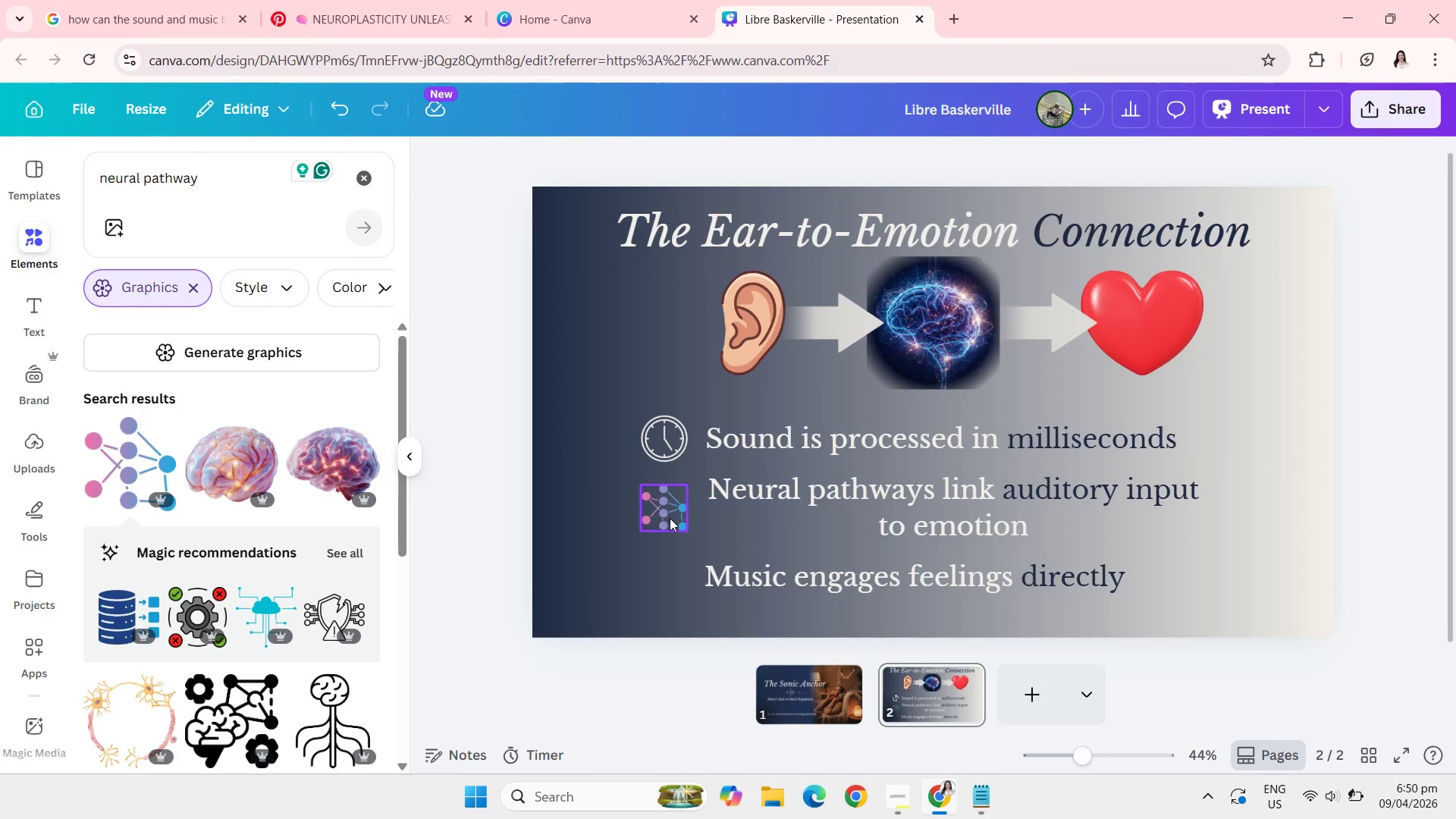 
wait(20.51)
 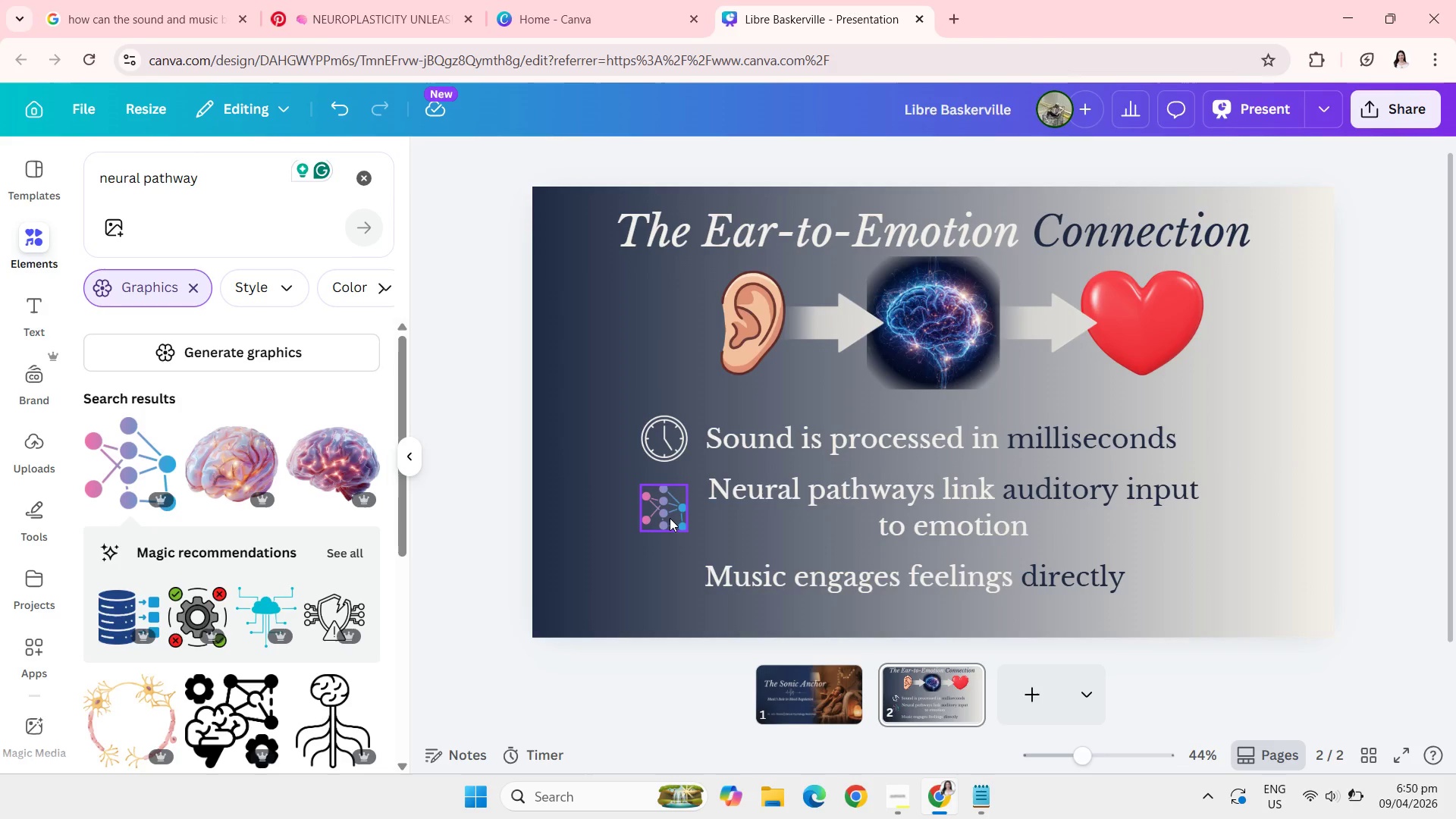 
left_click([361, 178])
 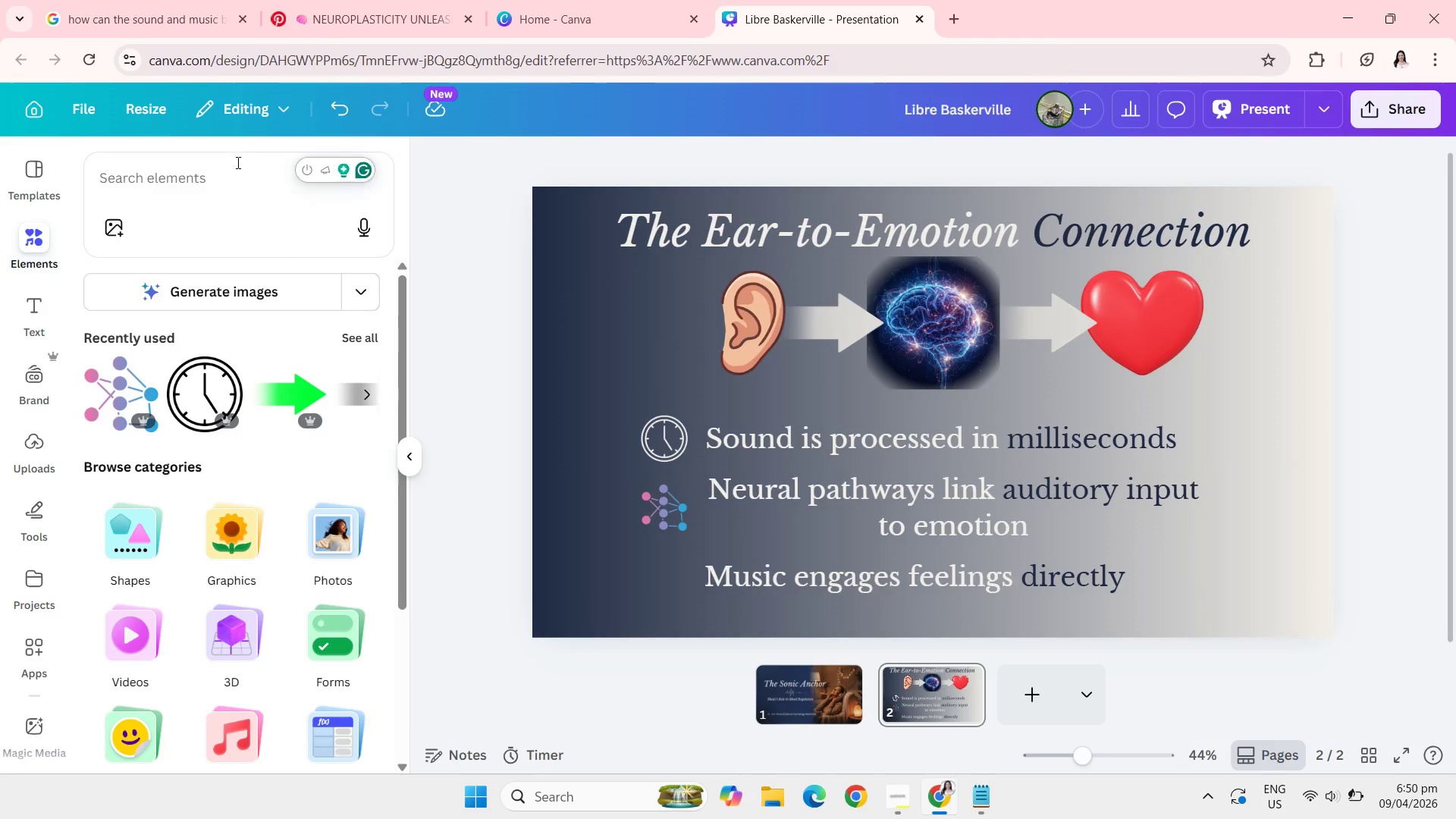 
left_click([202, 187])
 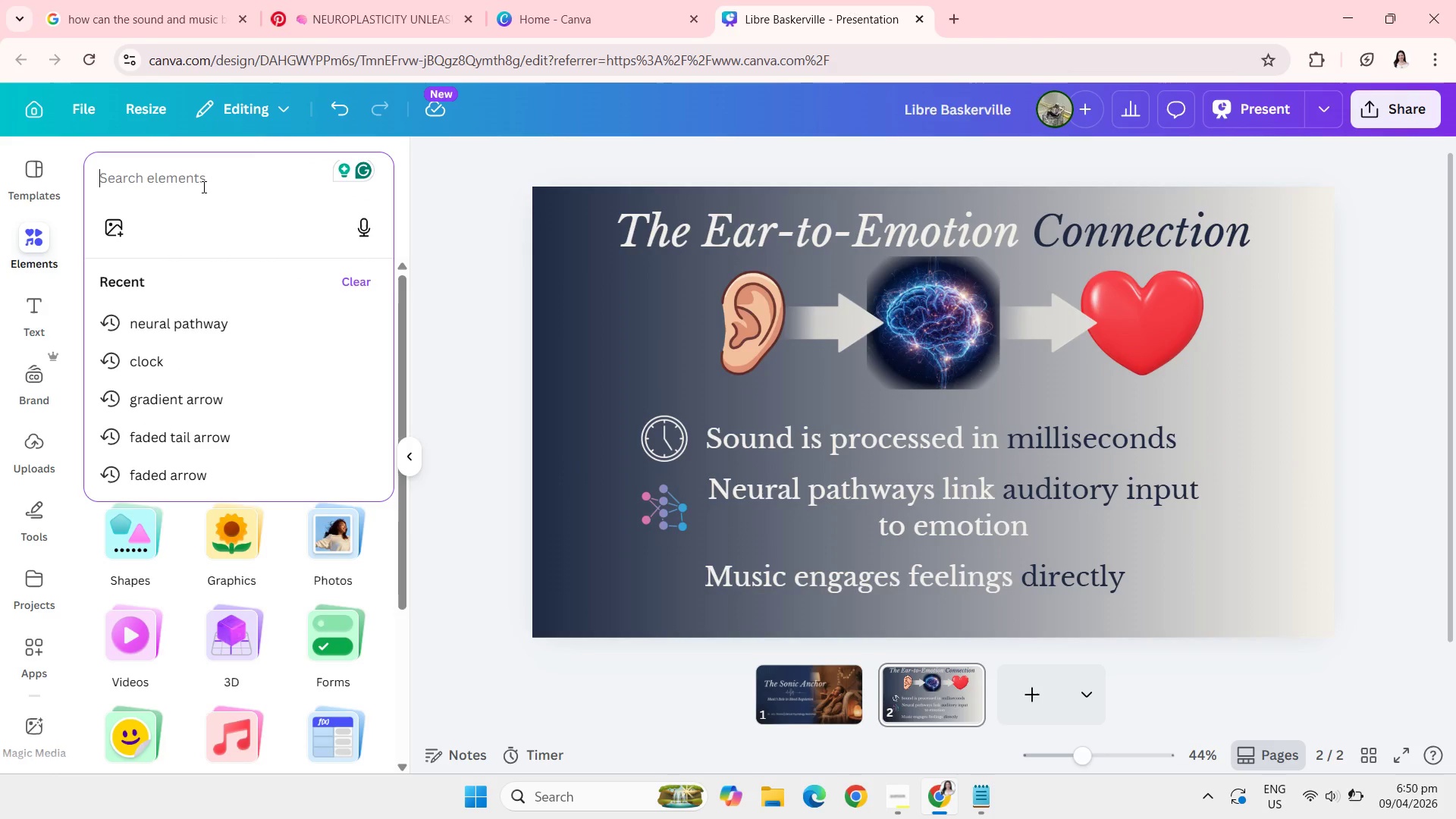 
type(music b)
key(Backspace)
type(note)
 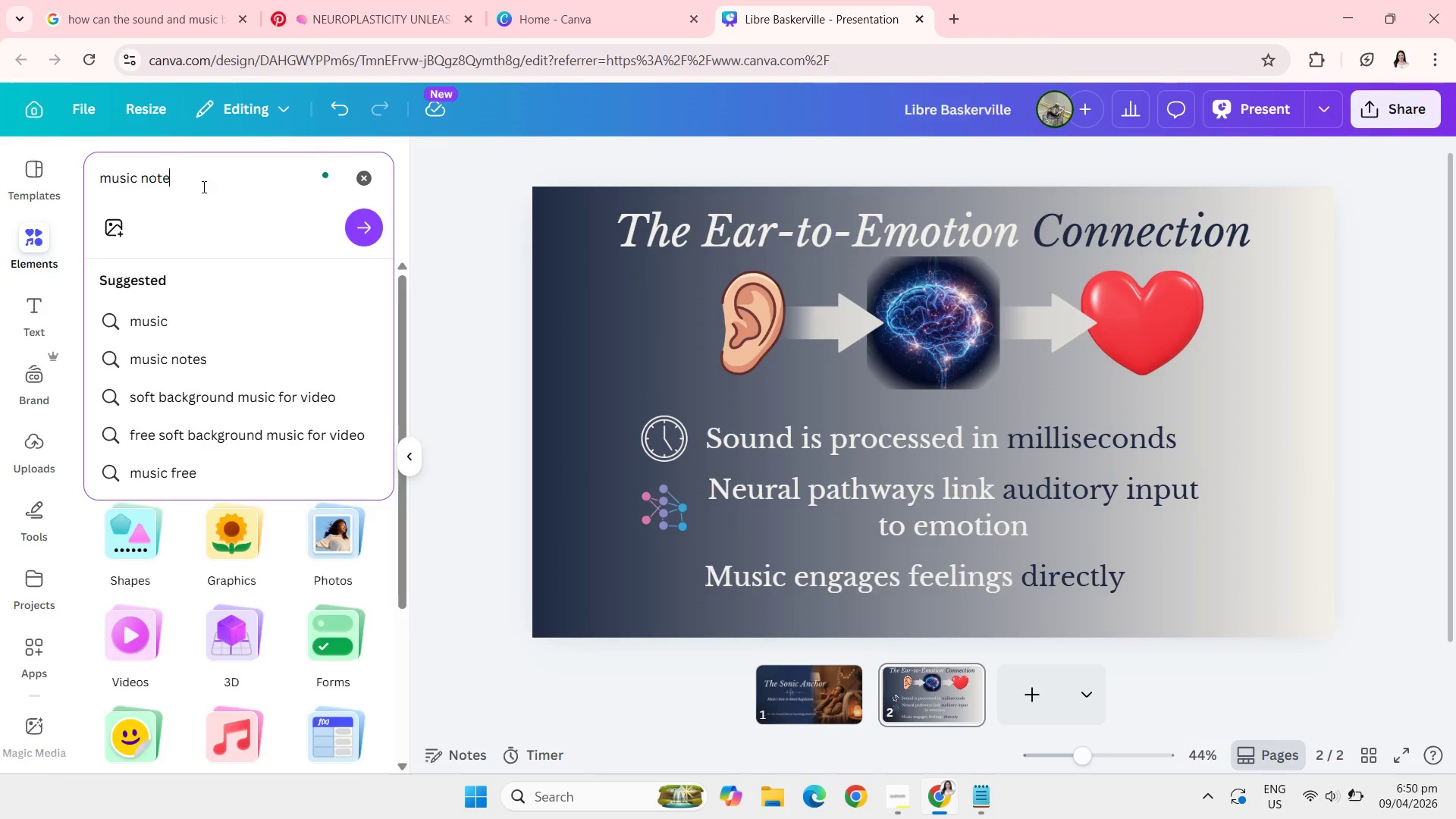 
key(Enter)
 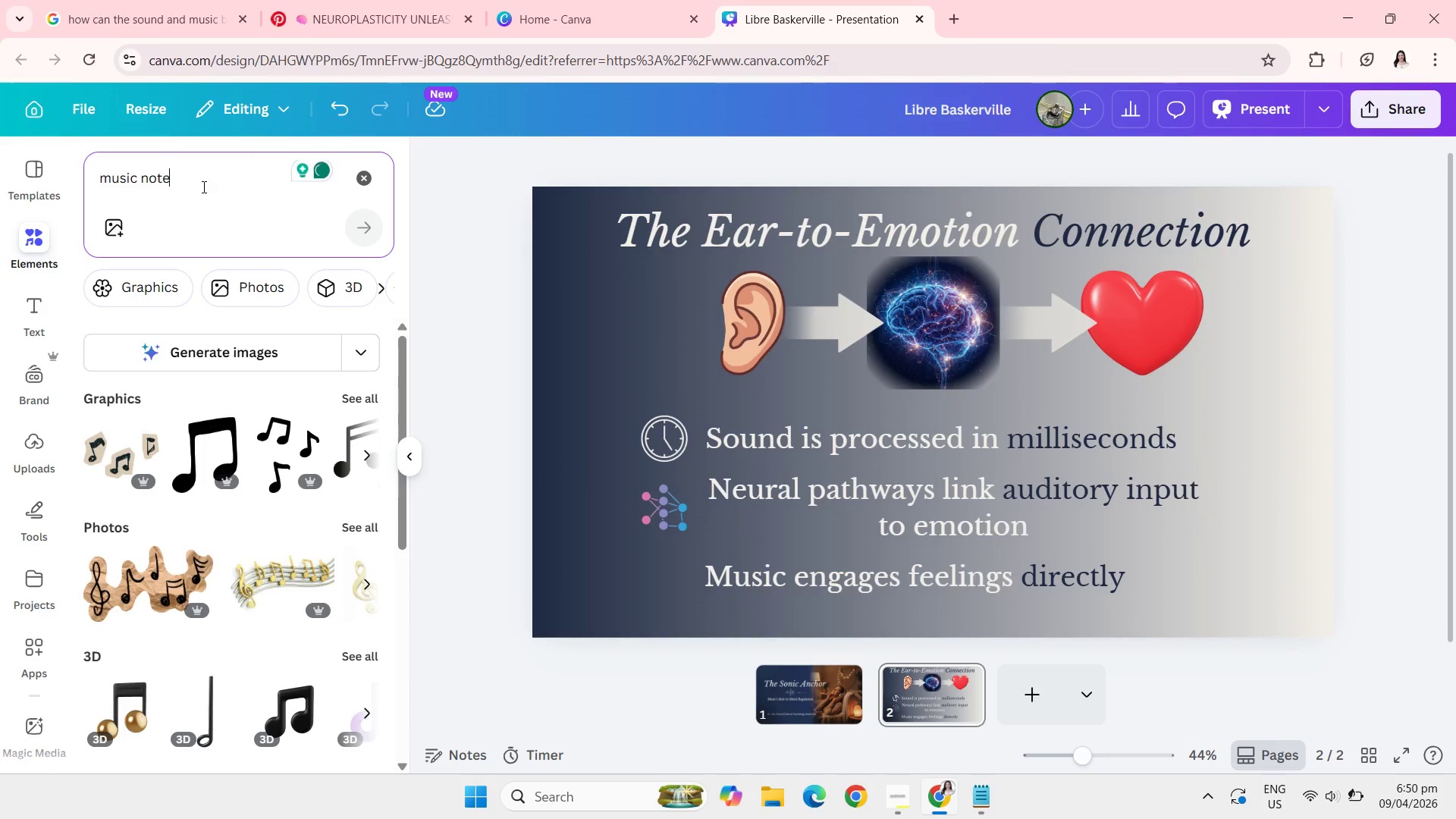 
wait(10.26)
 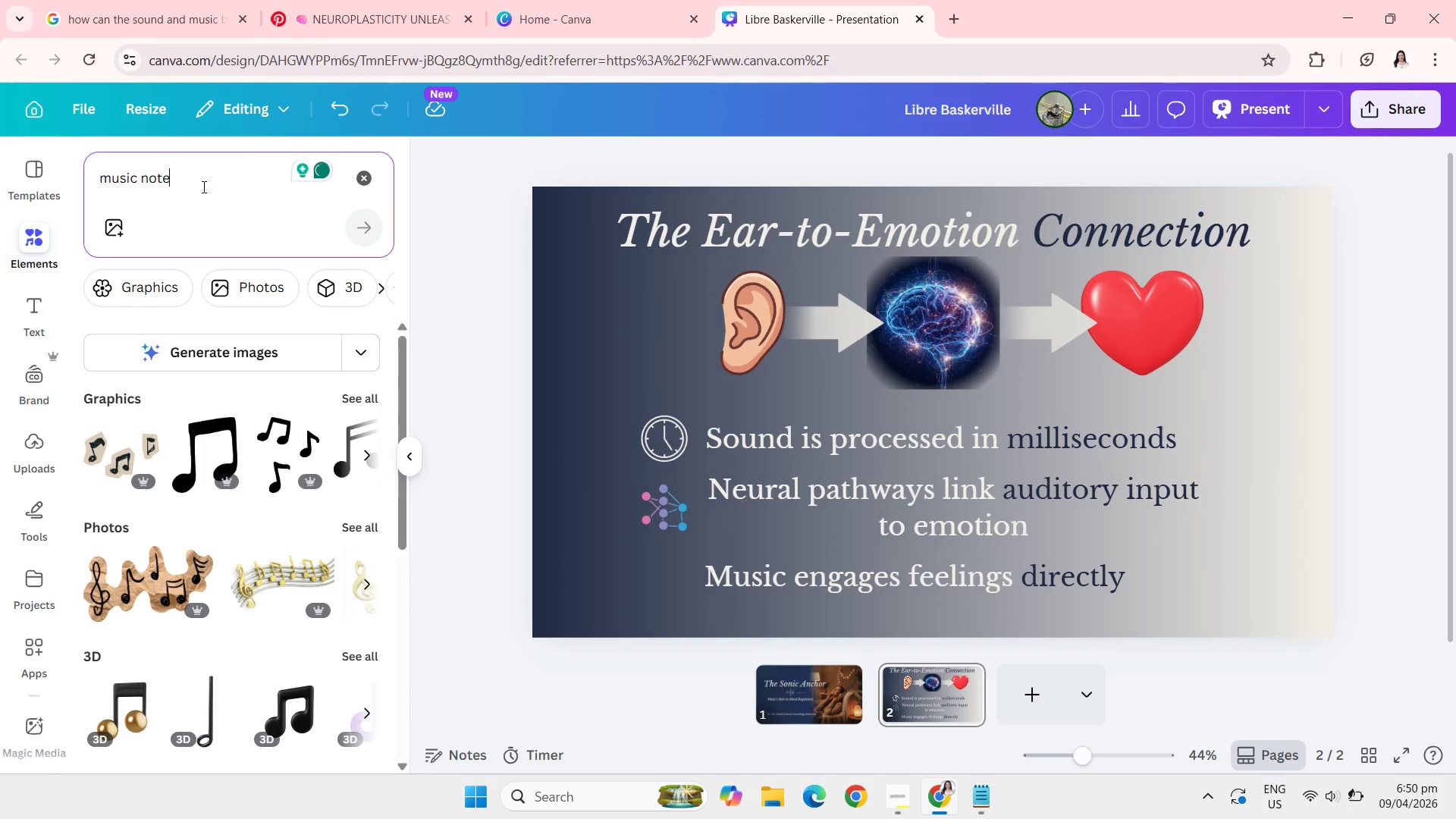 
left_click([356, 397])
 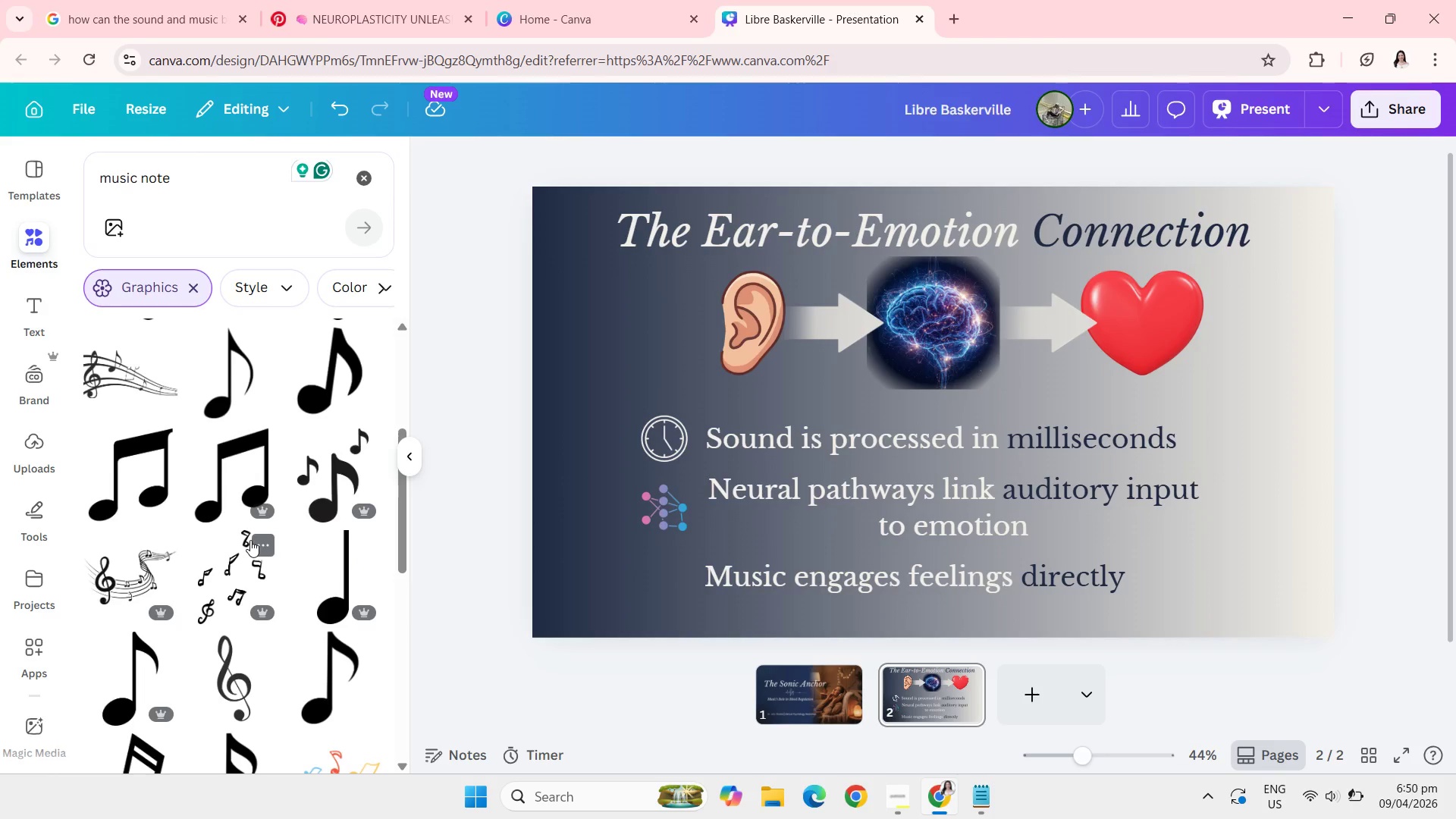 
wait(23.75)
 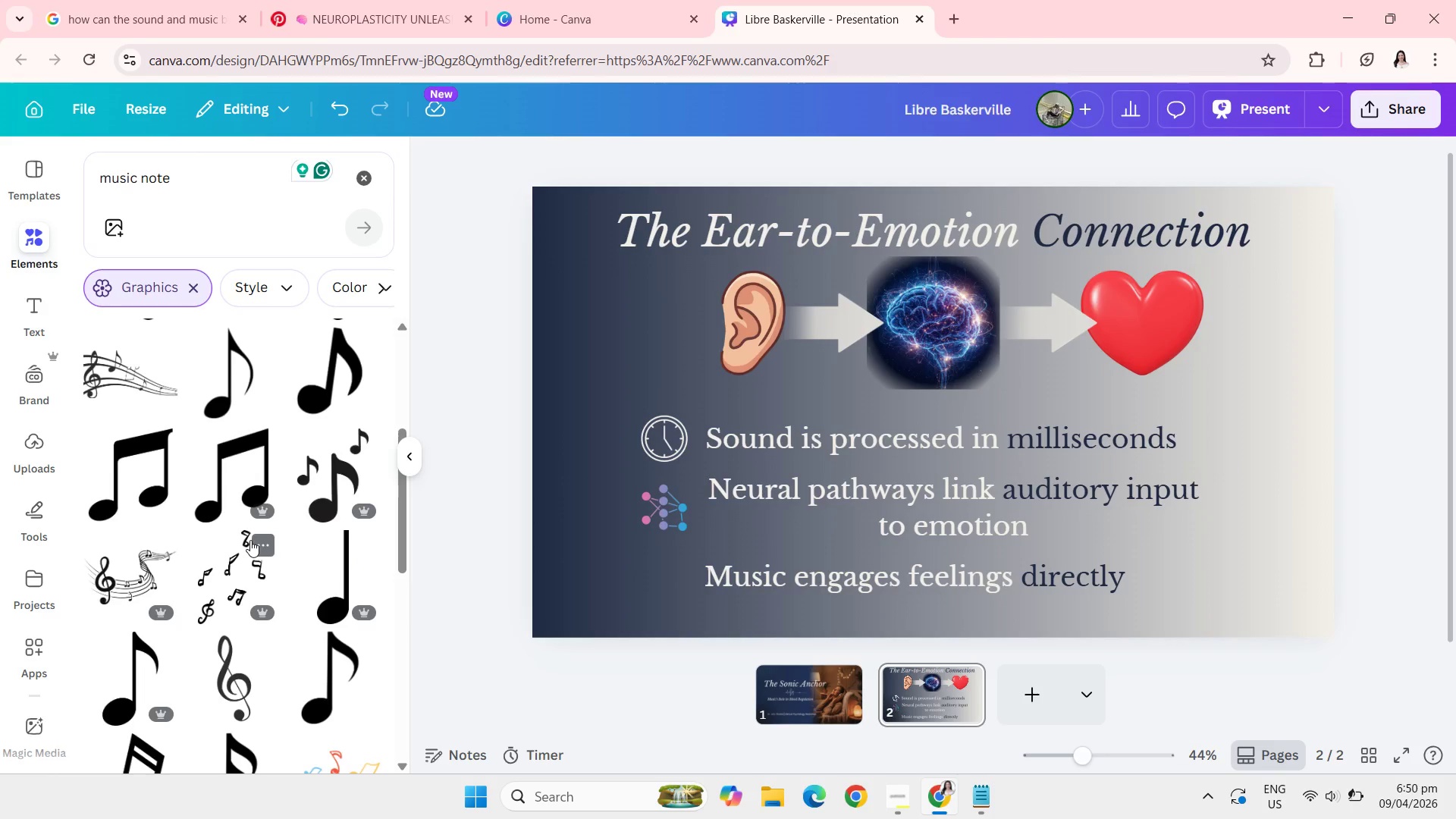 
left_click([234, 483])
 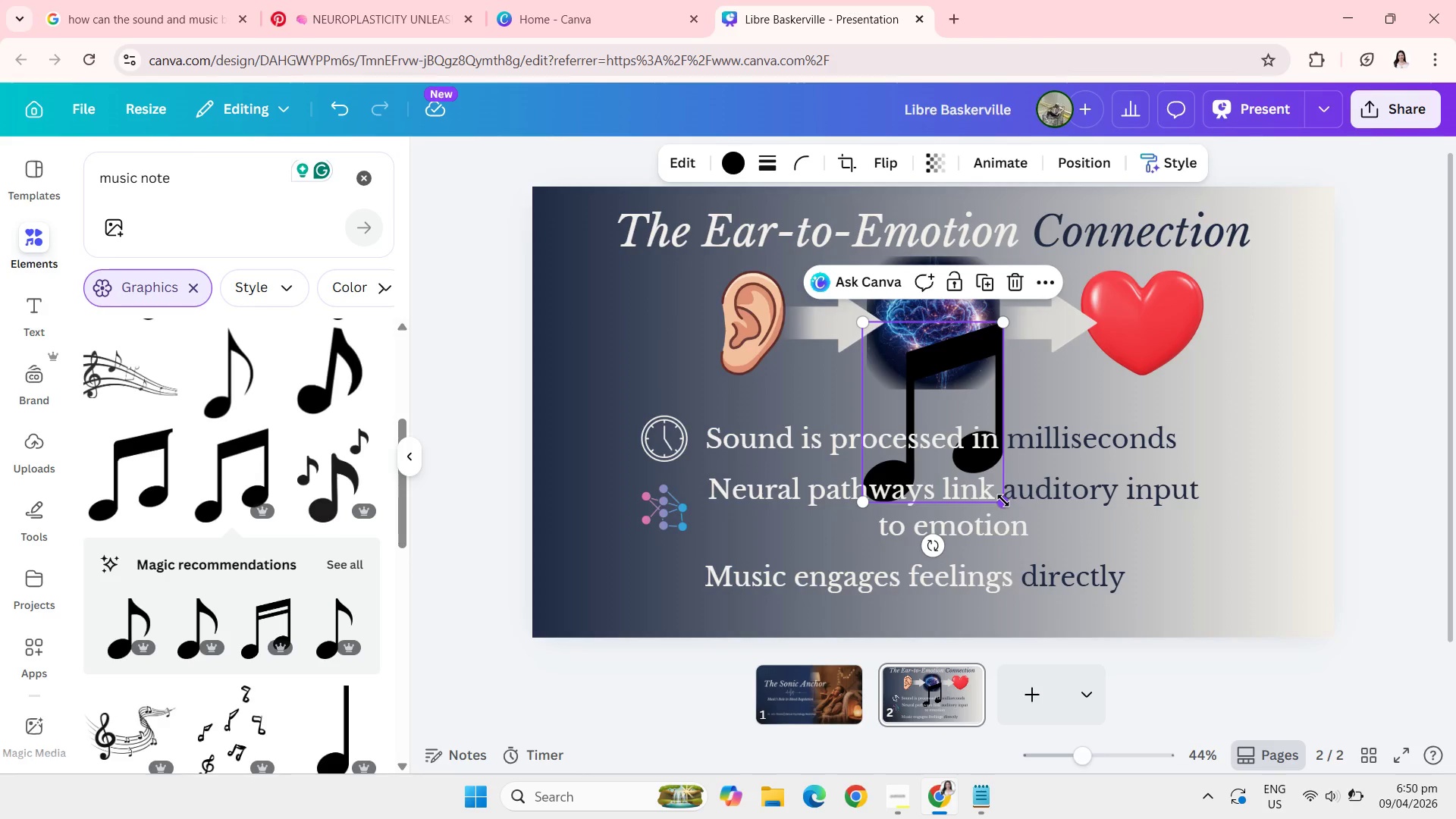 
wait(6.31)
 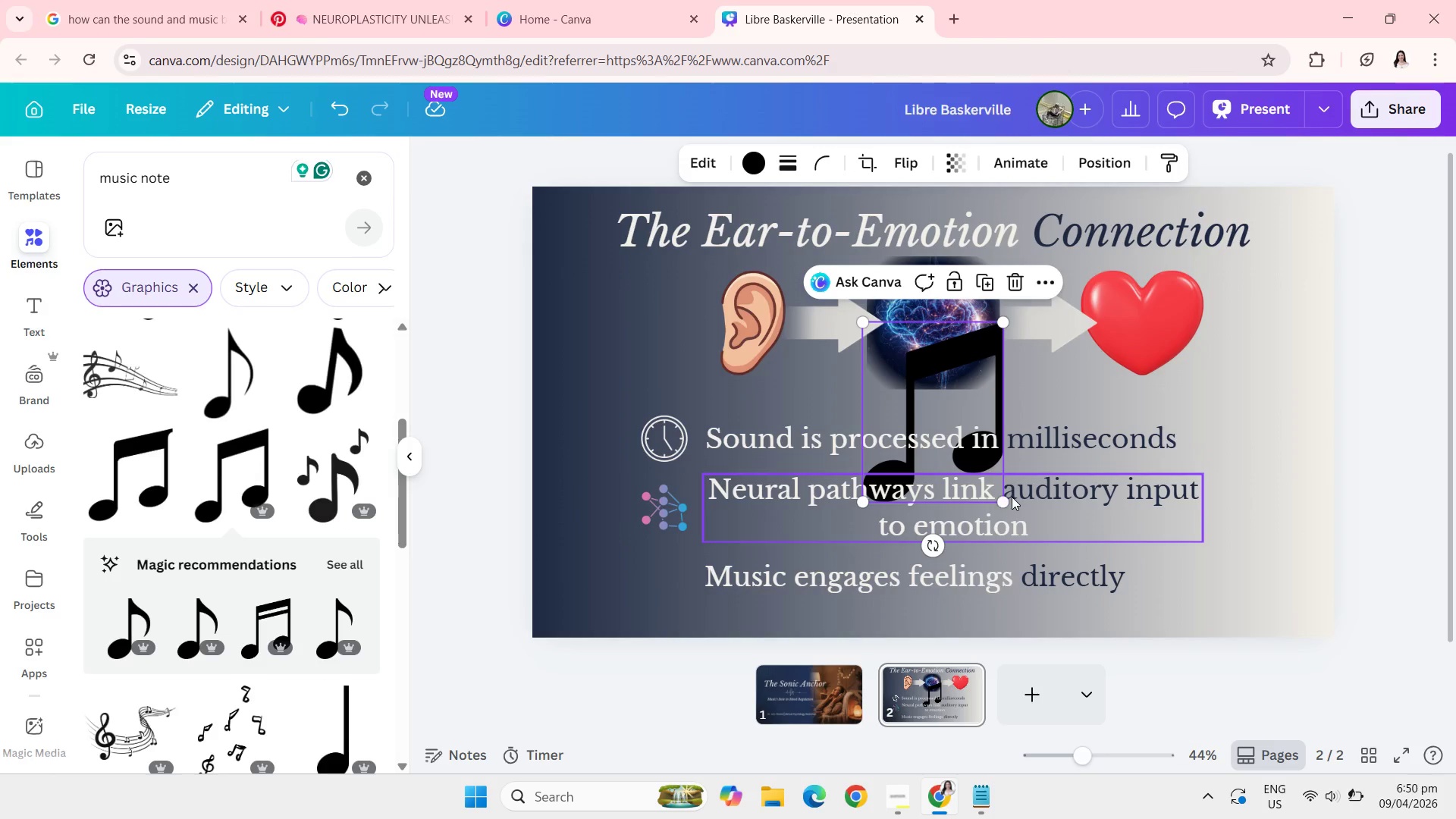 
left_click([736, 165])
 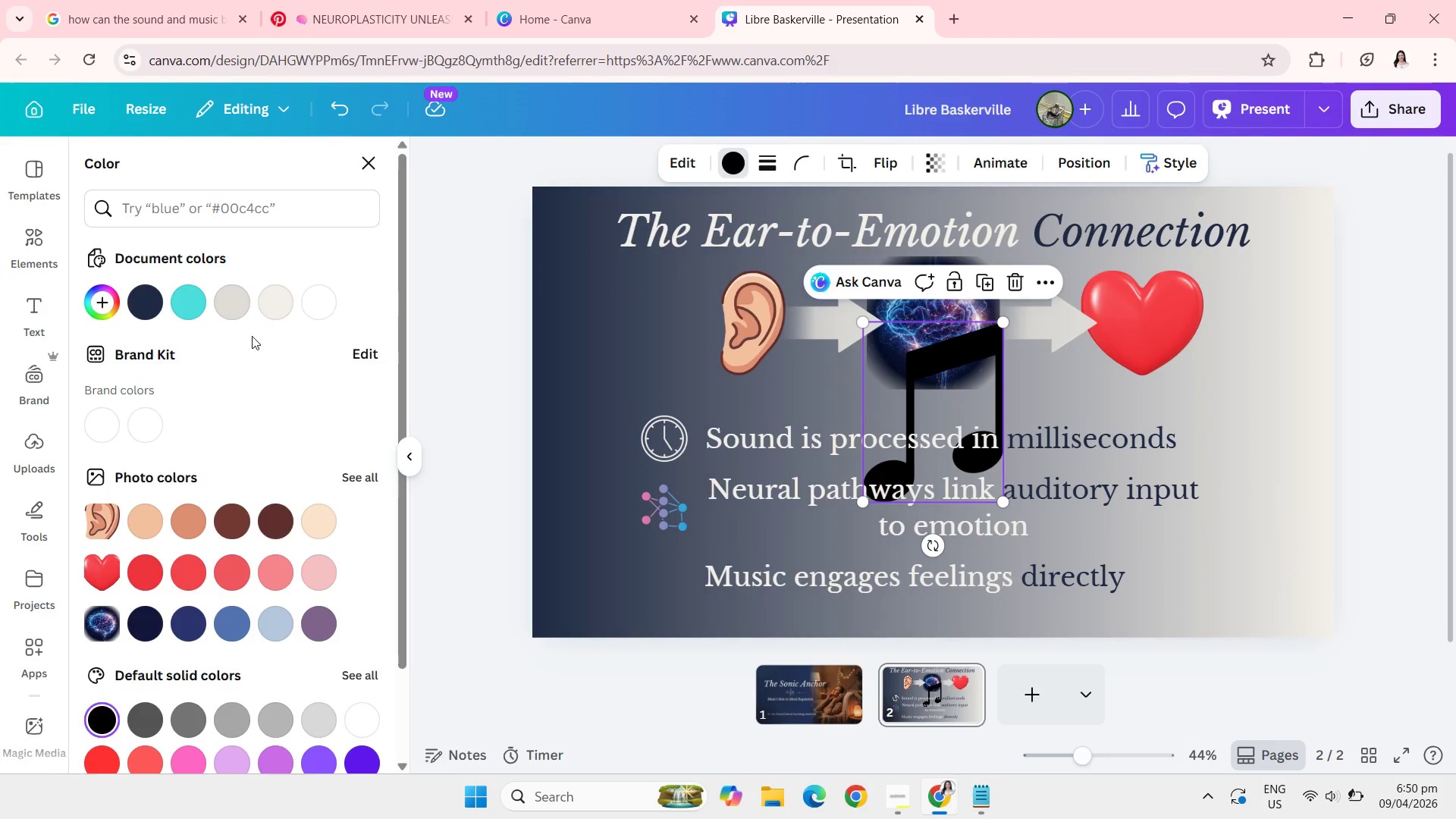 
left_click([139, 315])
 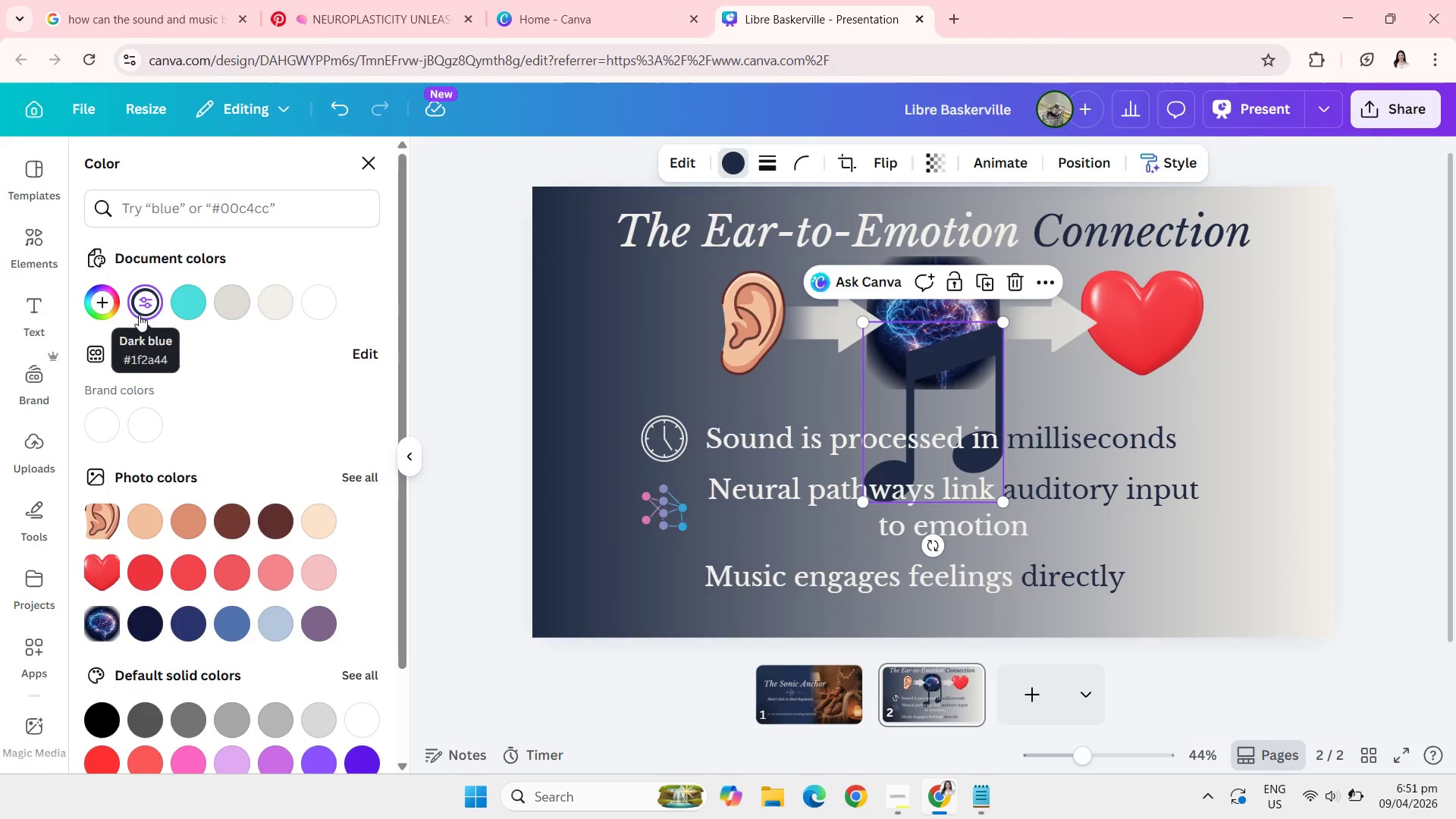 
wait(30.31)
 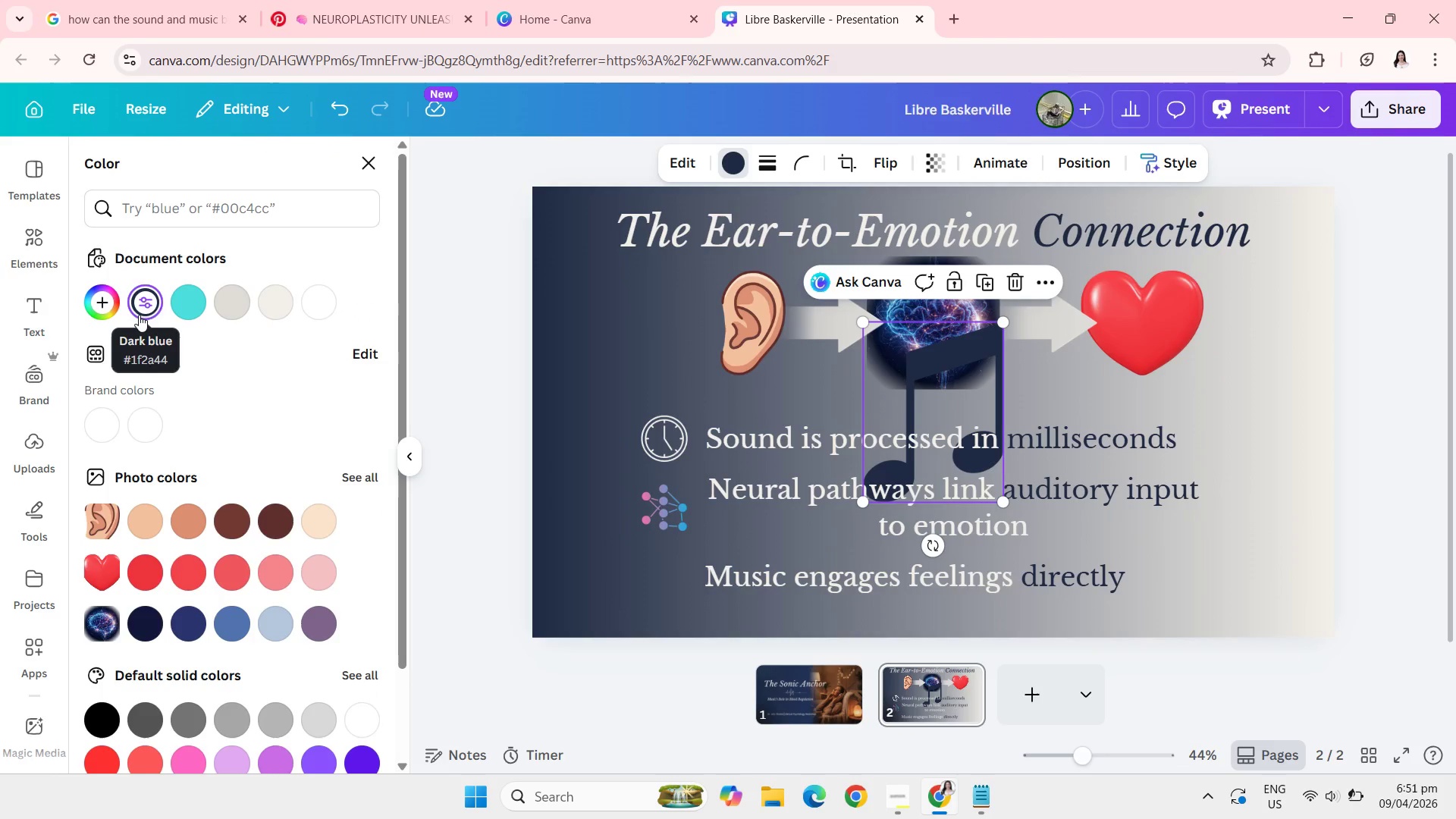 
left_click_drag(start_coordinate=[1003, 506], to_coordinate=[907, 403])
 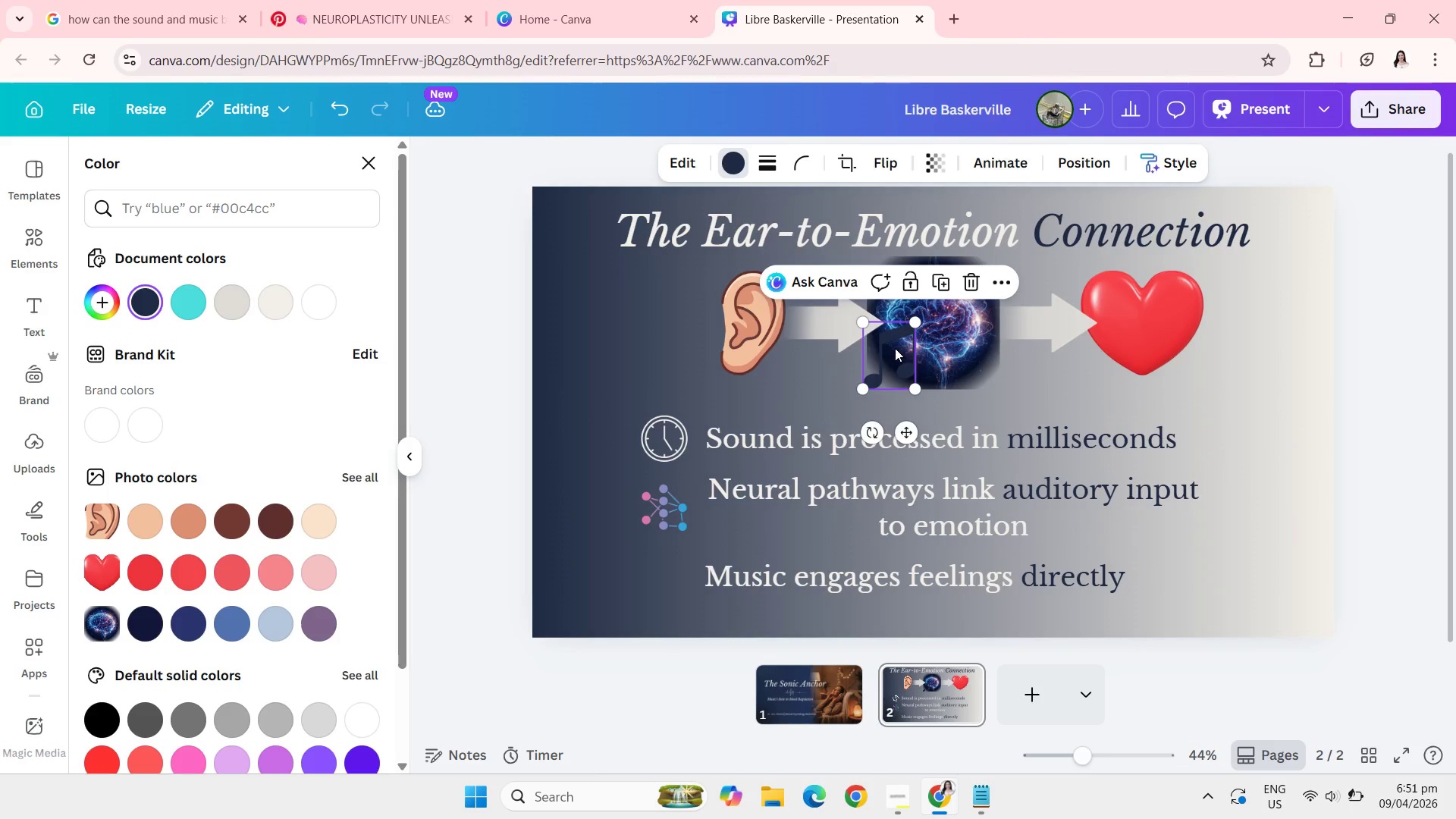 
left_click_drag(start_coordinate=[895, 348], to_coordinate=[594, 508])
 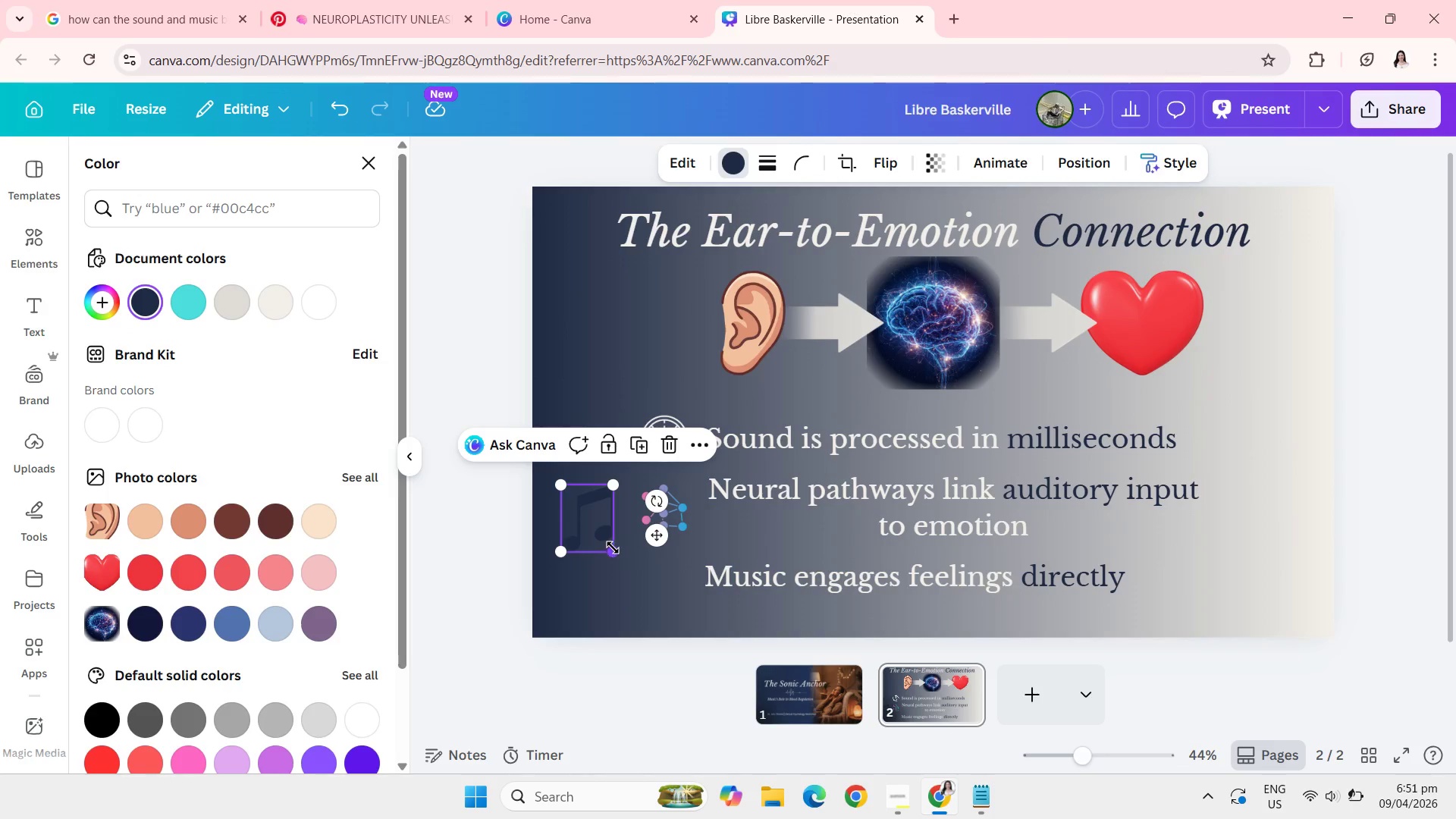 
left_click_drag(start_coordinate=[612, 548], to_coordinate=[593, 537])
 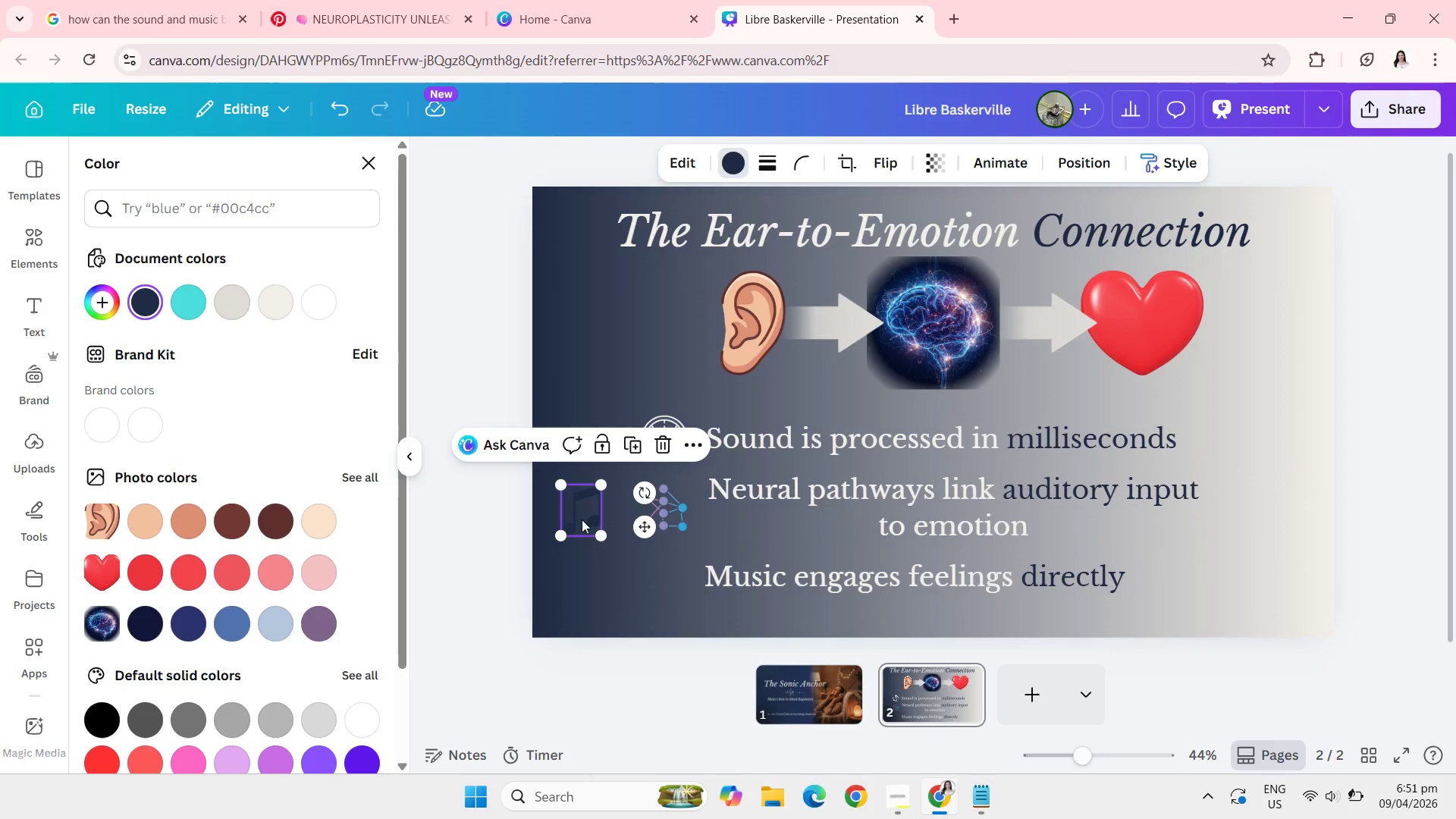 
left_click_drag(start_coordinate=[582, 519], to_coordinate=[666, 585])
 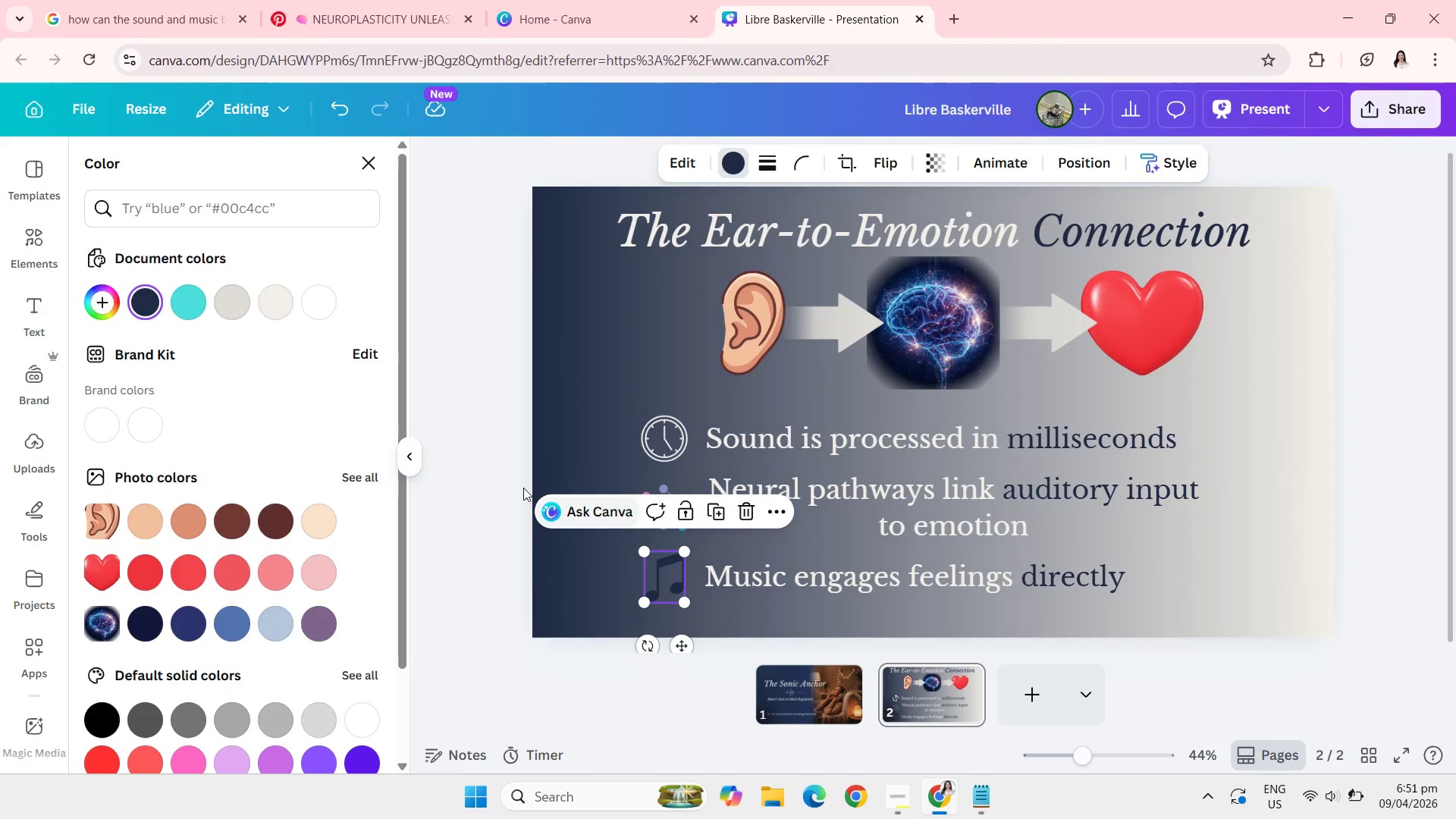 
left_click([495, 458])
 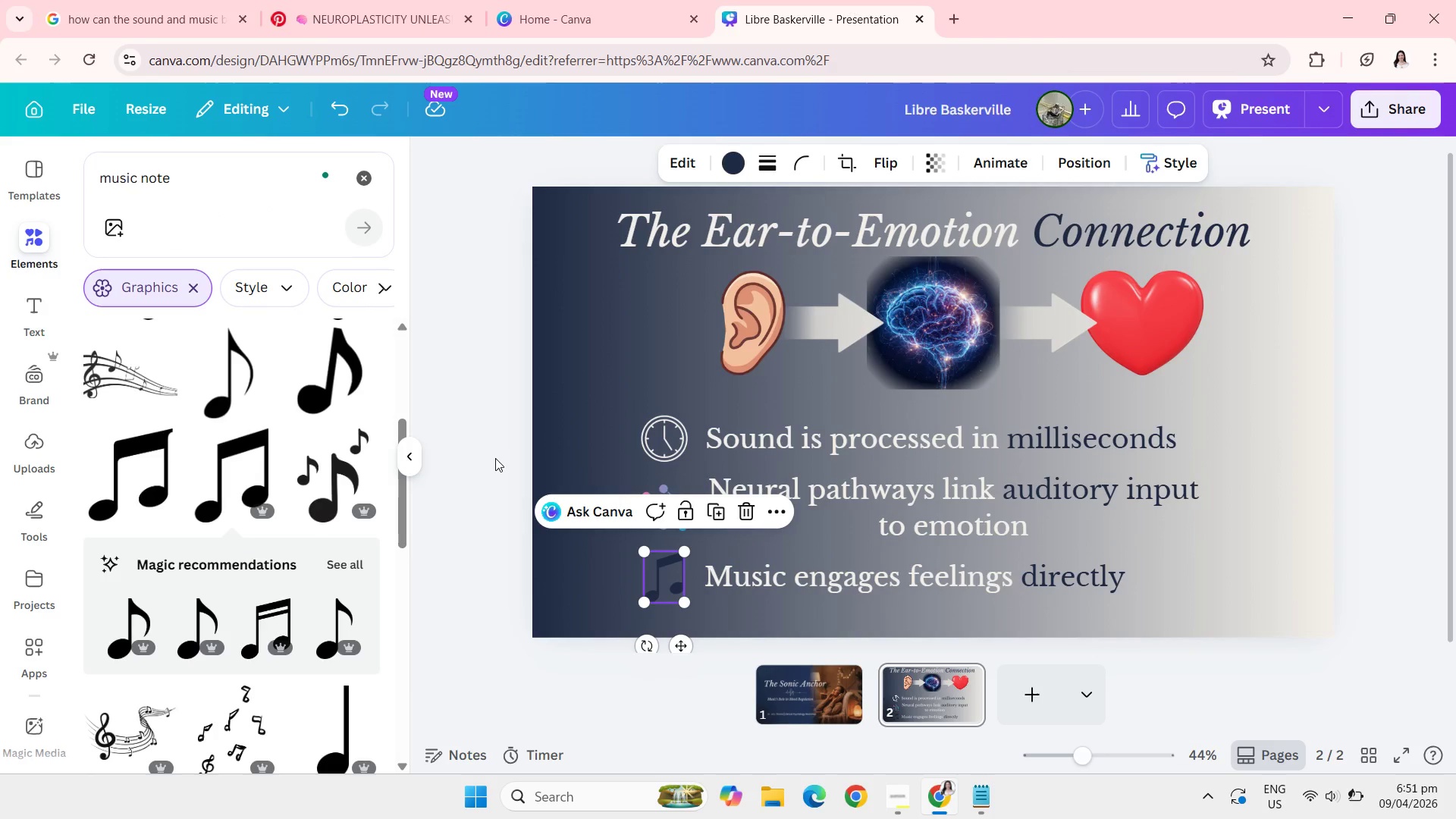 
left_click([495, 458])
 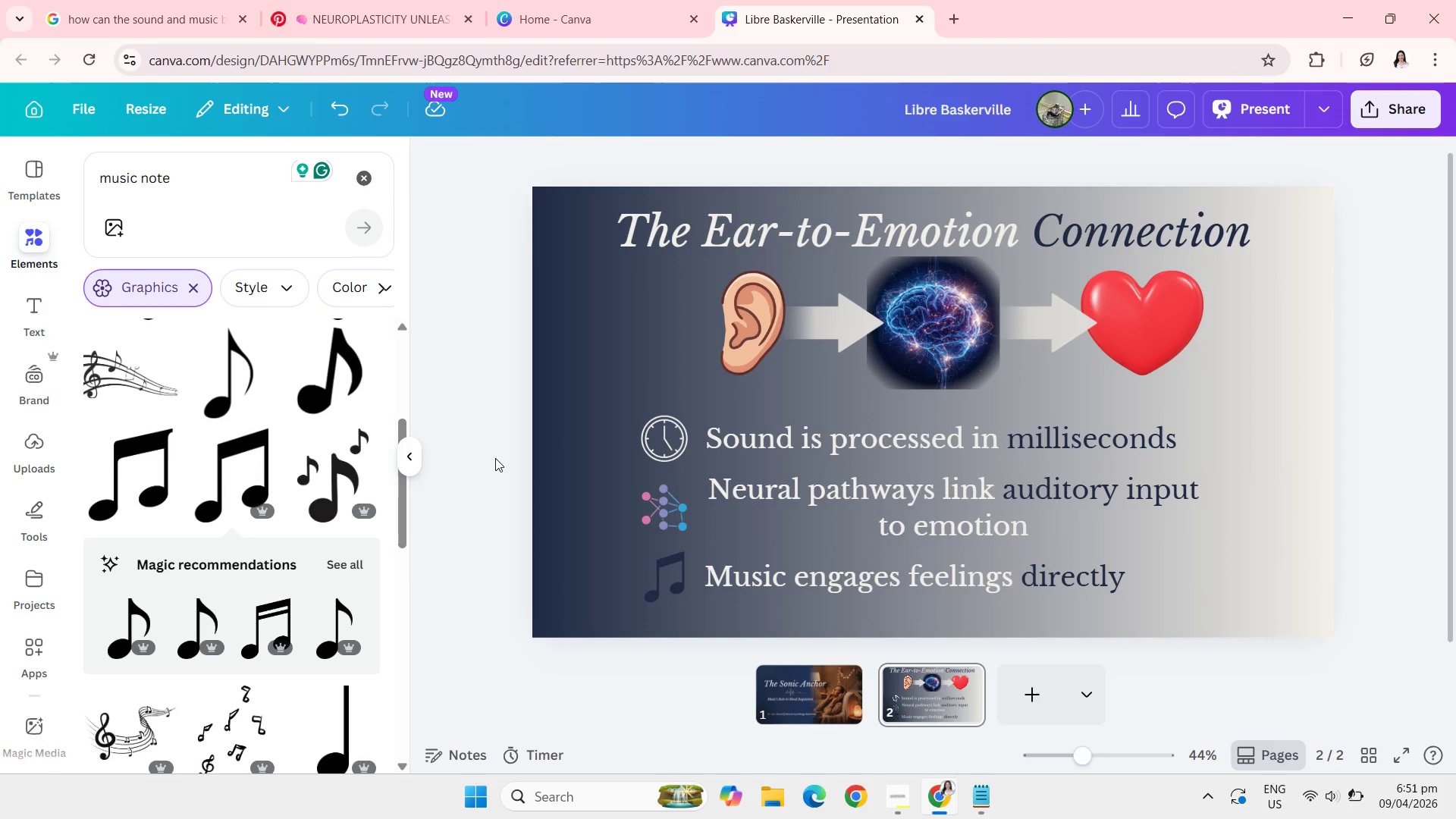 
wait(5.78)
 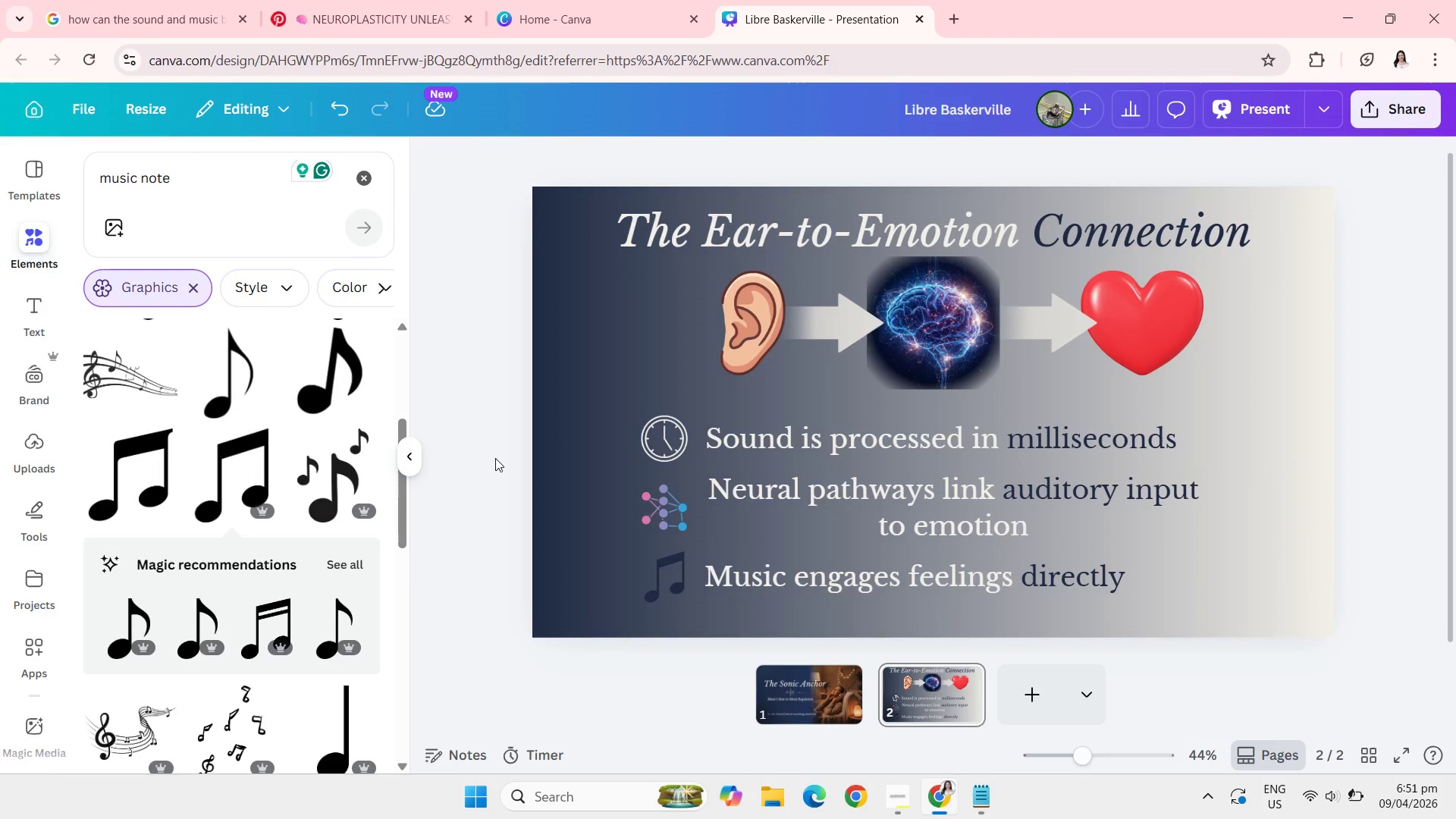 
left_click([361, 178])
 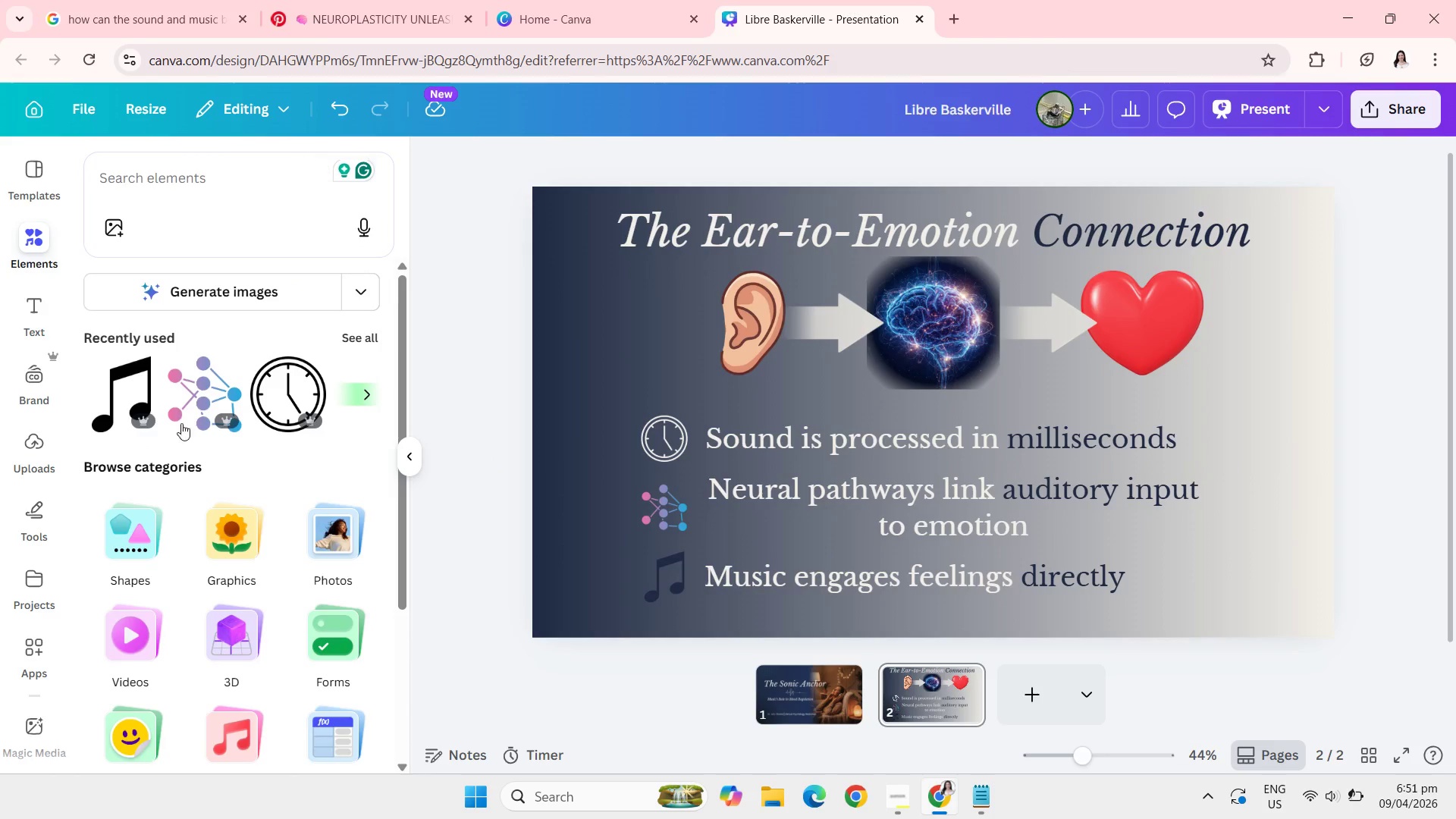 
left_click([111, 535])
 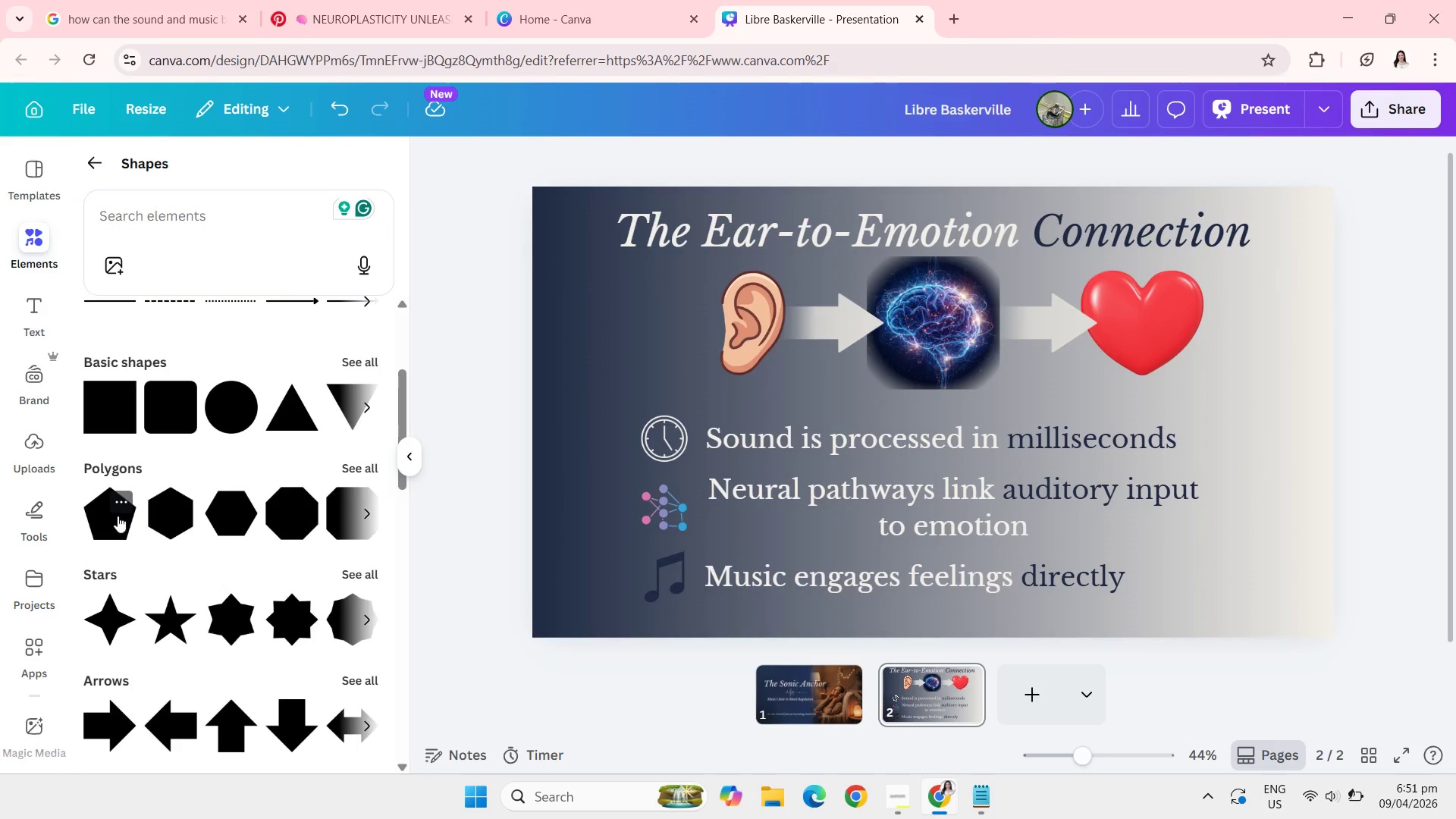 
left_click([163, 406])
 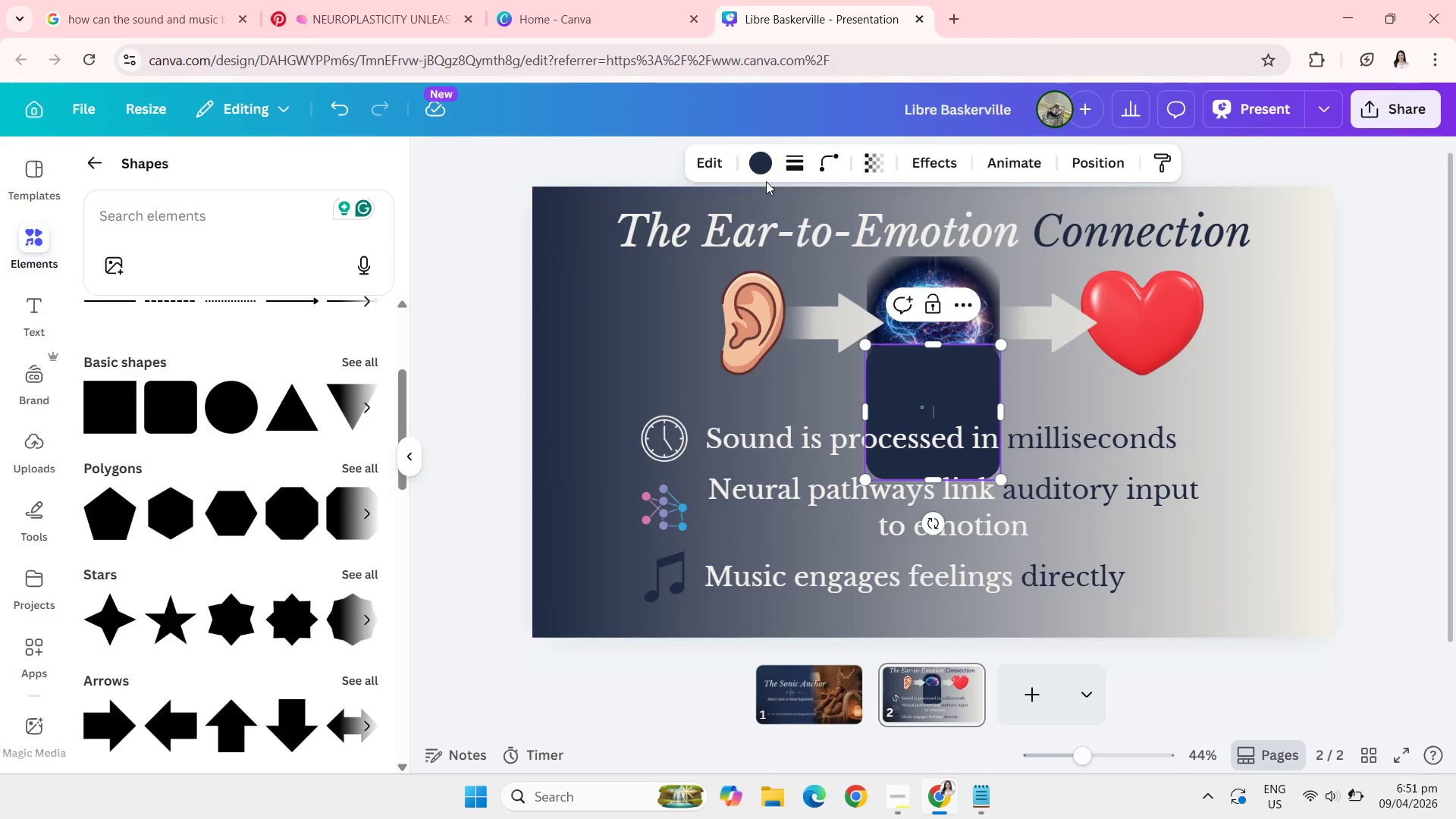 
left_click([761, 173])
 